 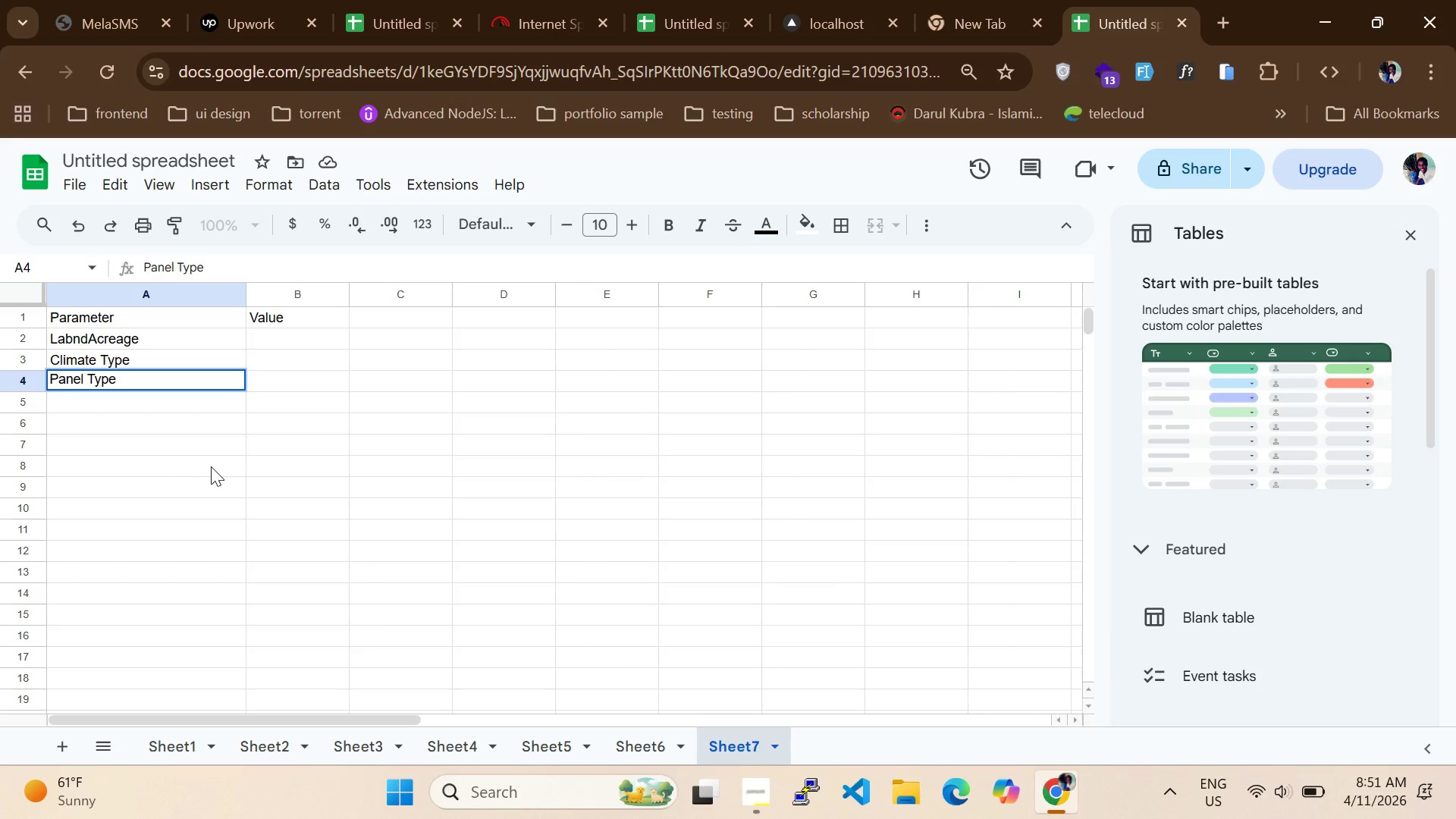 
left_click([118, 397])
 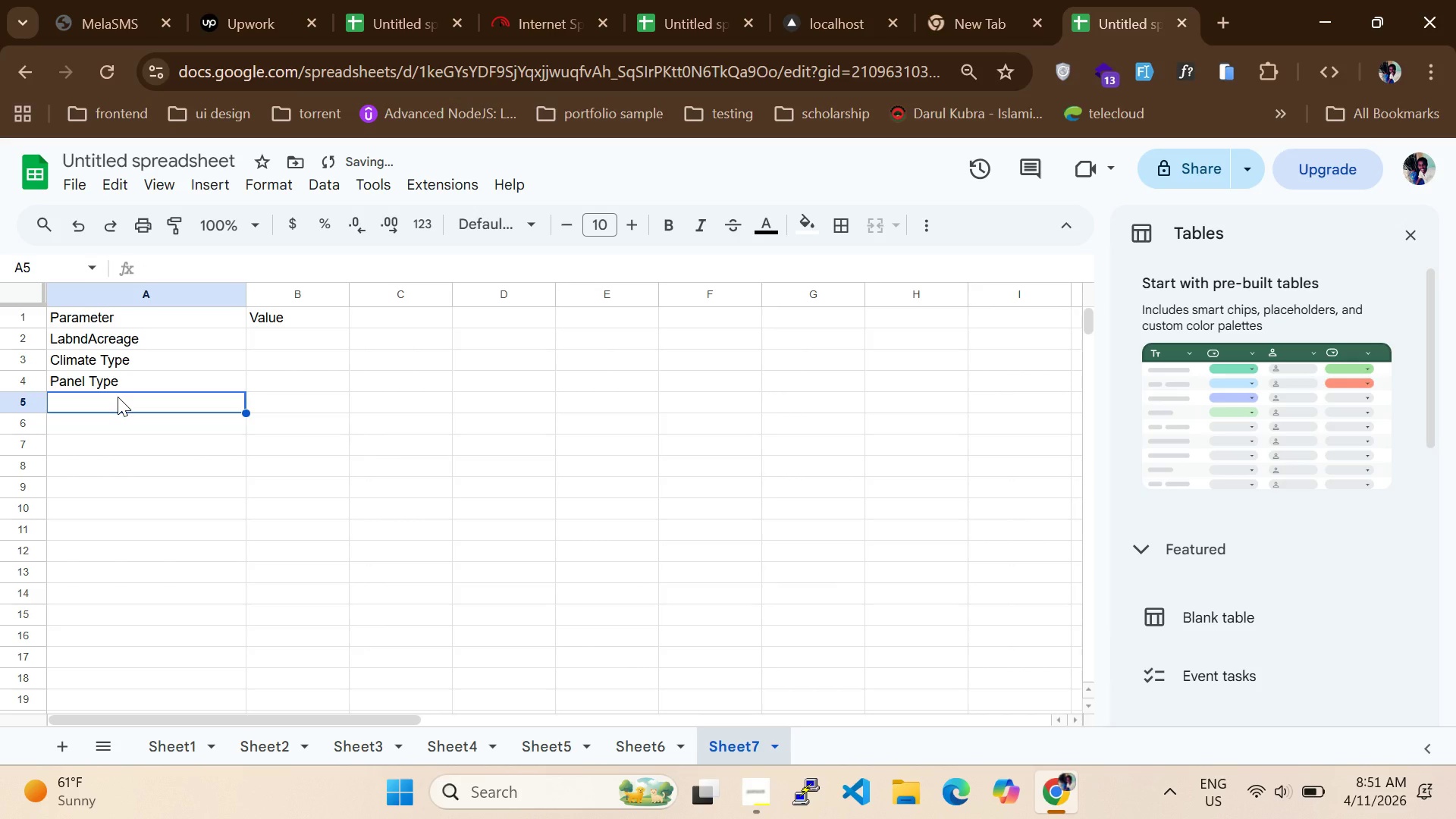 
type(Panel Til Angle)
 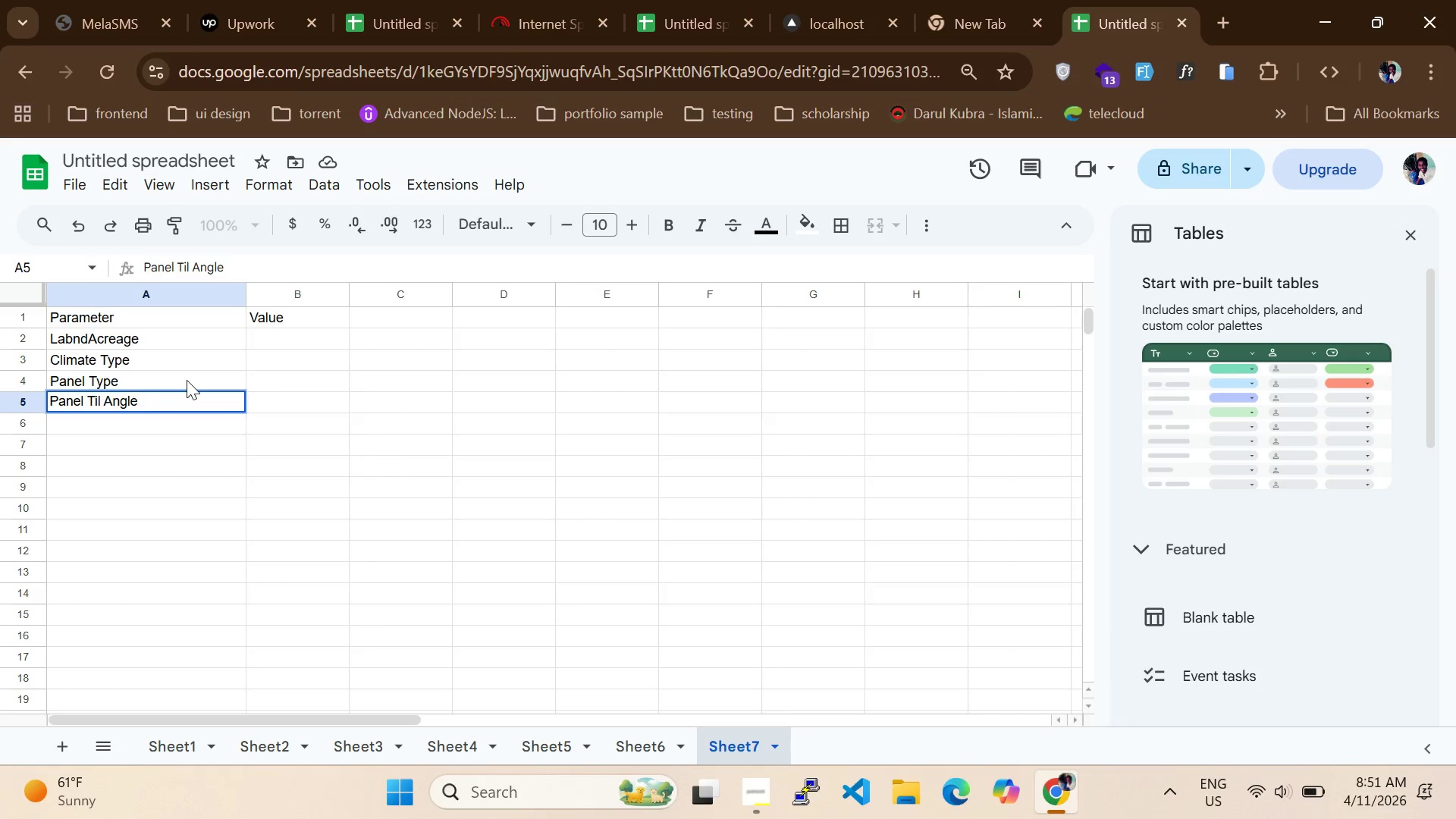 
key(Shift+0)
 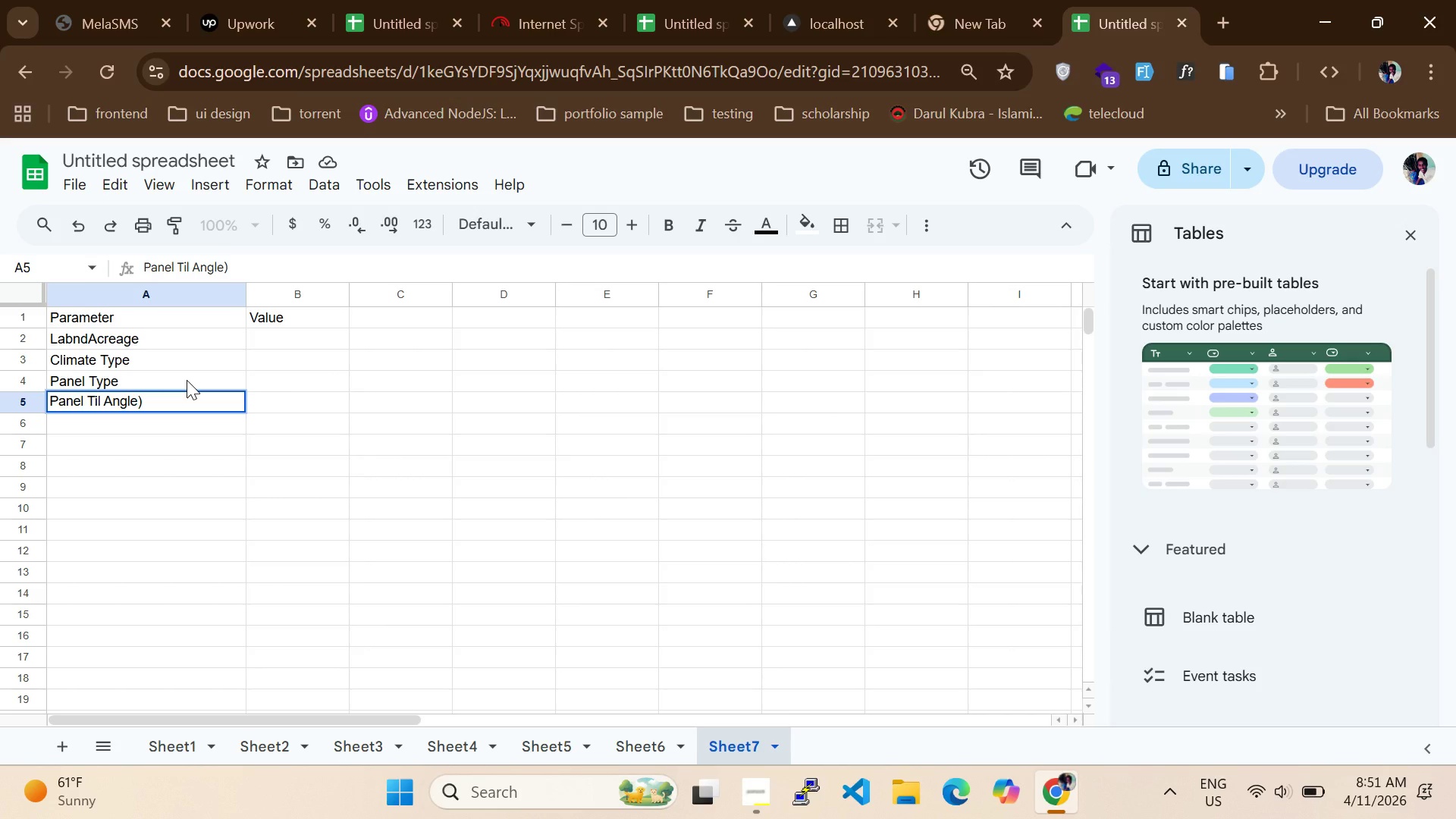 
key(Backspace)
 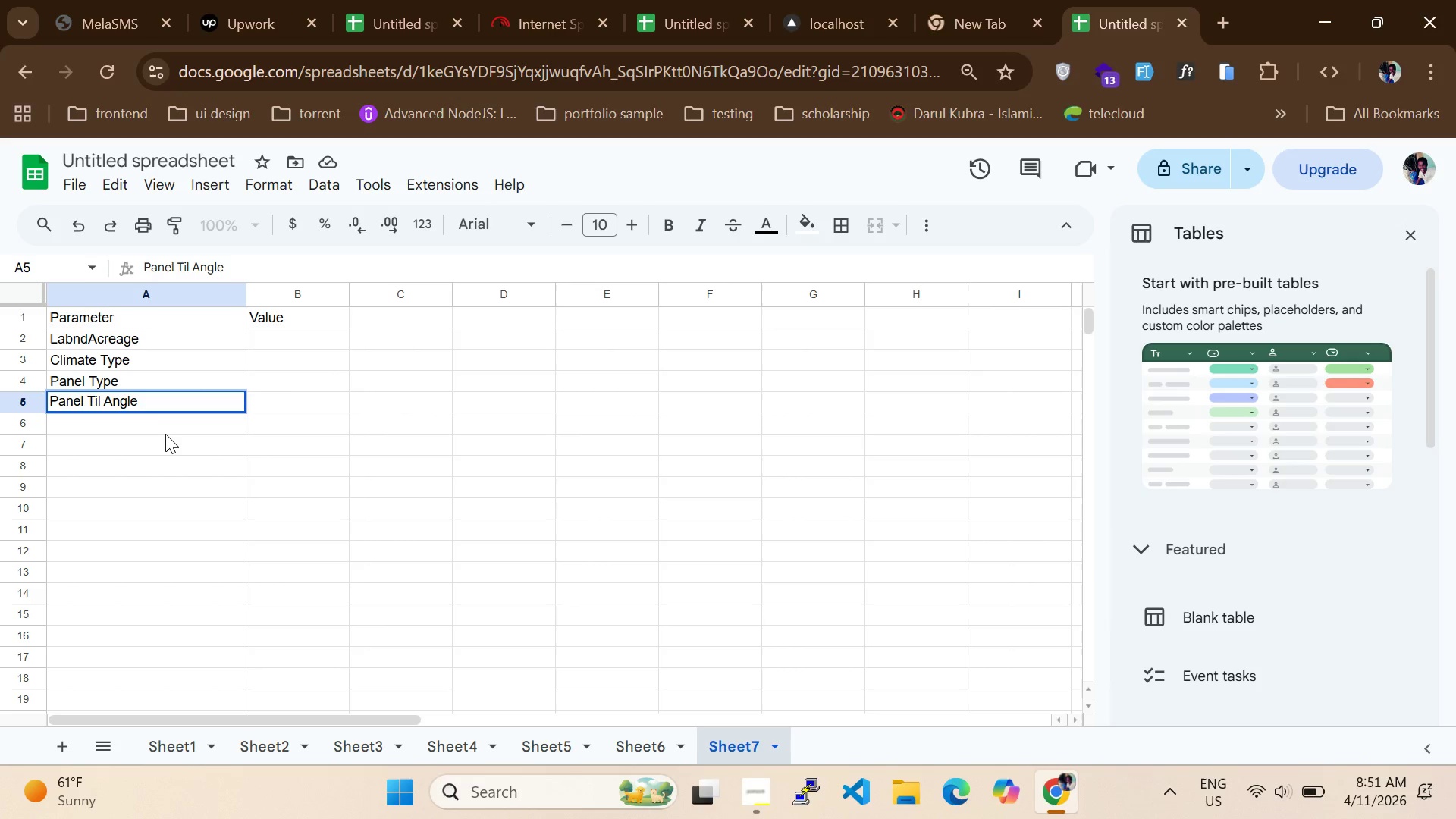 
left_click([165, 435])
 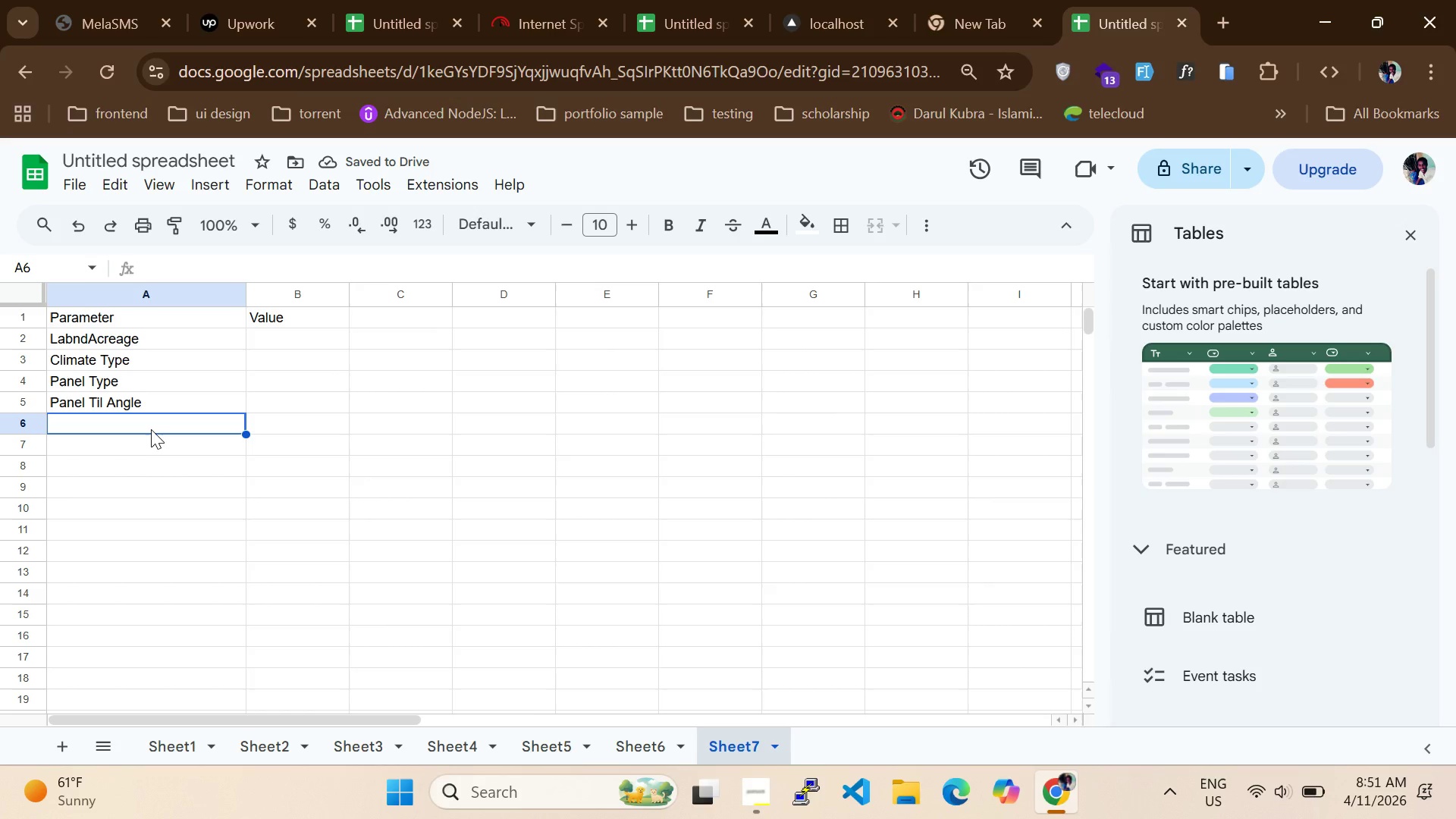 
type(Row Spc)
key(Backspace)
type(acng)
 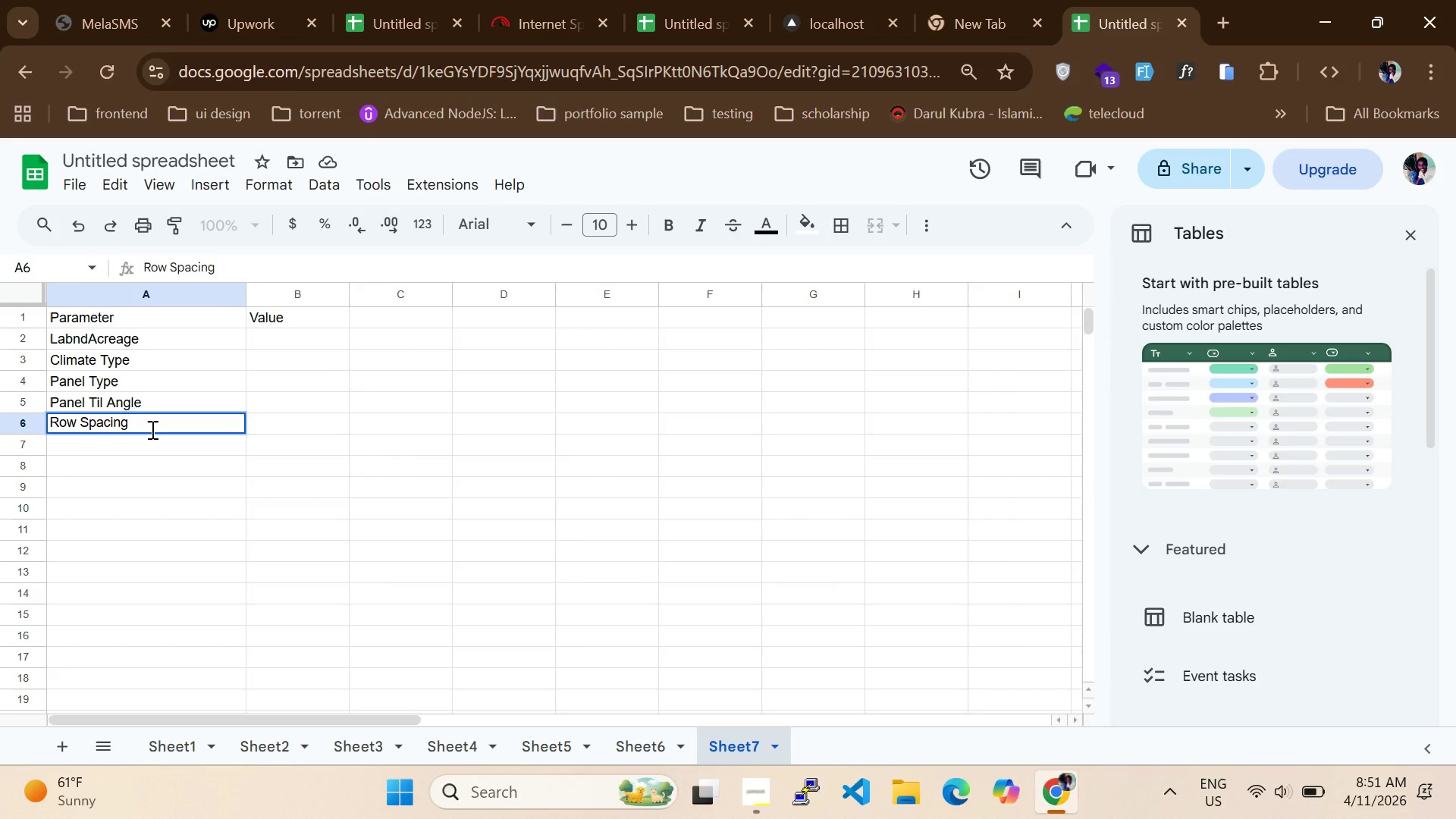 
hold_key(key=I, duration=0.38)
 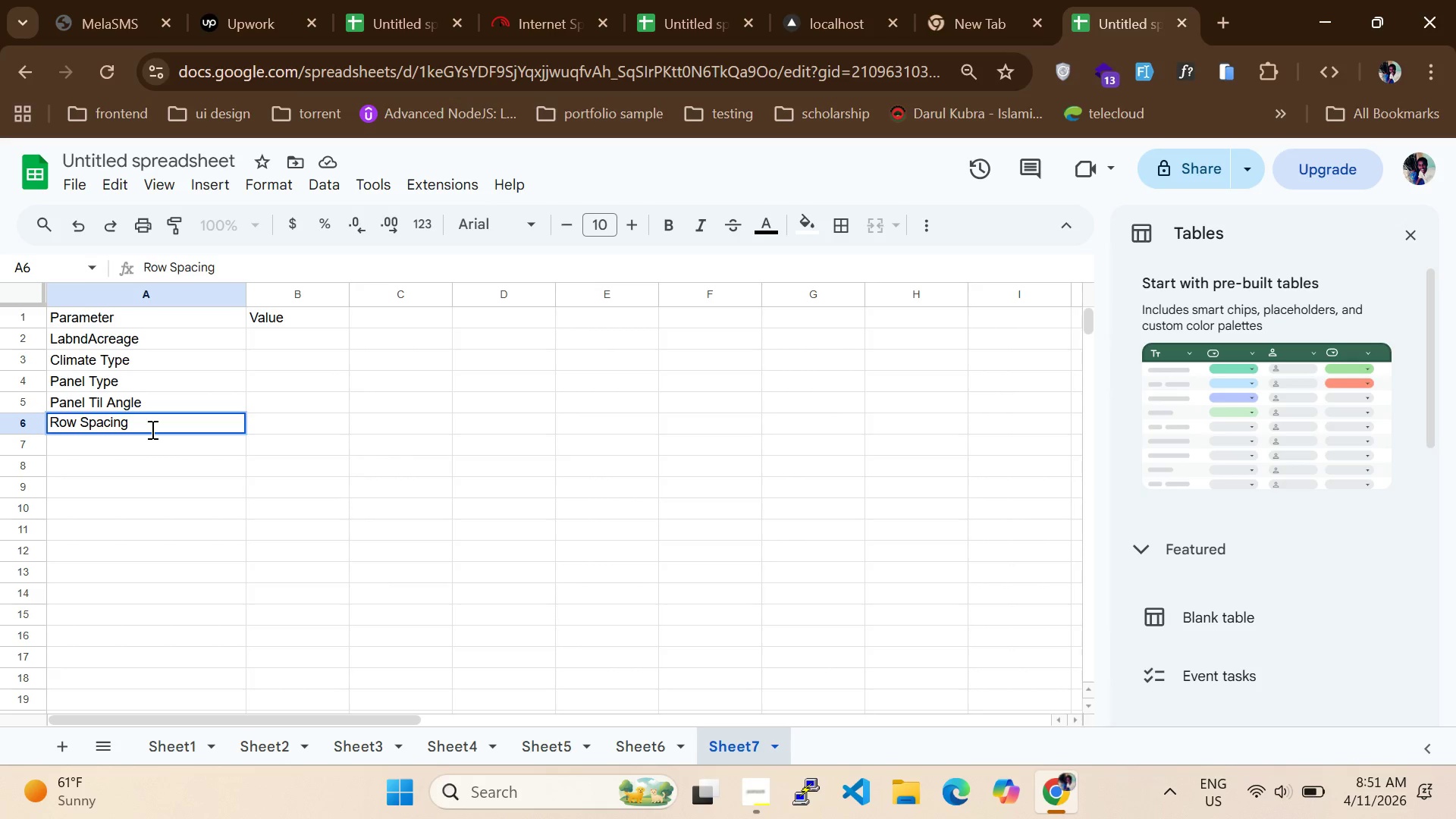 
hold_key(key=ShiftRight, duration=1.19)
 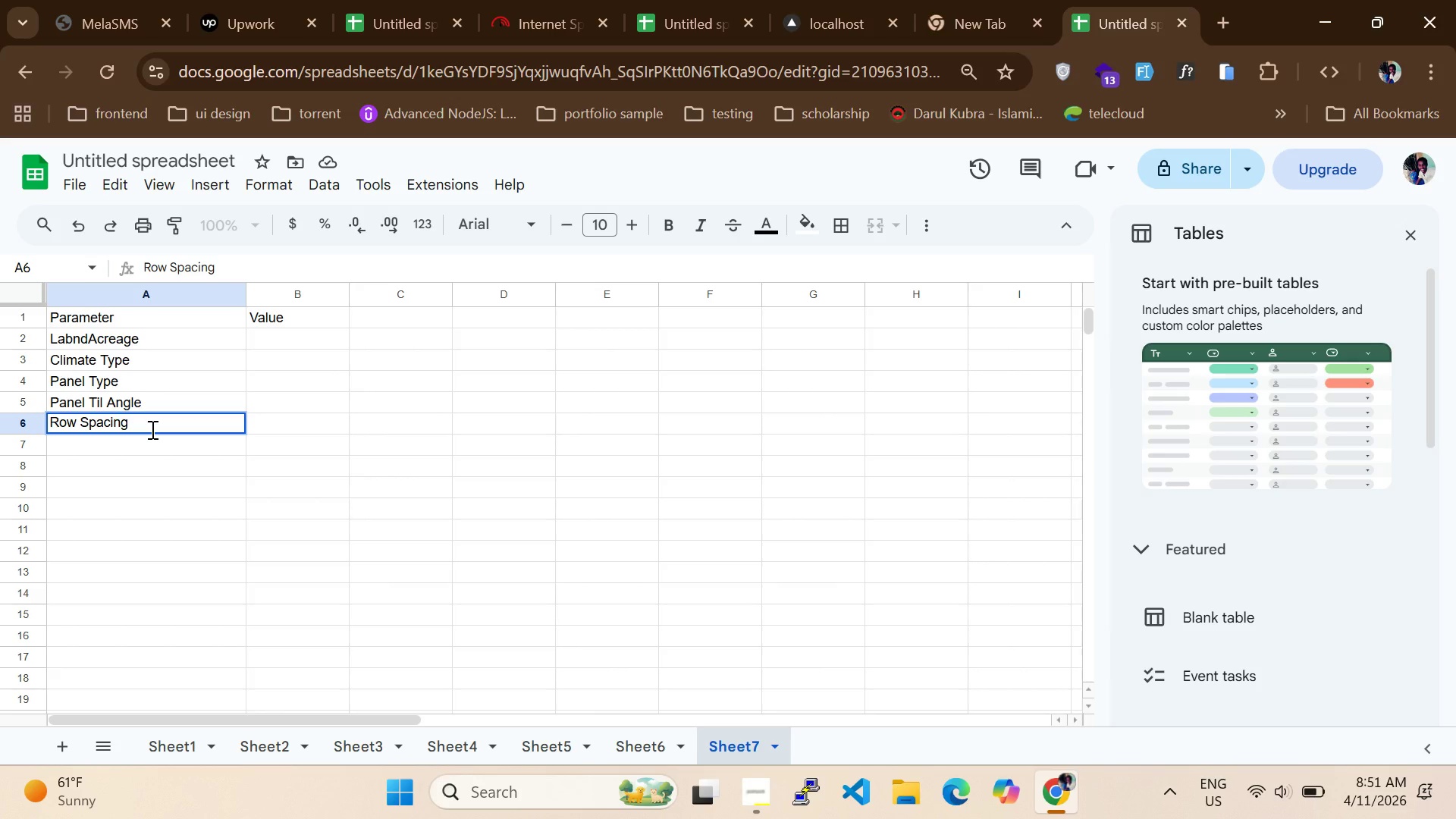 
type(())
 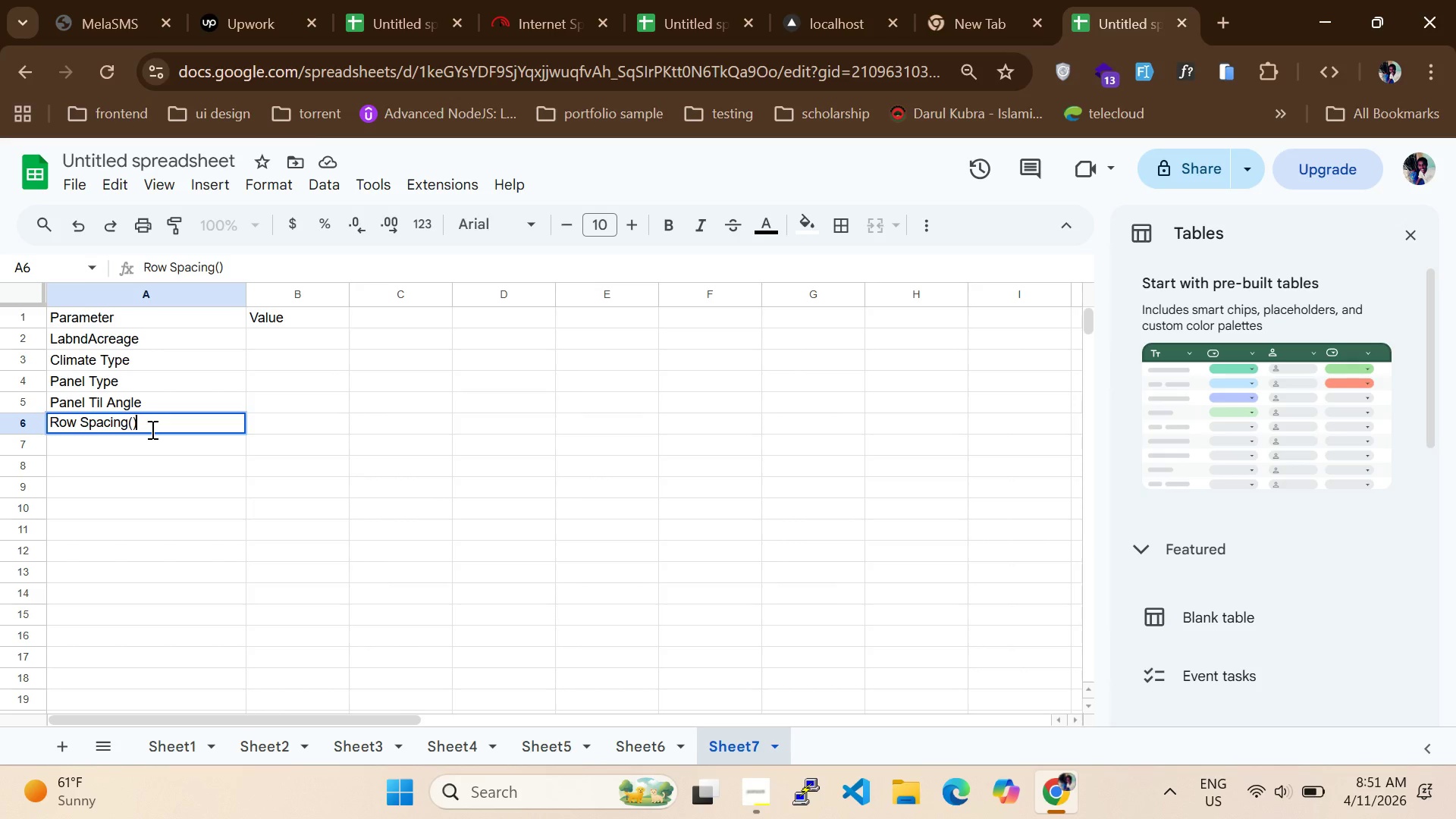 
key(ArrowLeft)
 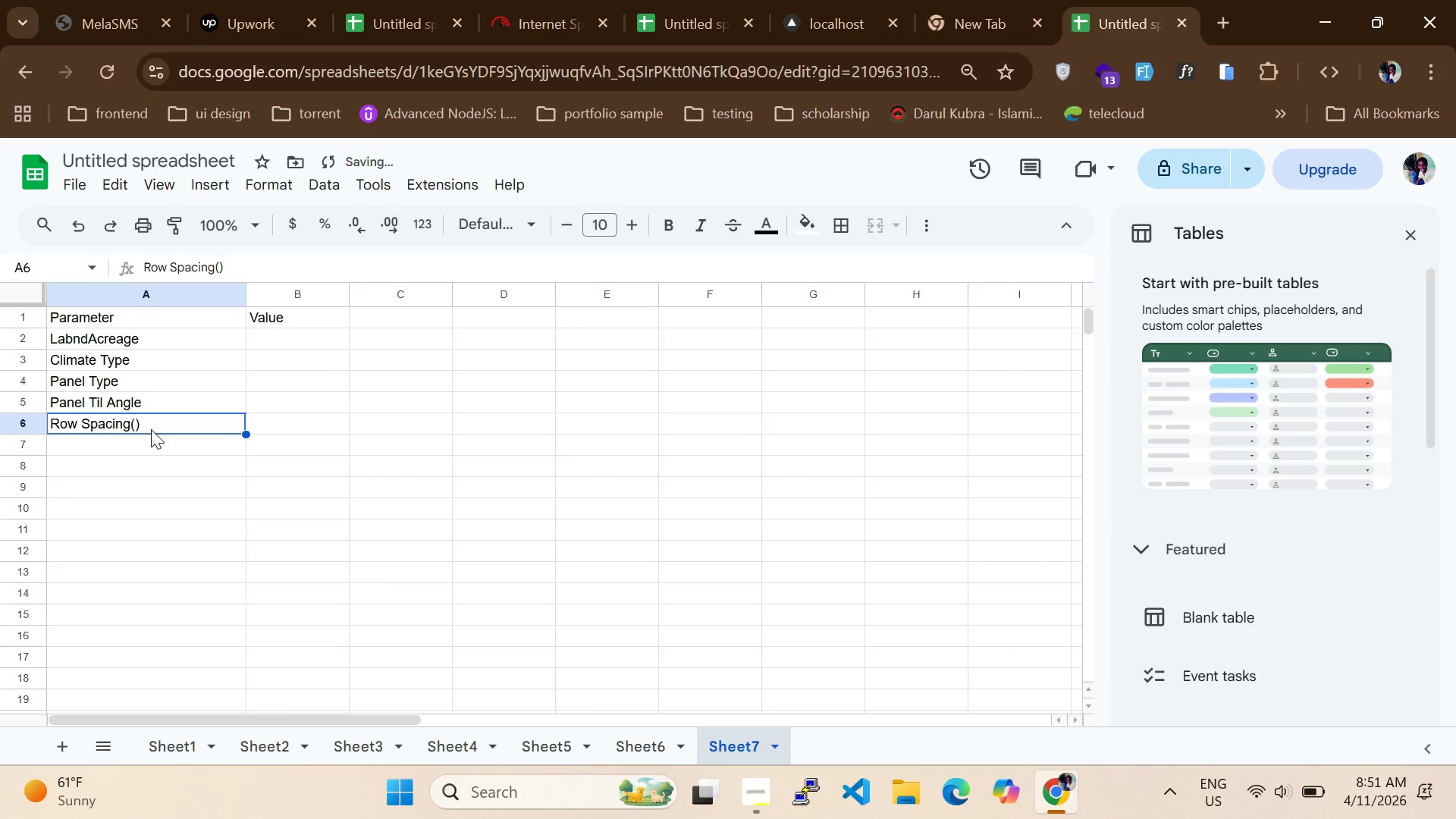 
double_click([151, 429])
 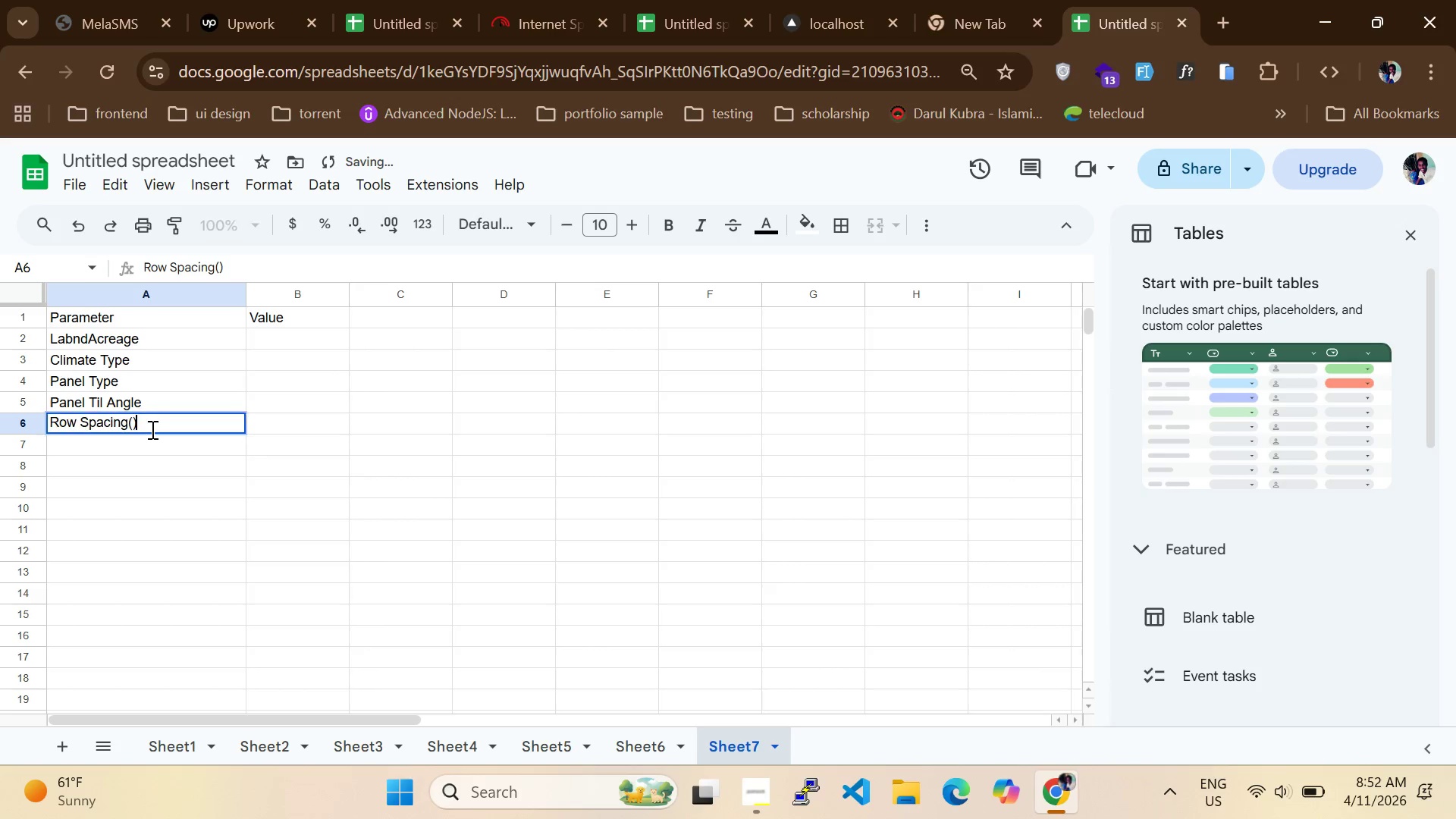 
triple_click([151, 429])
 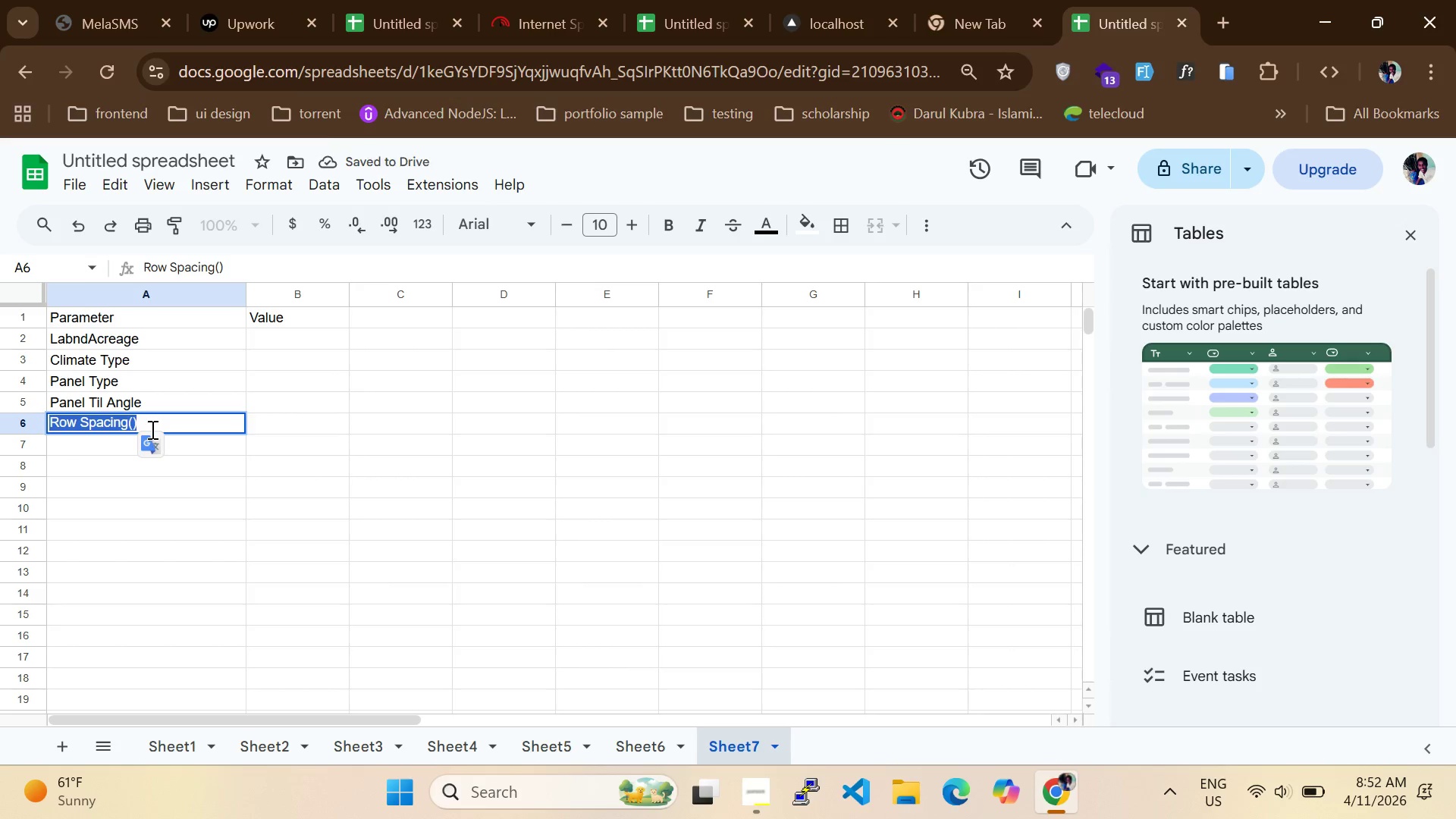 
key(ArrowRight)
 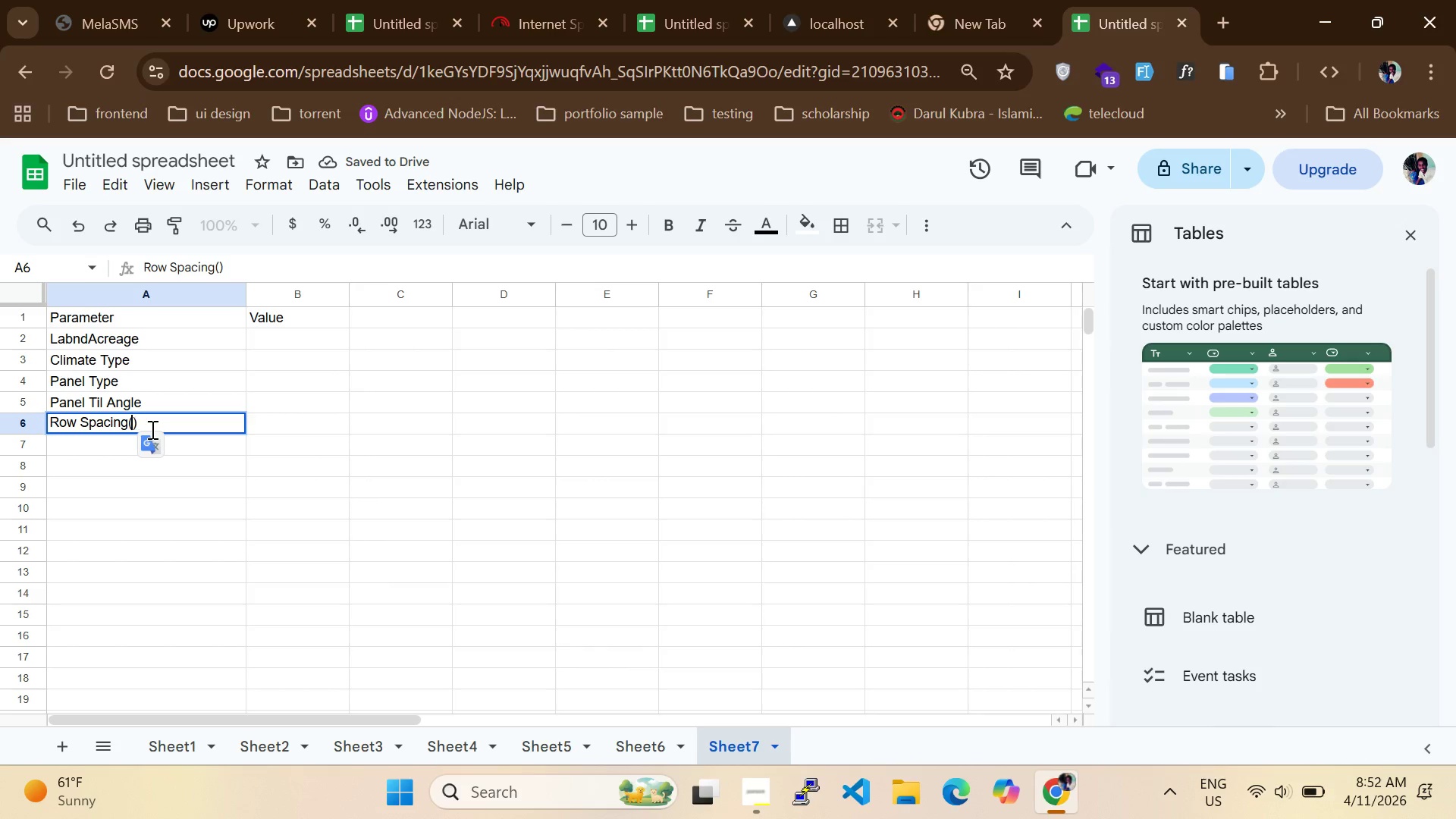 
key(ArrowLeft)
 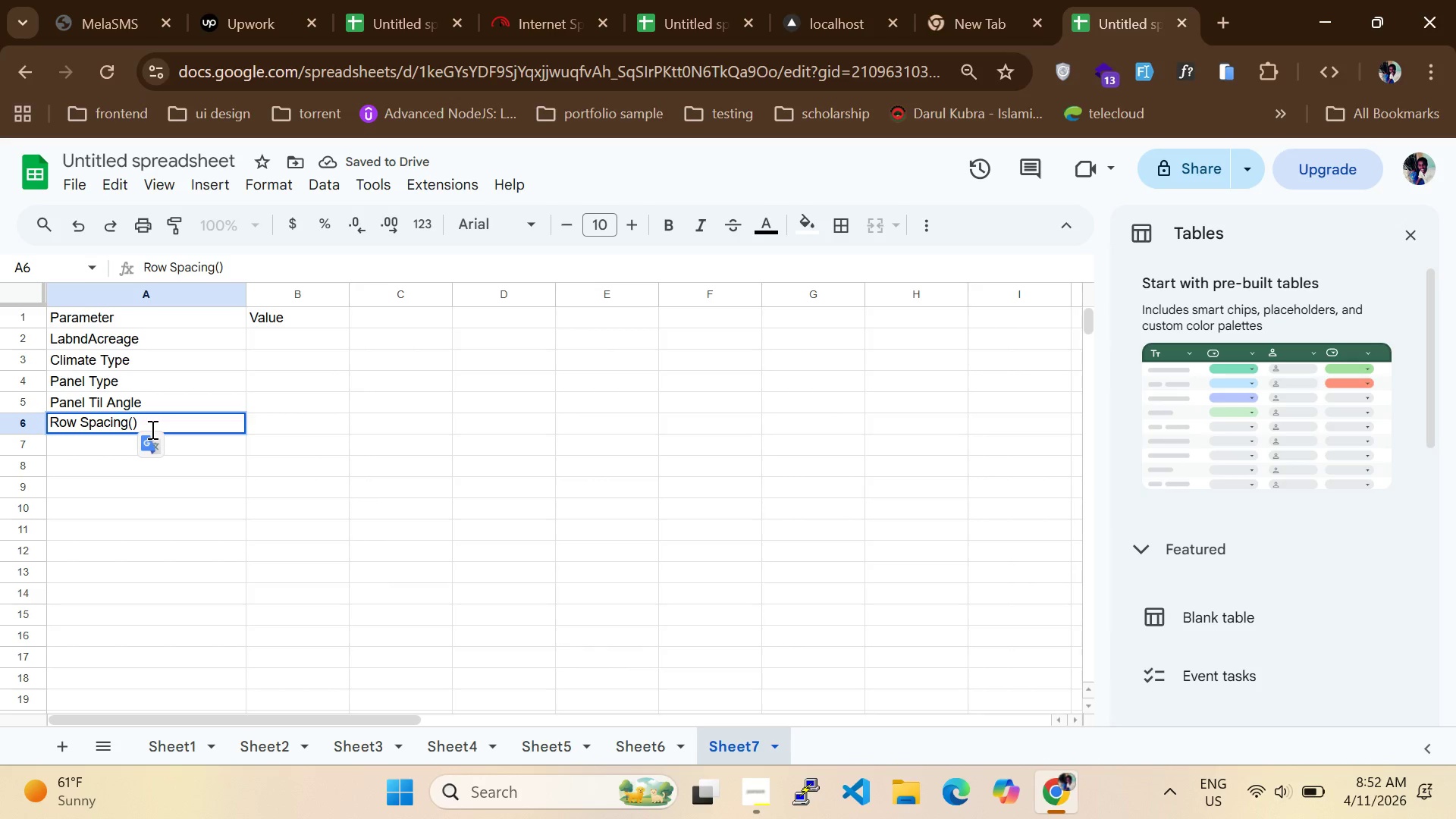 
key(M)
 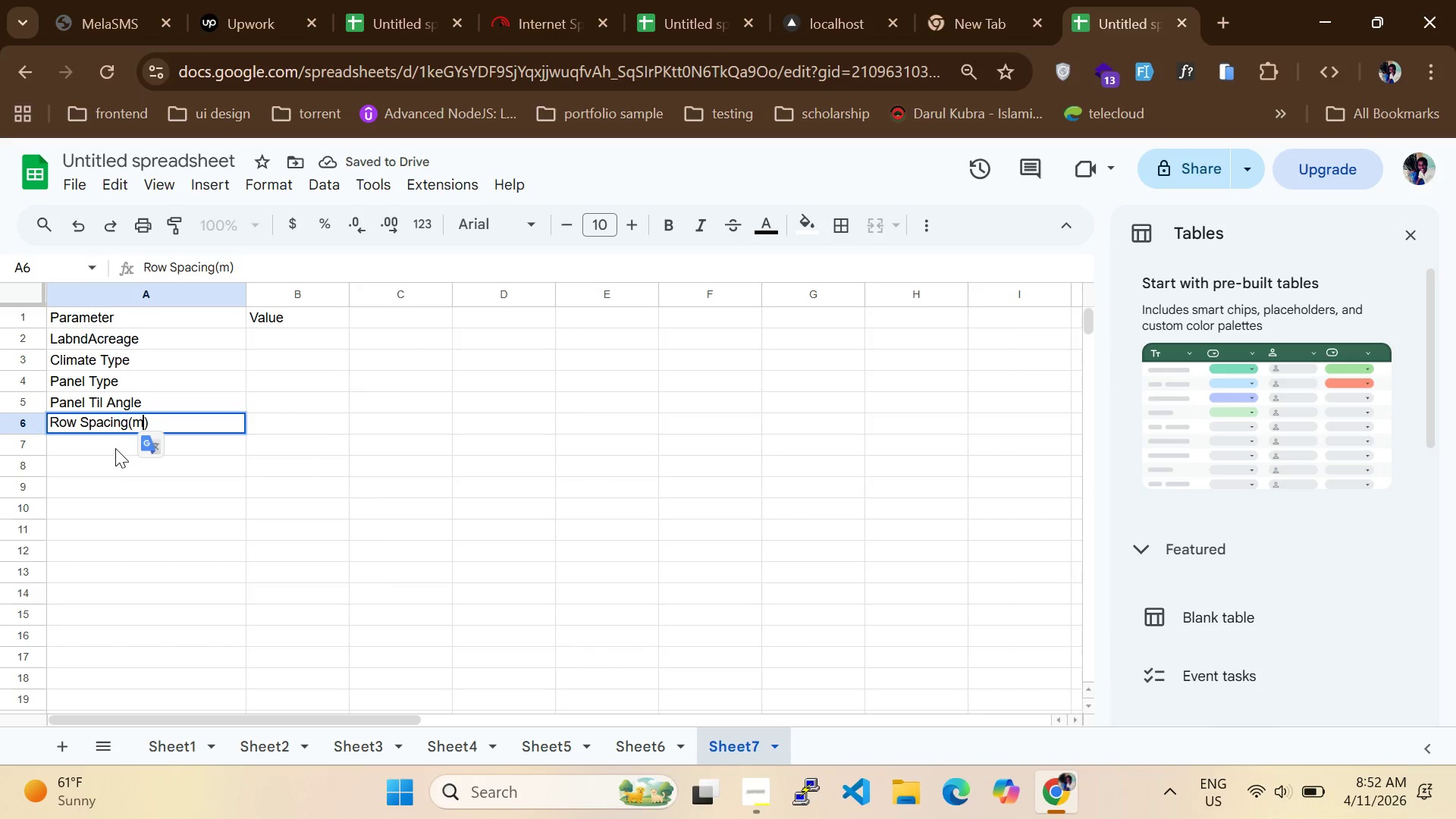 
left_click([113, 448])
 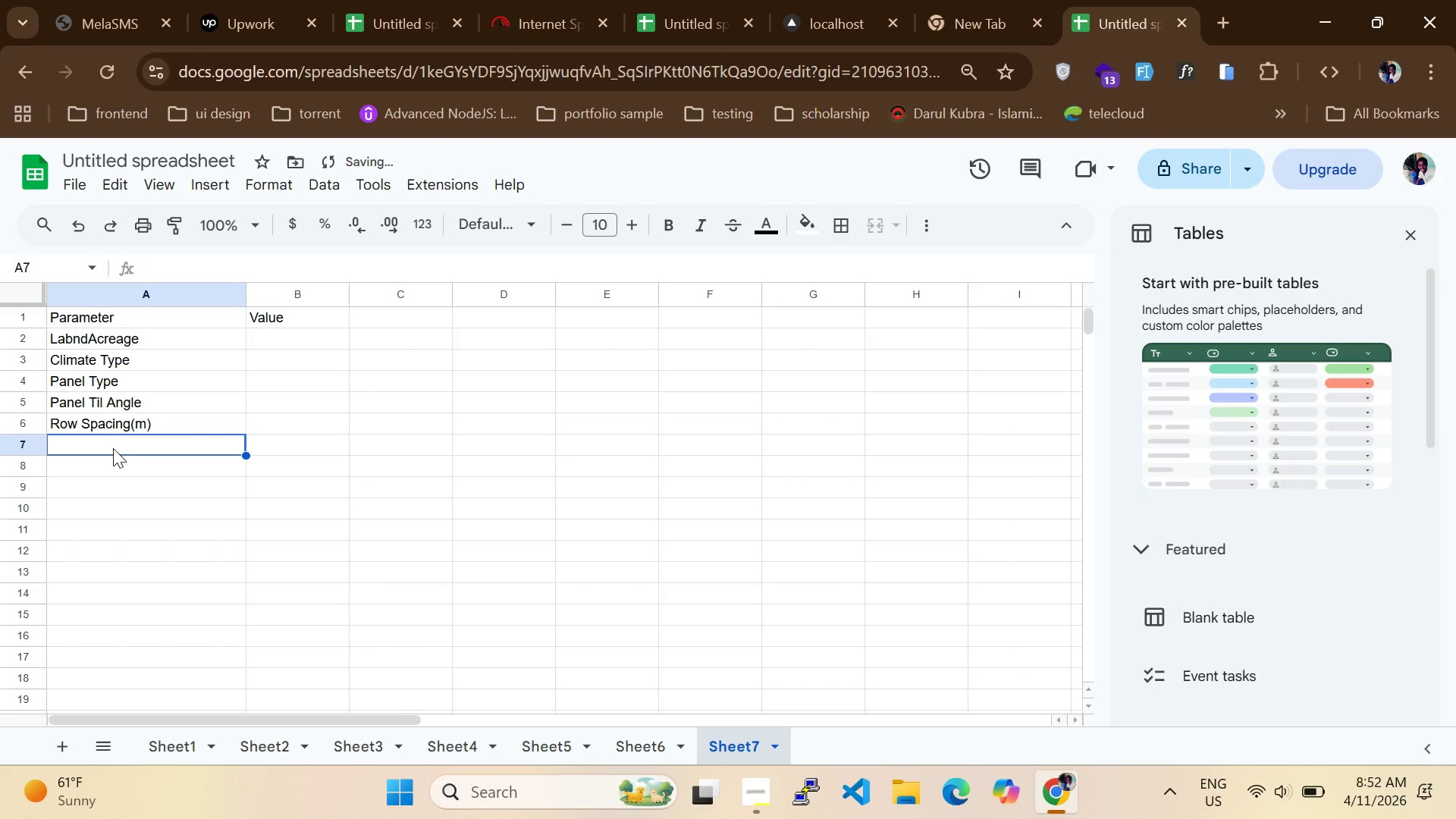 
type(Sheep Per Acre)
 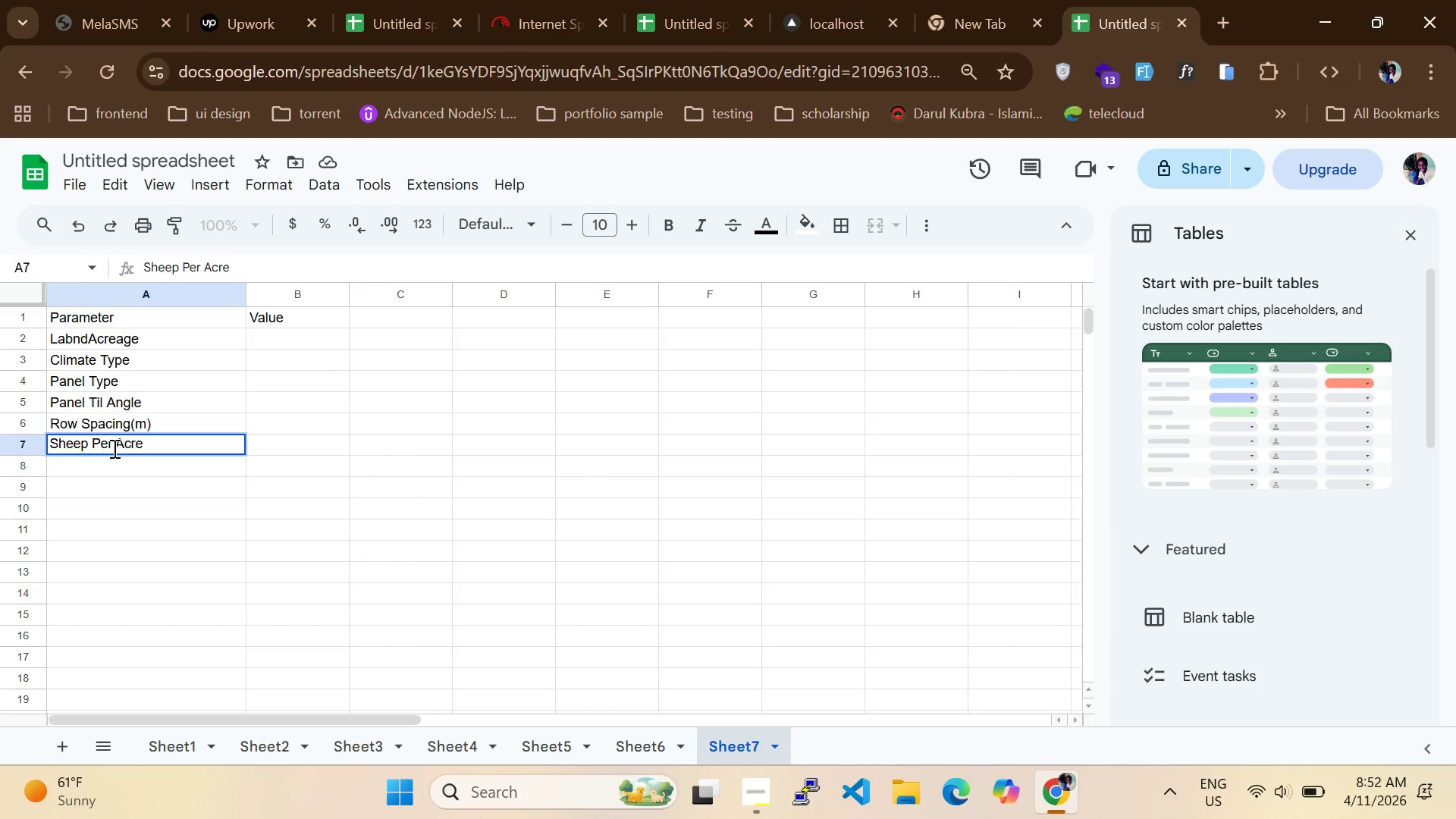 
hold_key(key=ShiftRight, duration=0.95)
 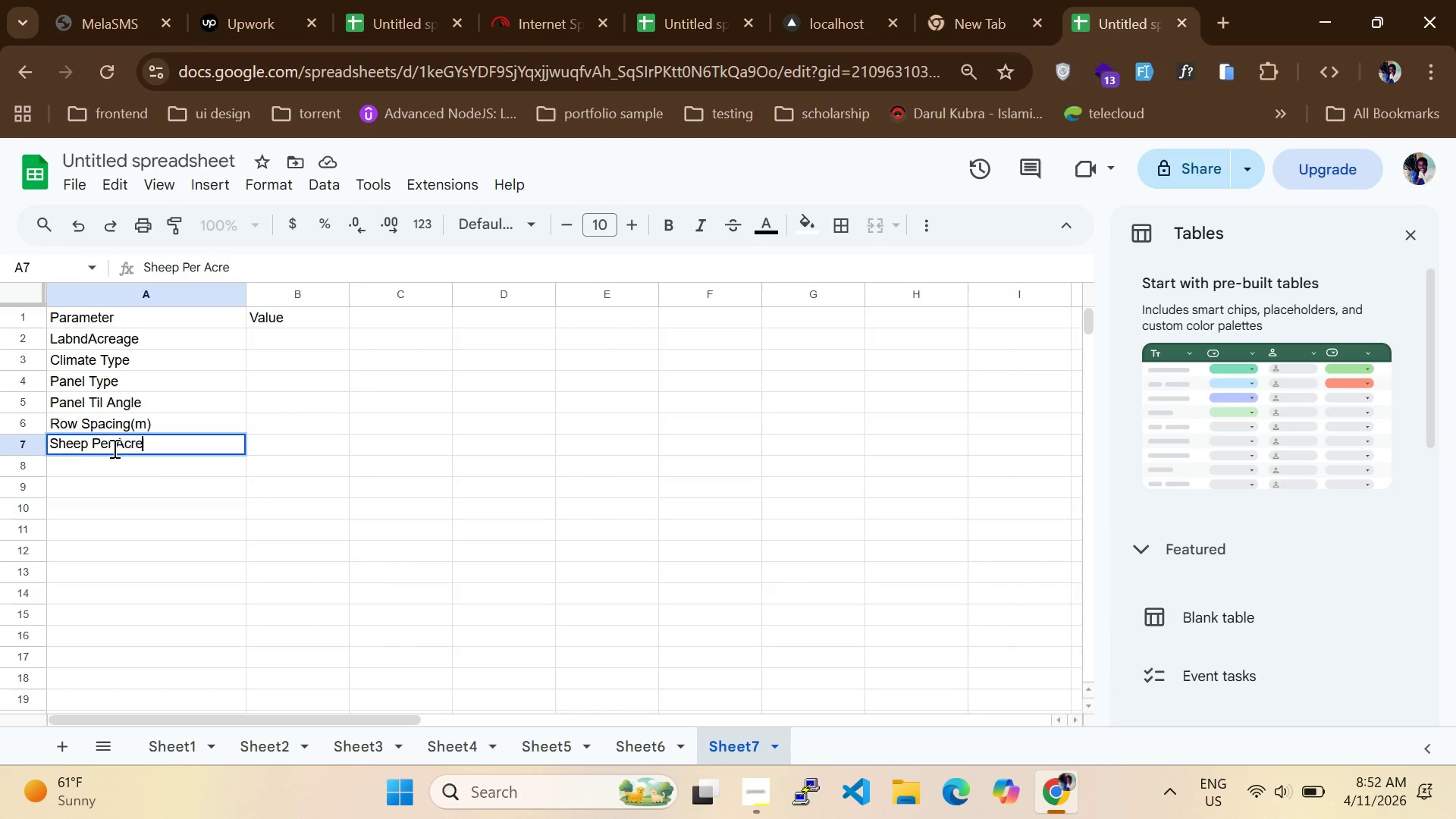 
hold_key(key=ShiftRight, duration=0.86)
 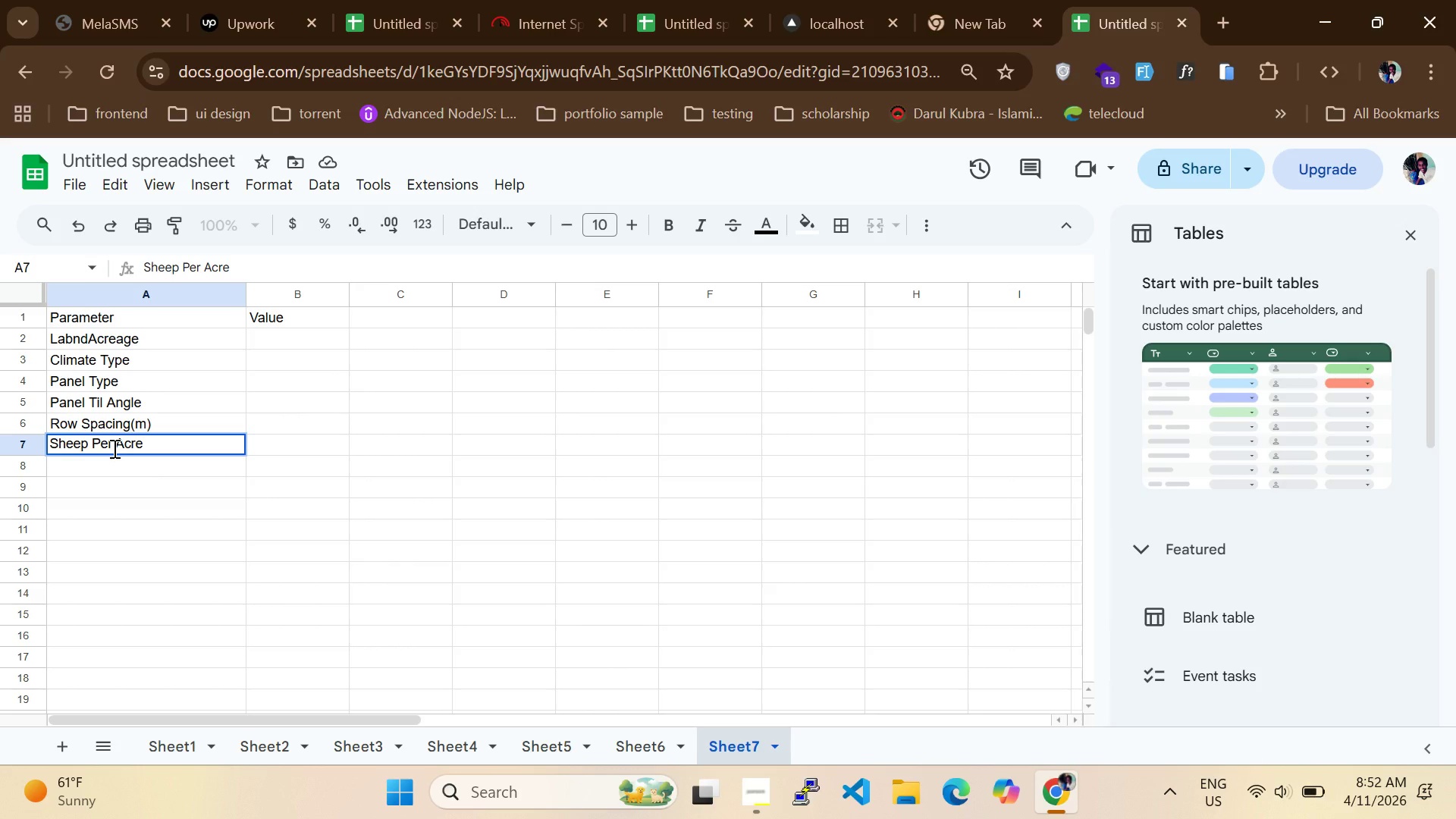 
hold_key(key=ShiftRight, duration=0.77)
 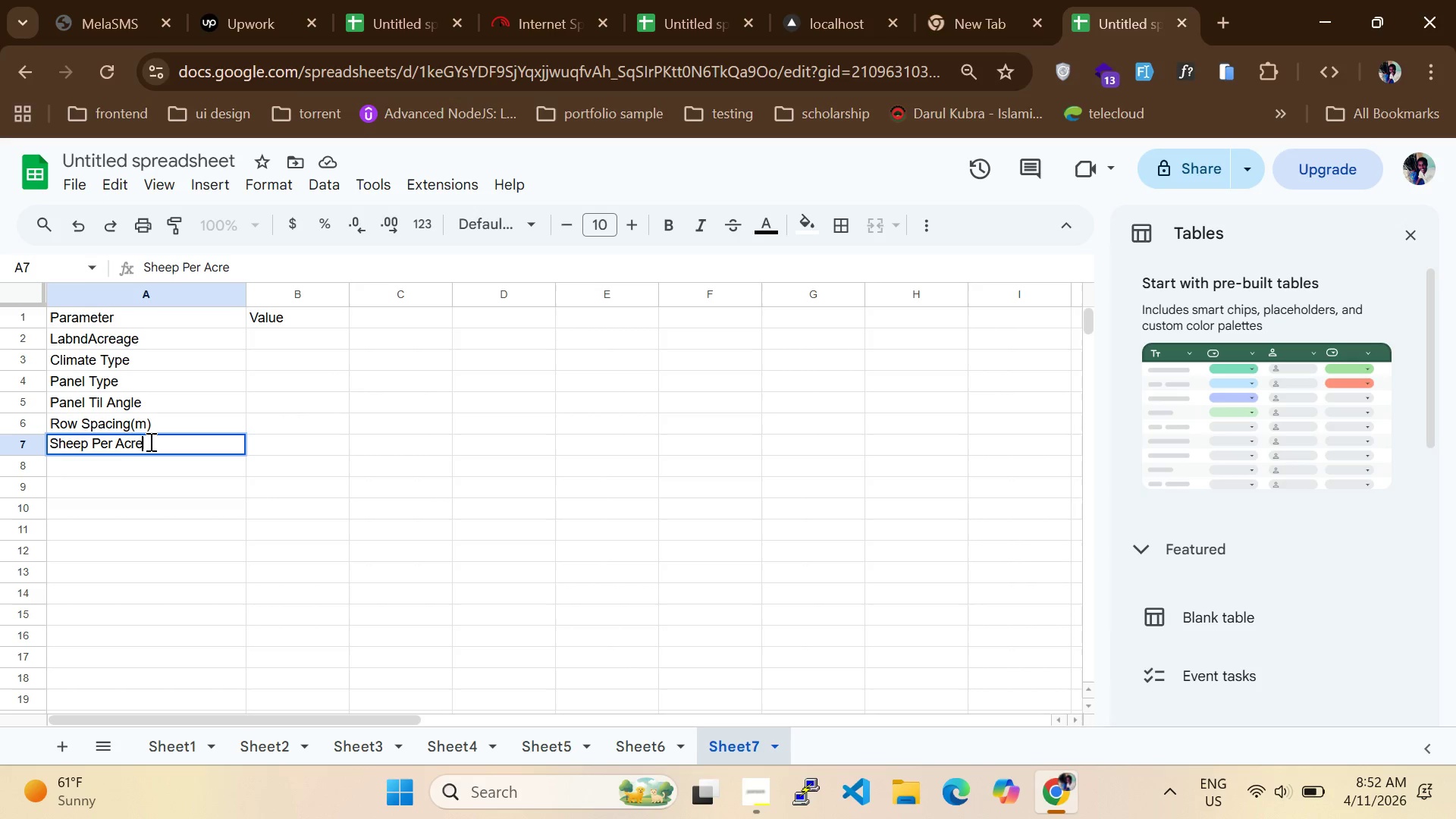 
left_click([153, 444])
 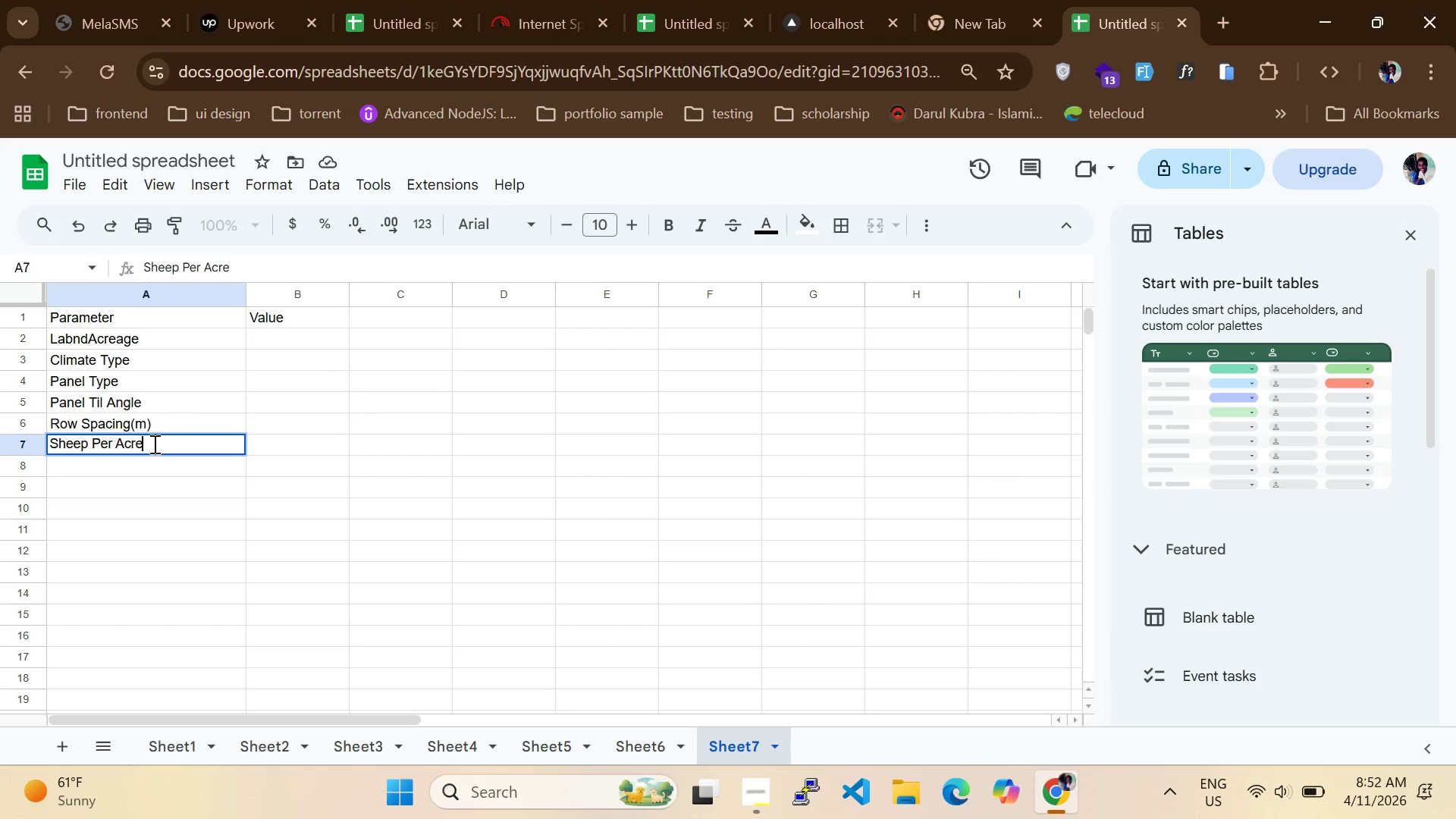 
hold_key(key=ShiftRight, duration=2.09)
 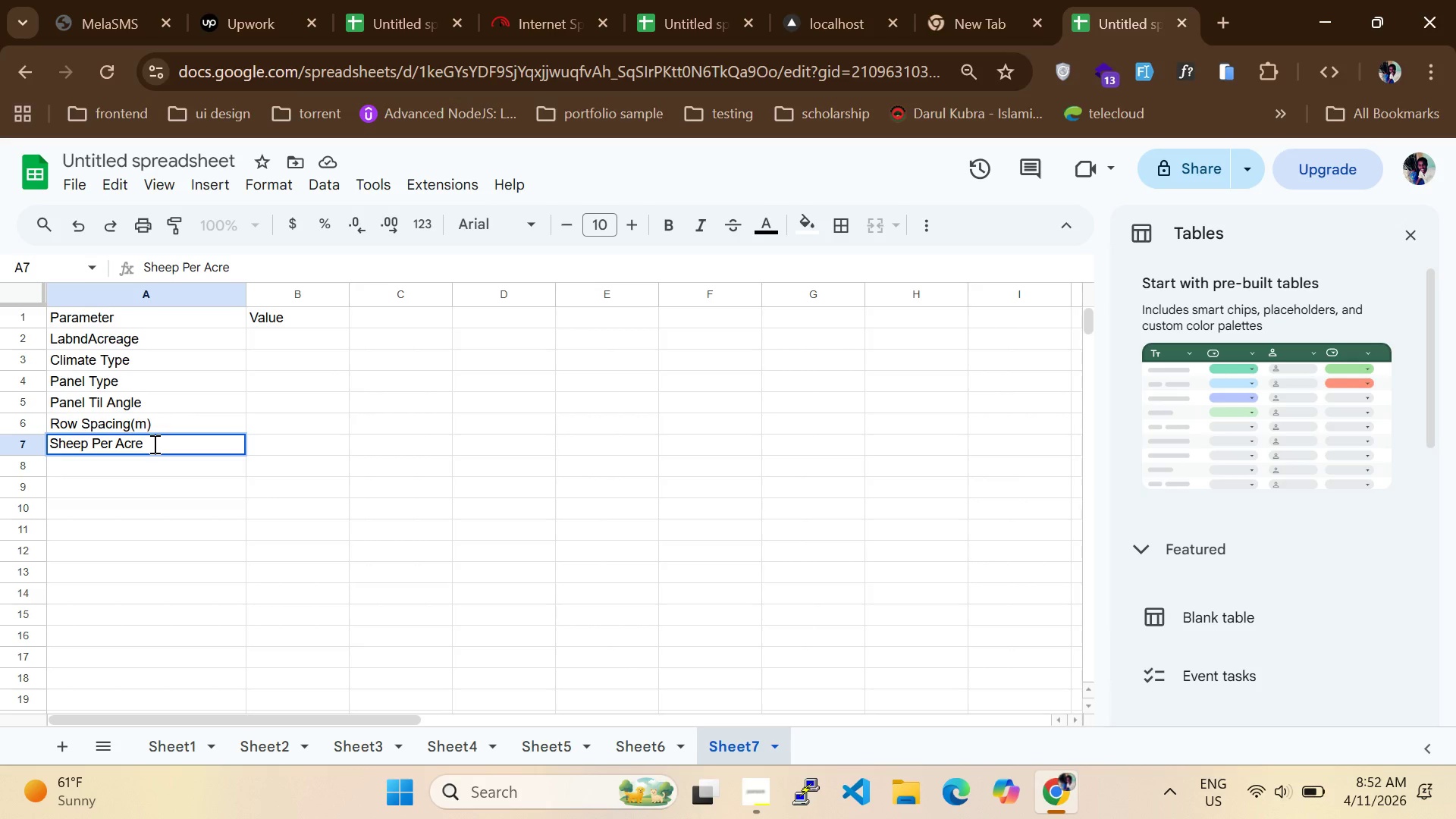 
type(900)
key(Backspace)
key(Backspace)
key(Backspace)
type(())
 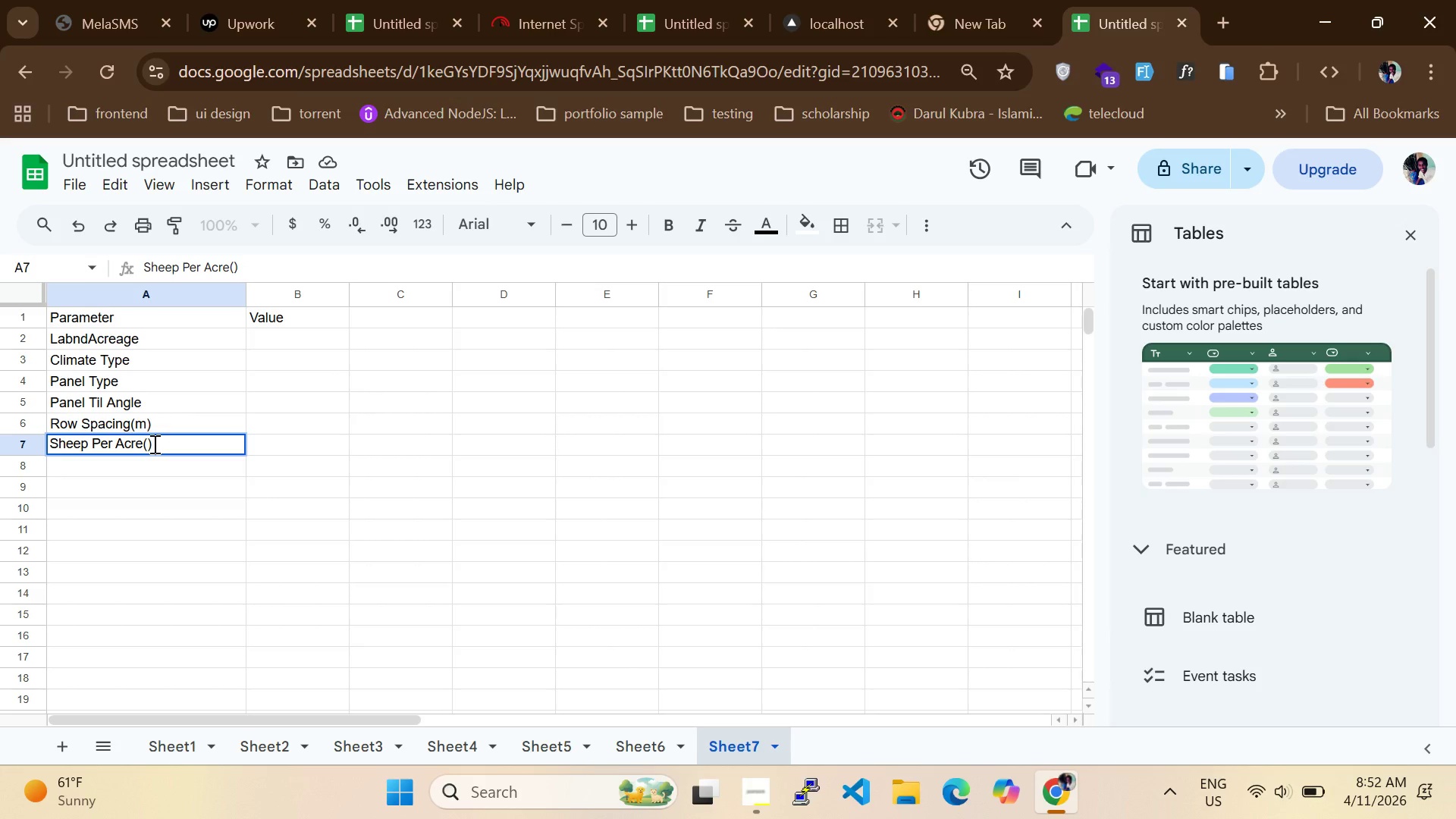 
key(ArrowLeft)
 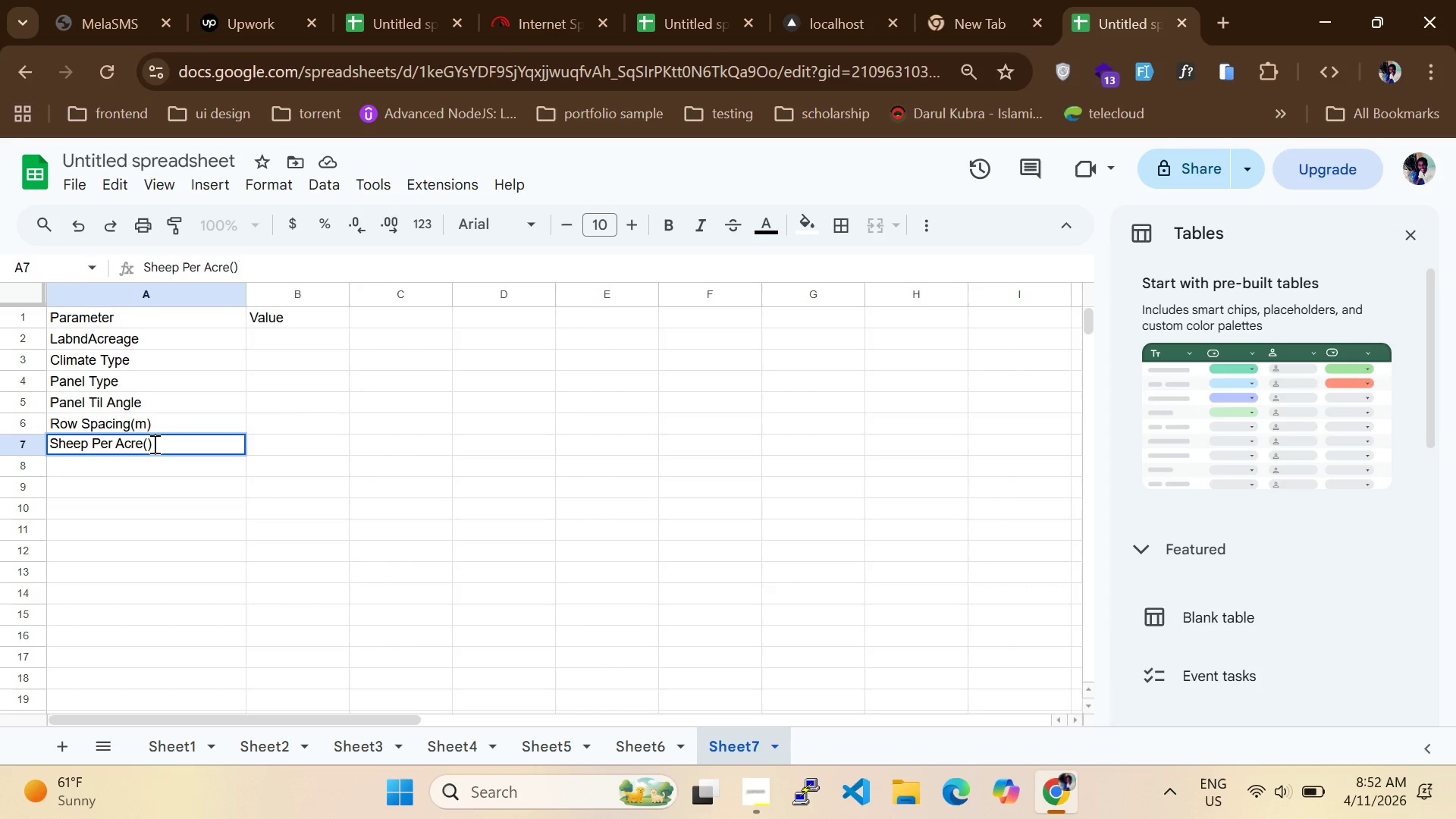 
type(base)
 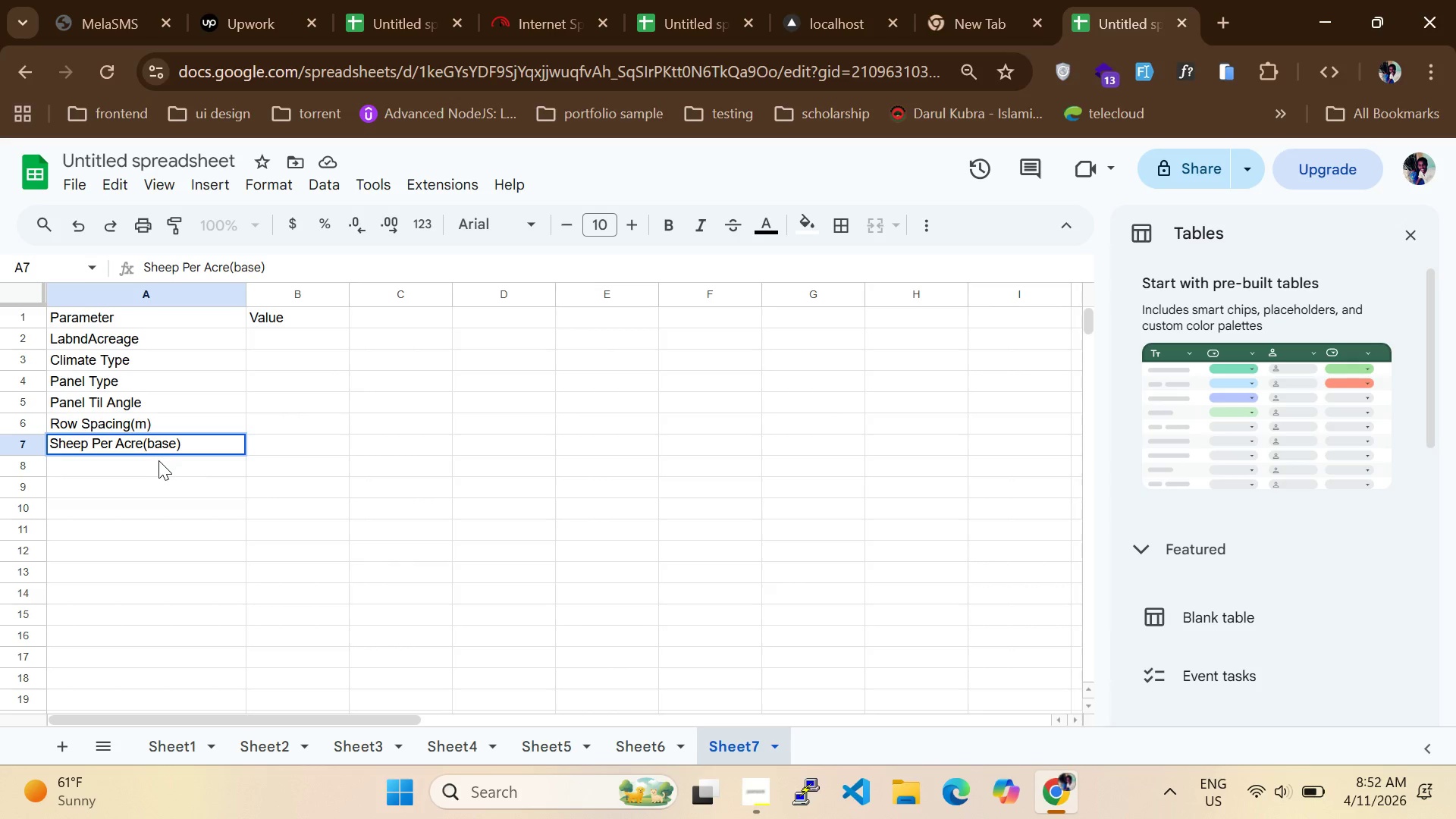 
left_click([158, 460])
 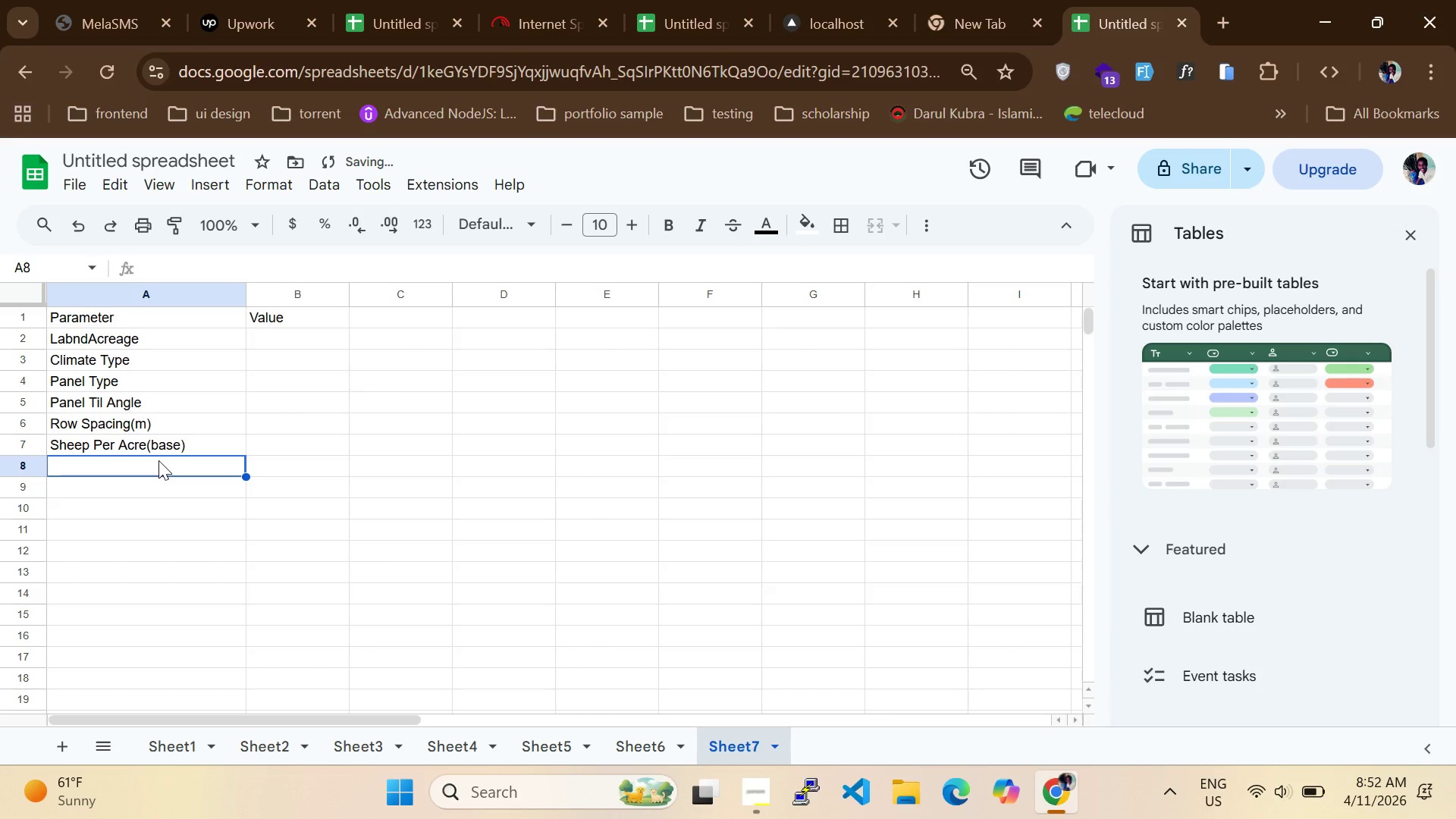 
type(Poultry Per Acre)
 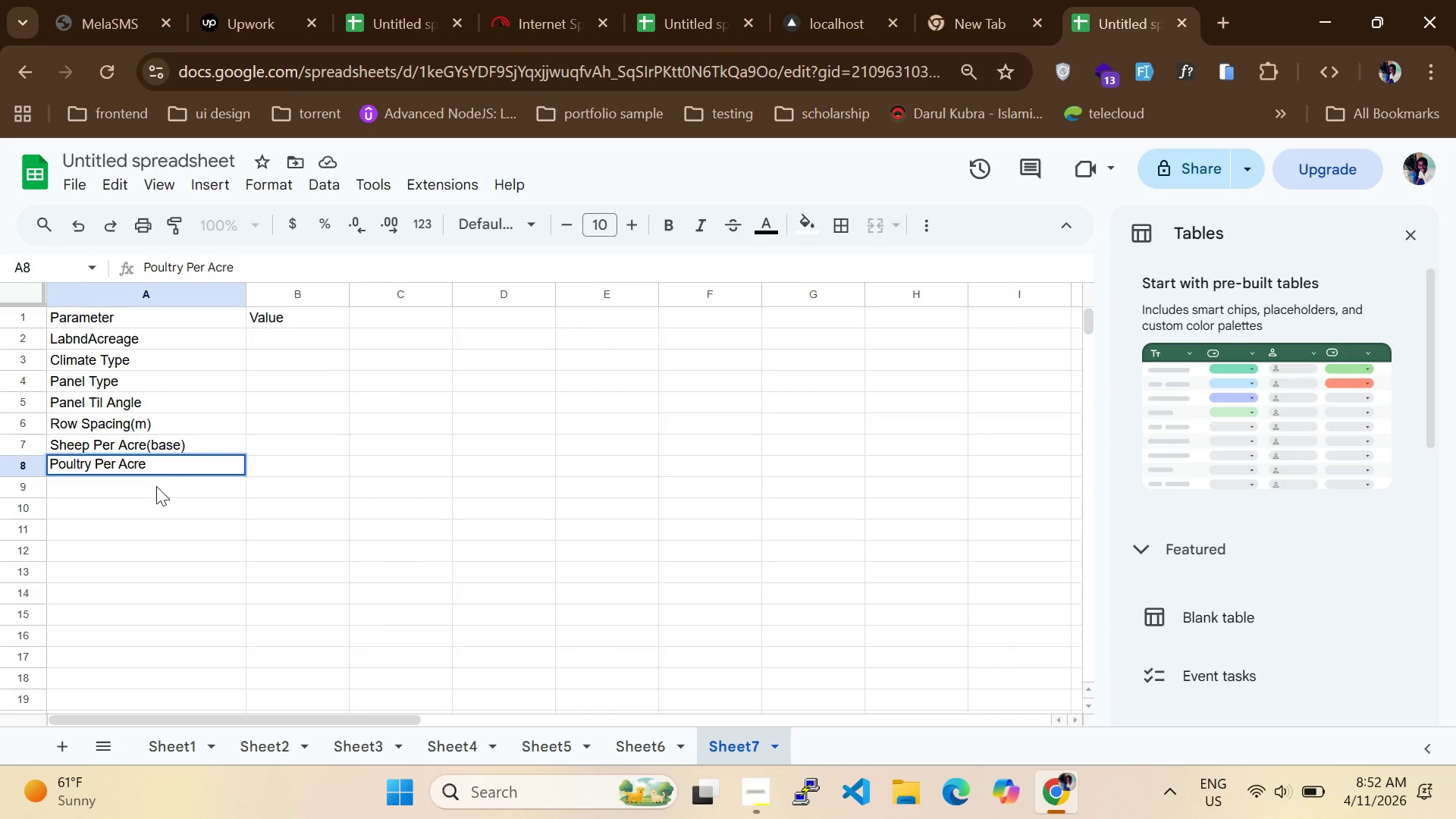 
left_click([156, 486])
 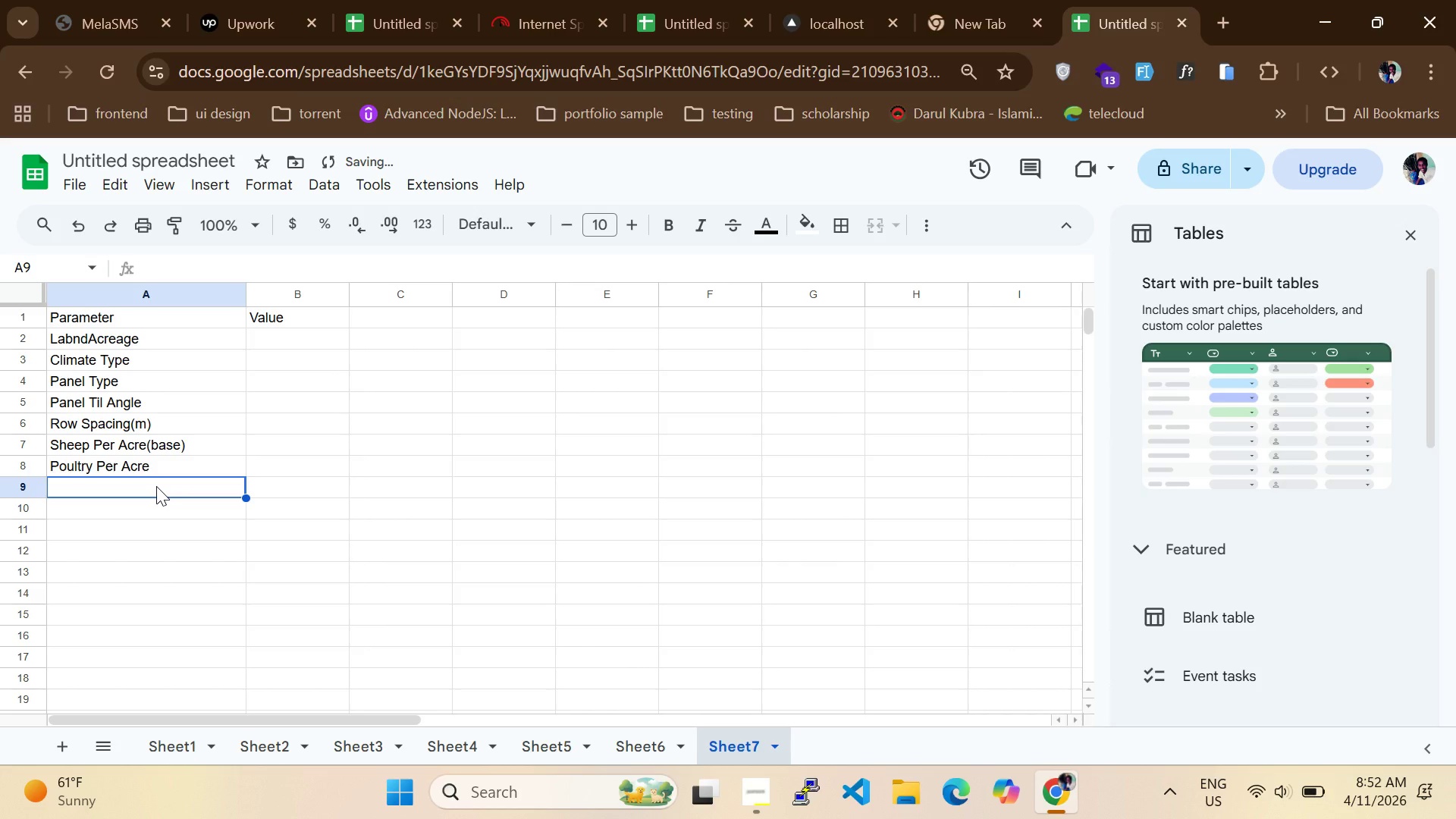 
type(Elex)
key(Backspace)
type(ctricity Price)
 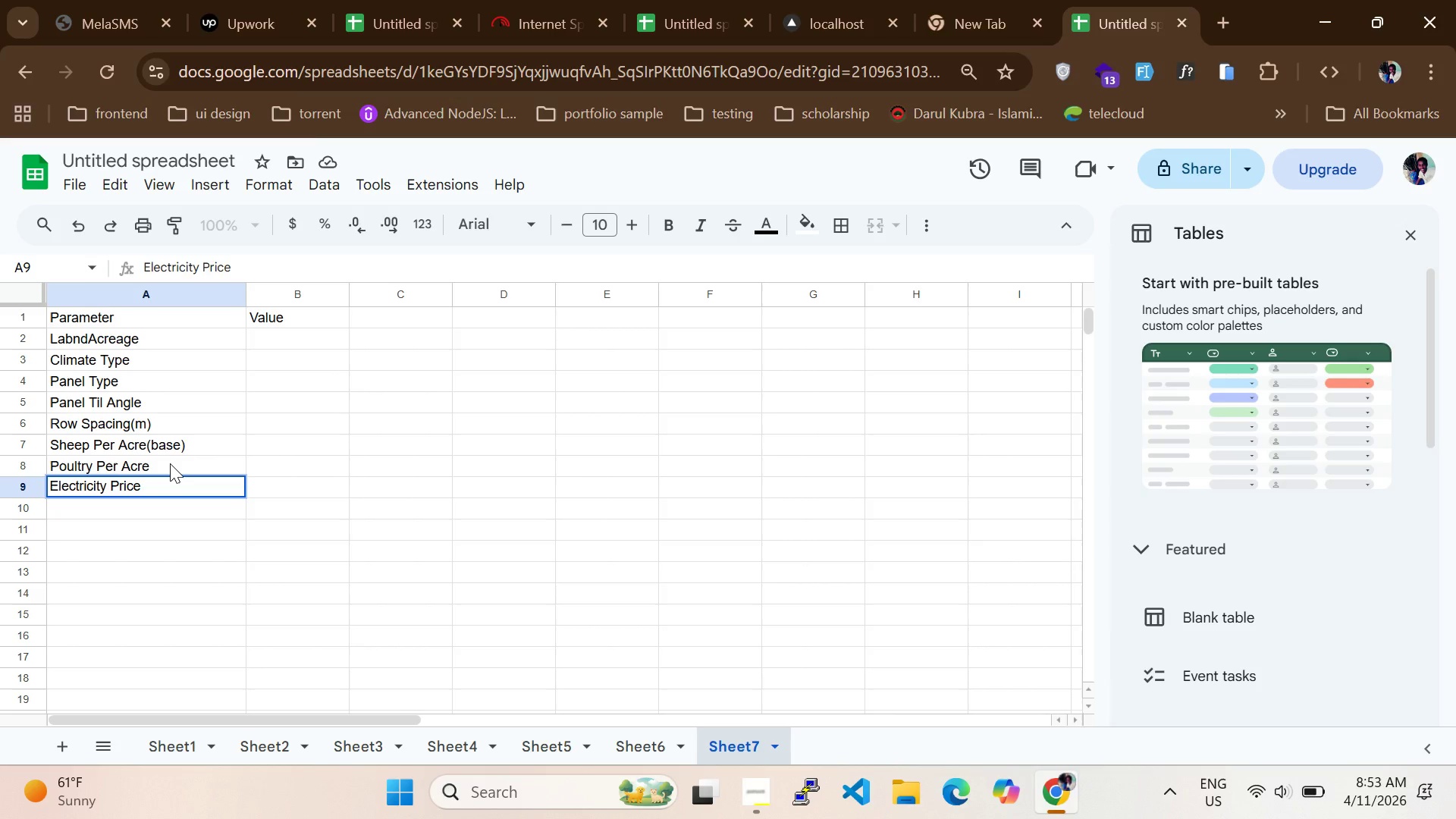 
left_click([170, 463])
 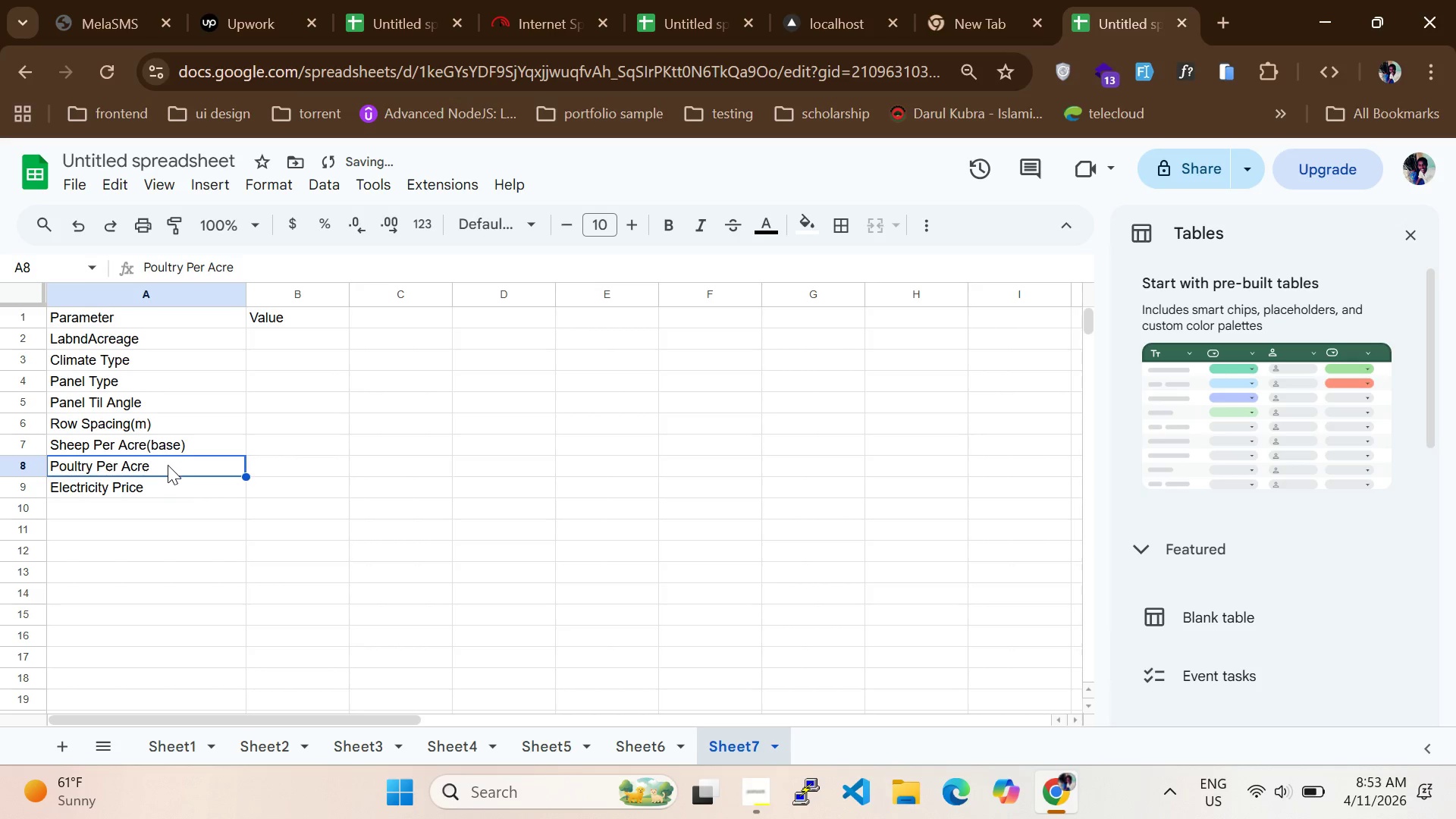 
double_click([166, 466])
 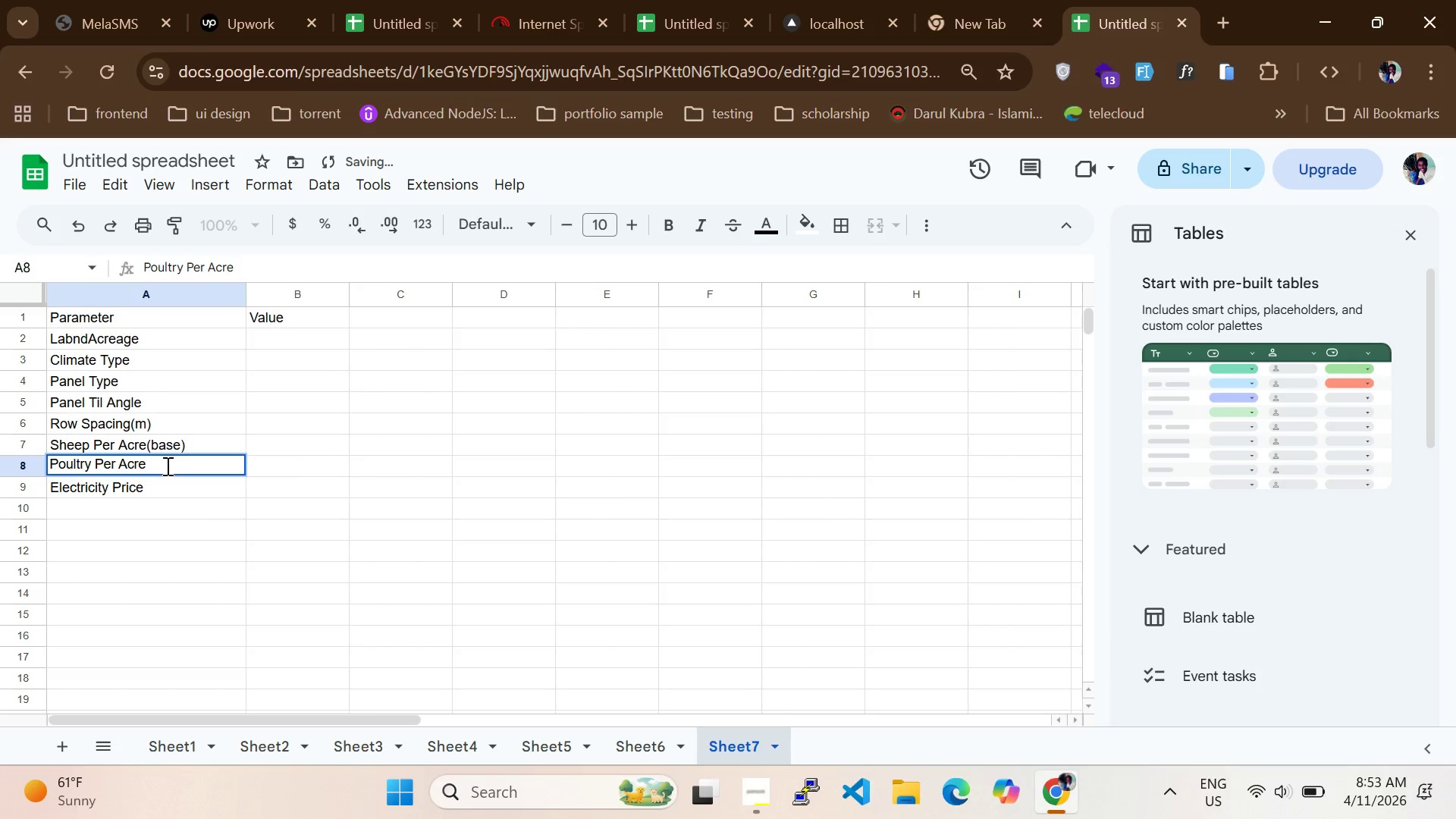 
hold_key(key=ShiftRight, duration=0.81)
 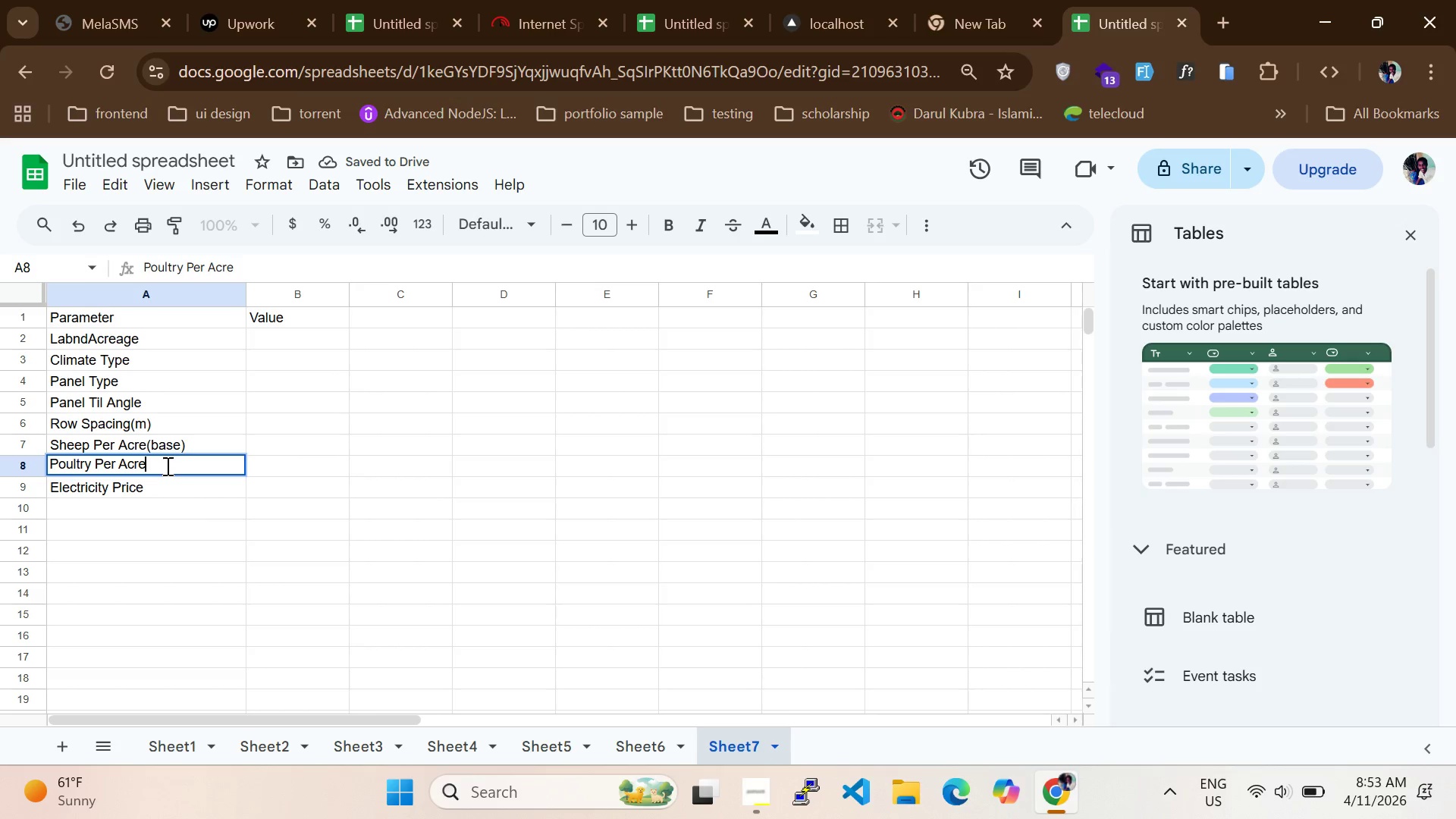 
key(Shift+ShiftRight)
 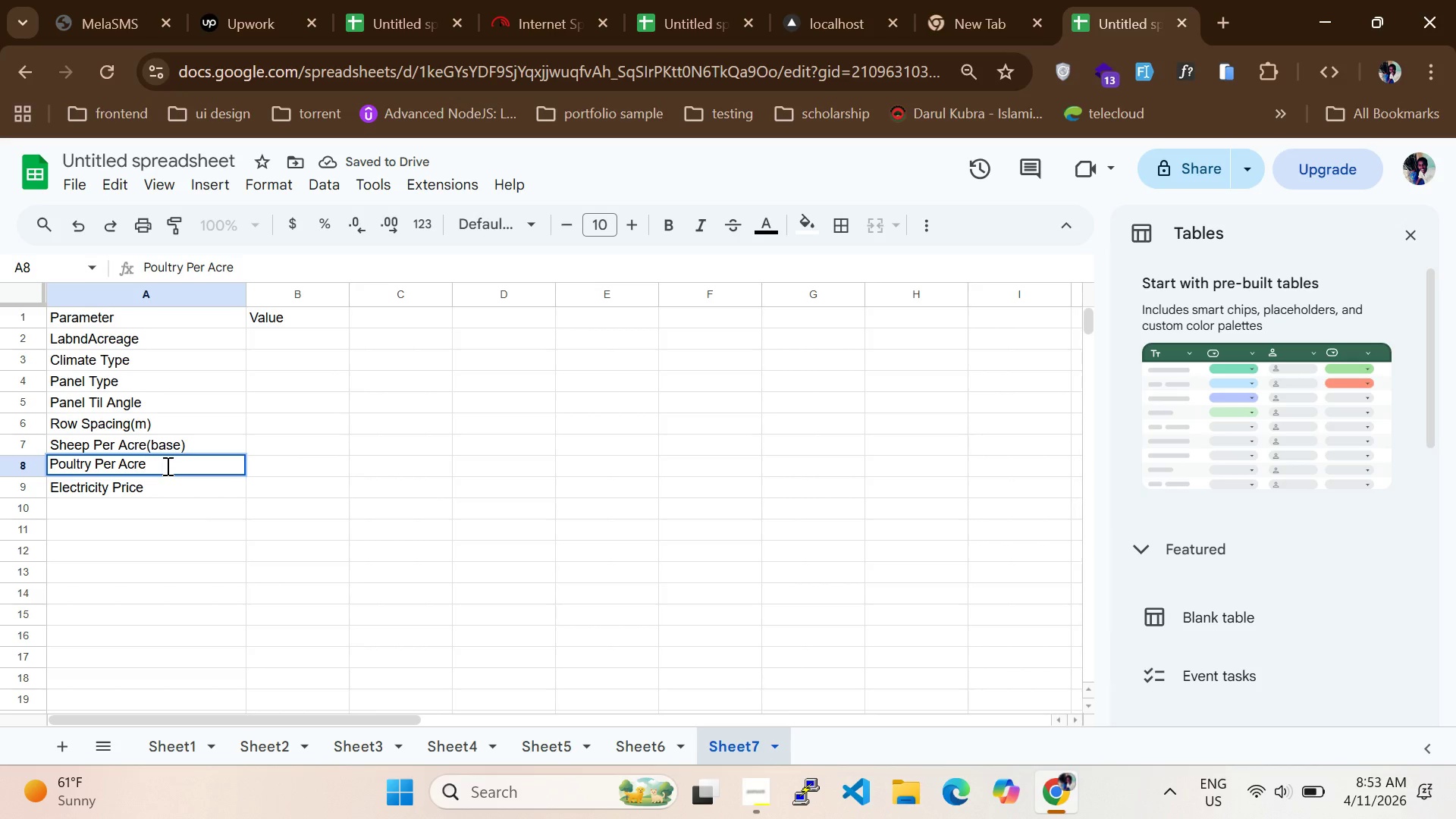 
hold_key(key=ShiftLeft, duration=1.09)
 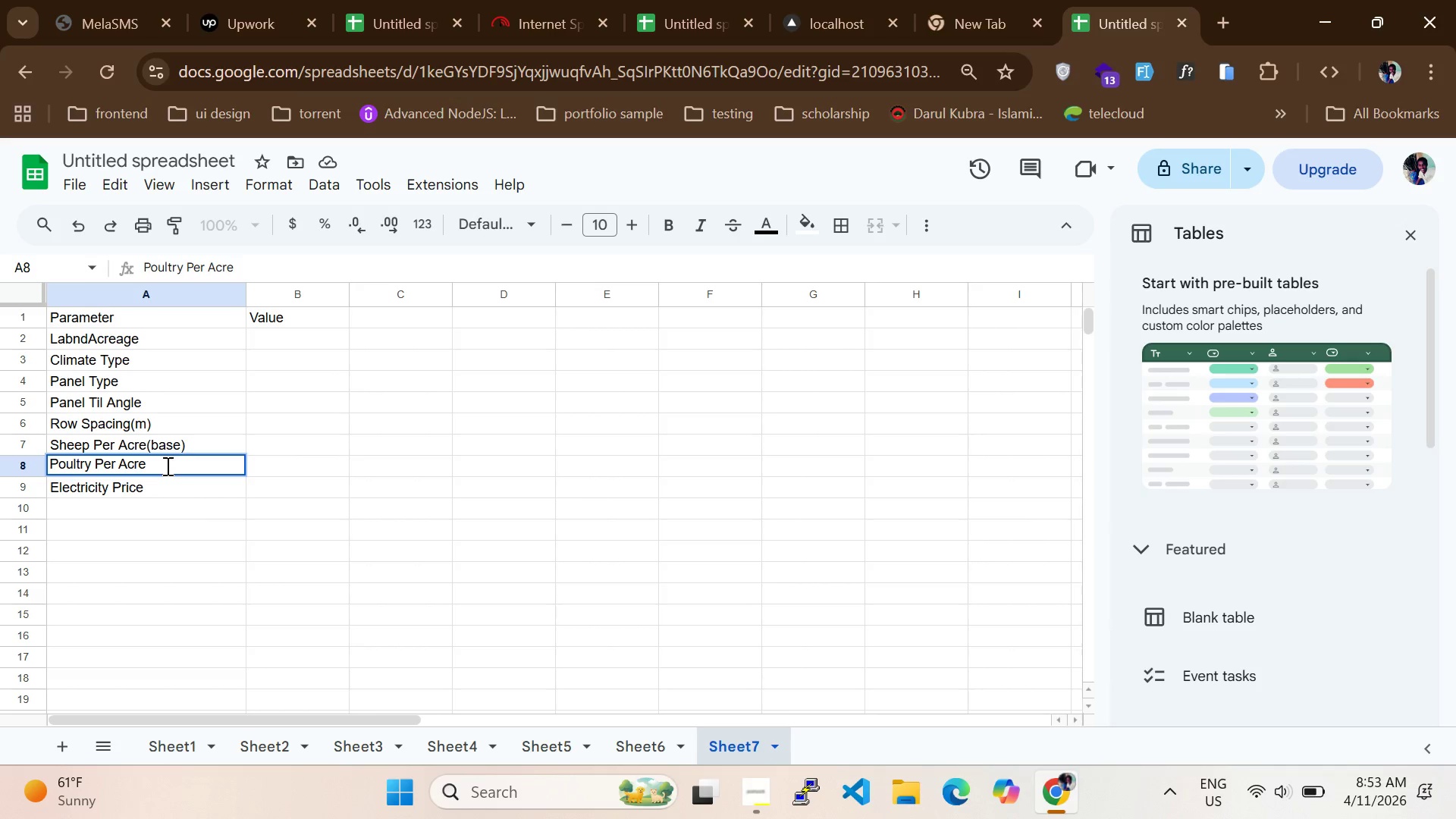 
key(Shift+0)
 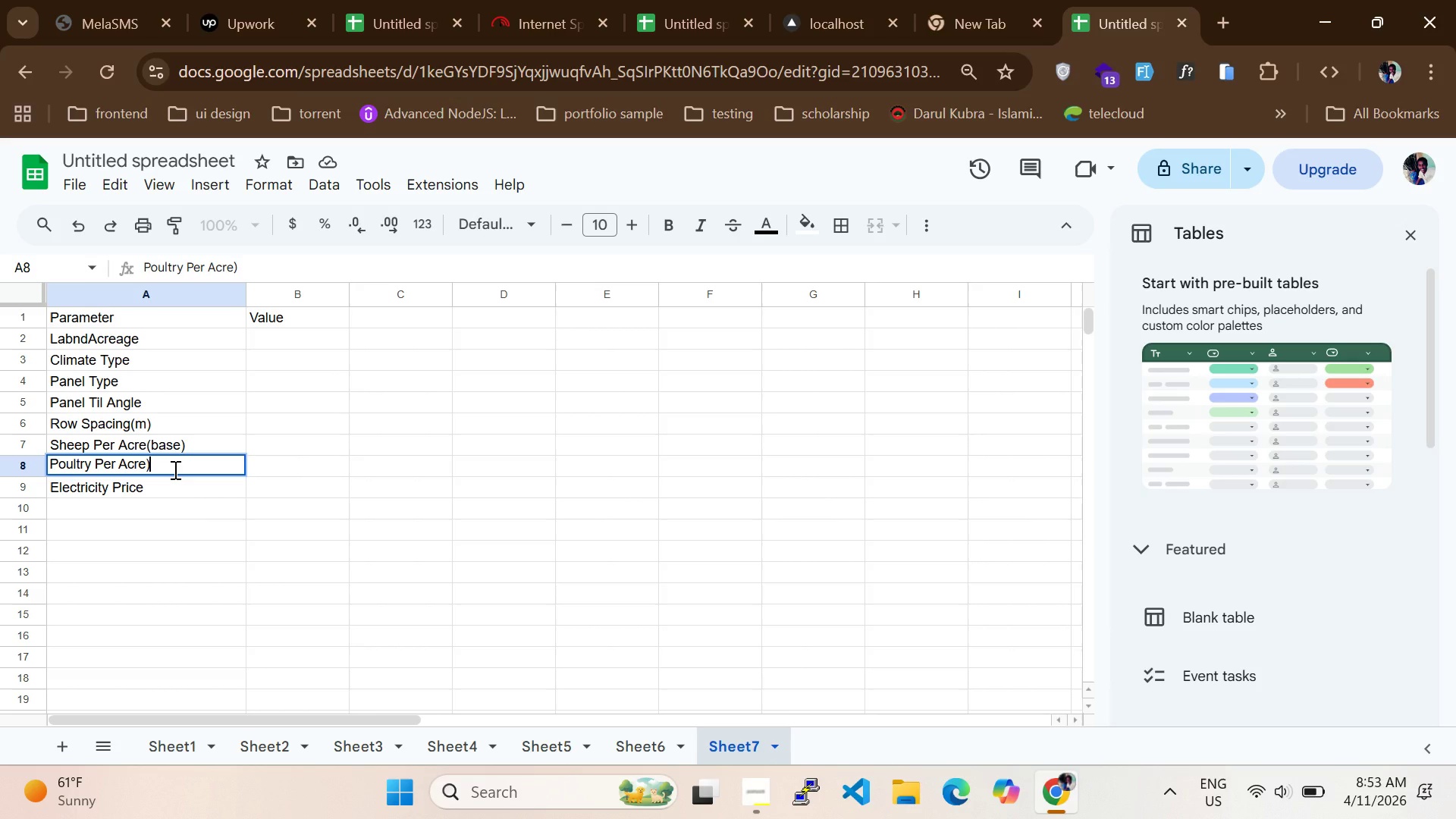 
left_click([174, 469])
 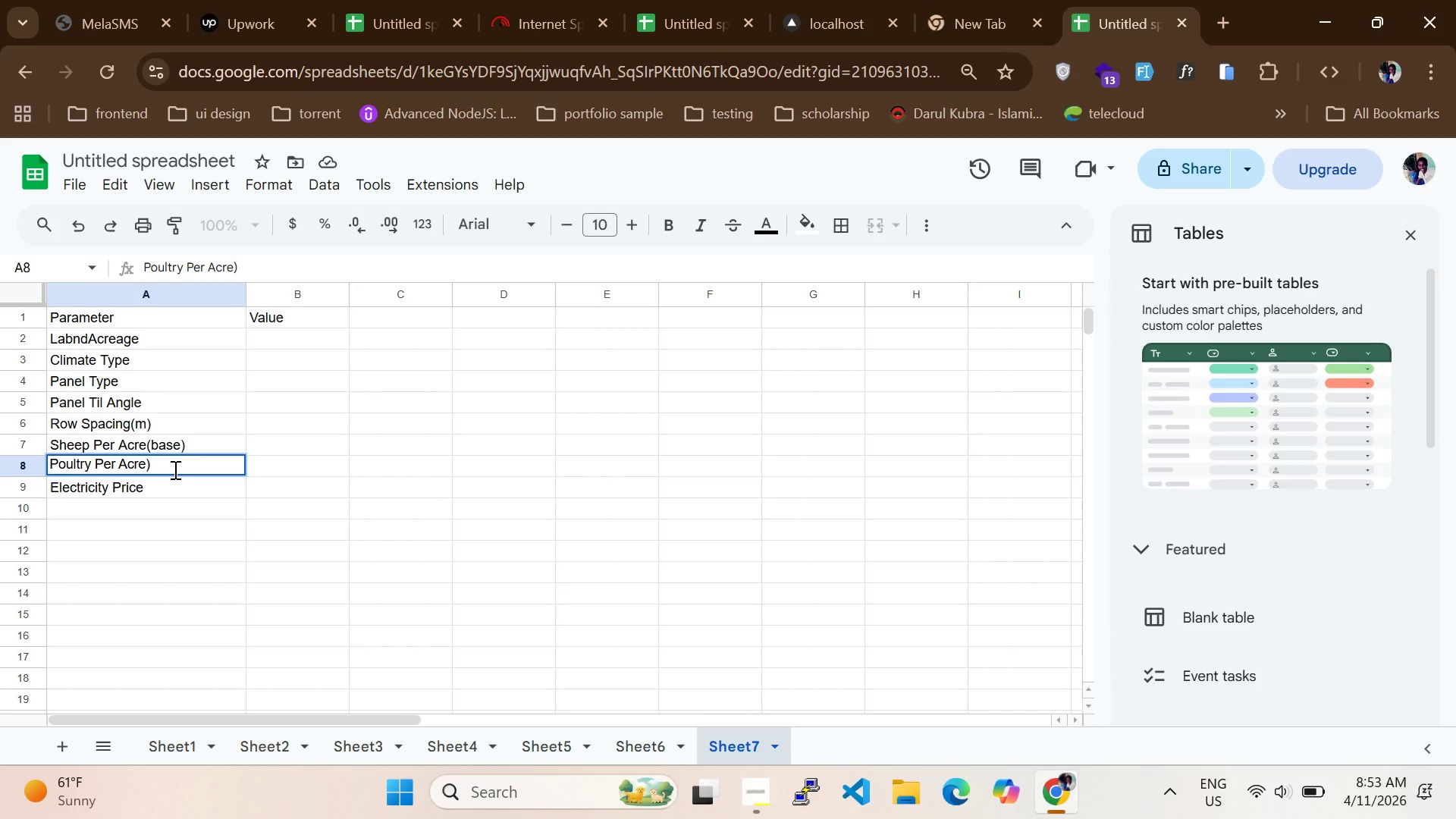 
key(ArrowLeft)
 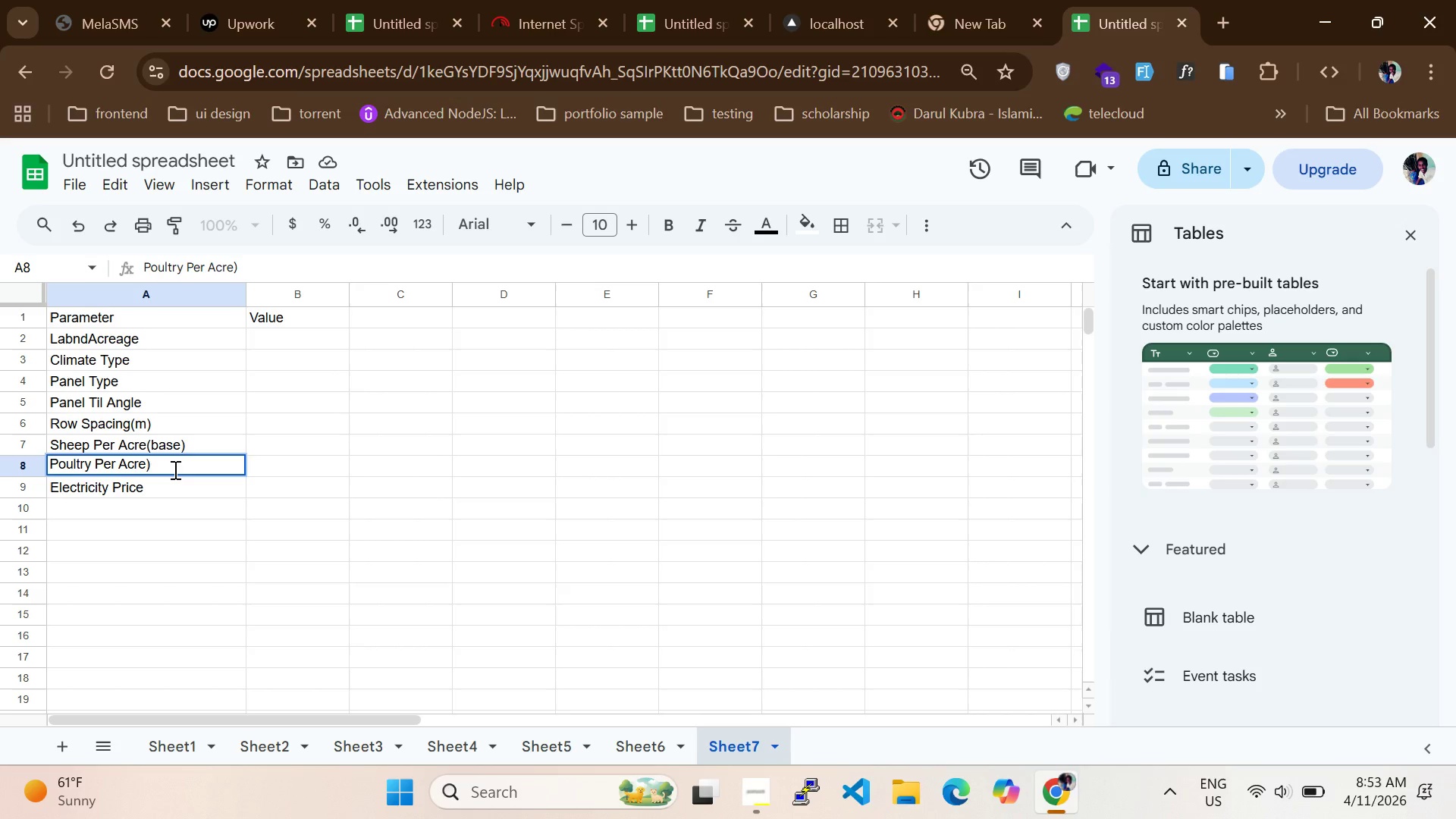 
key(Shift+9)
 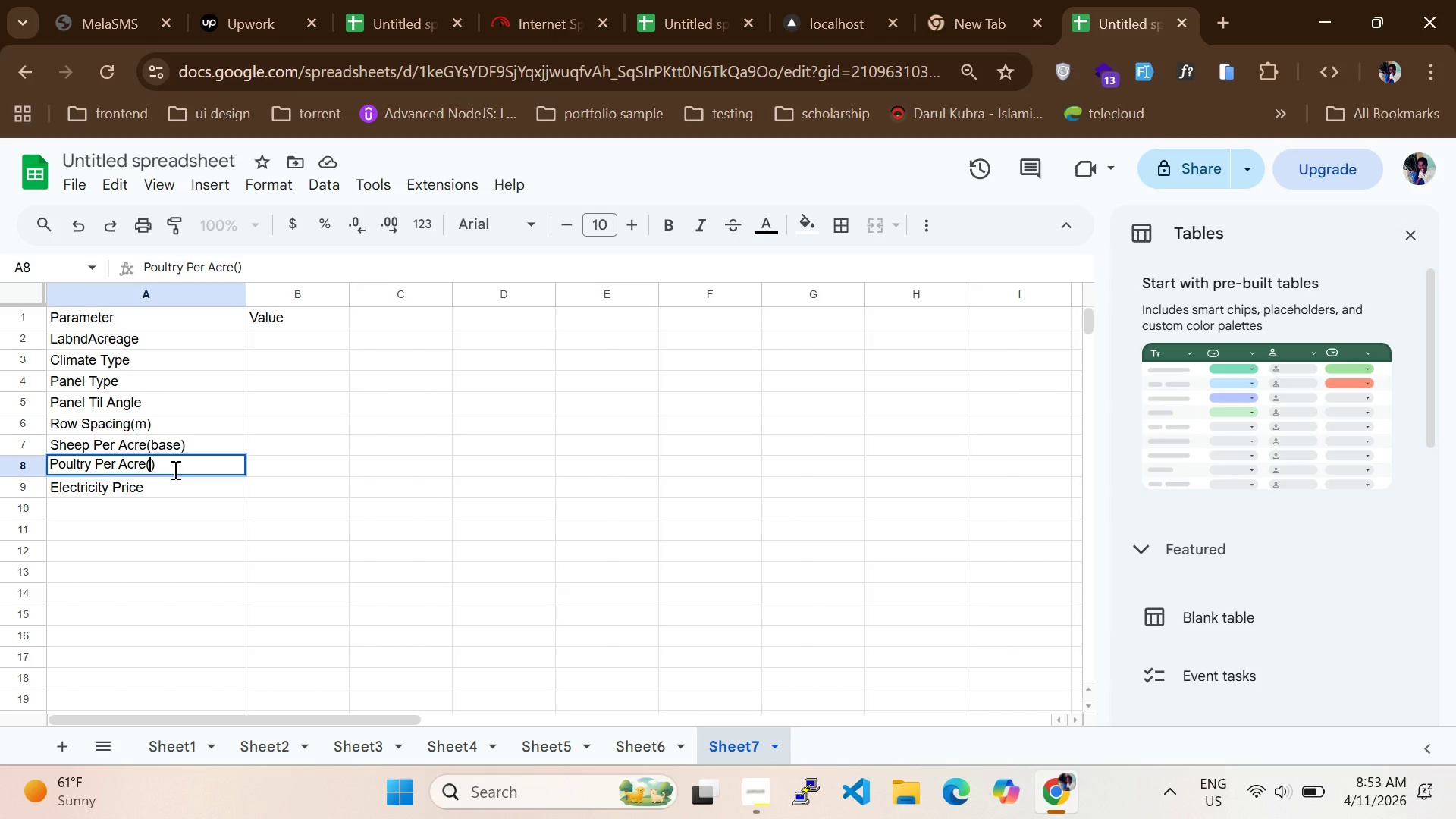 
type(base)
 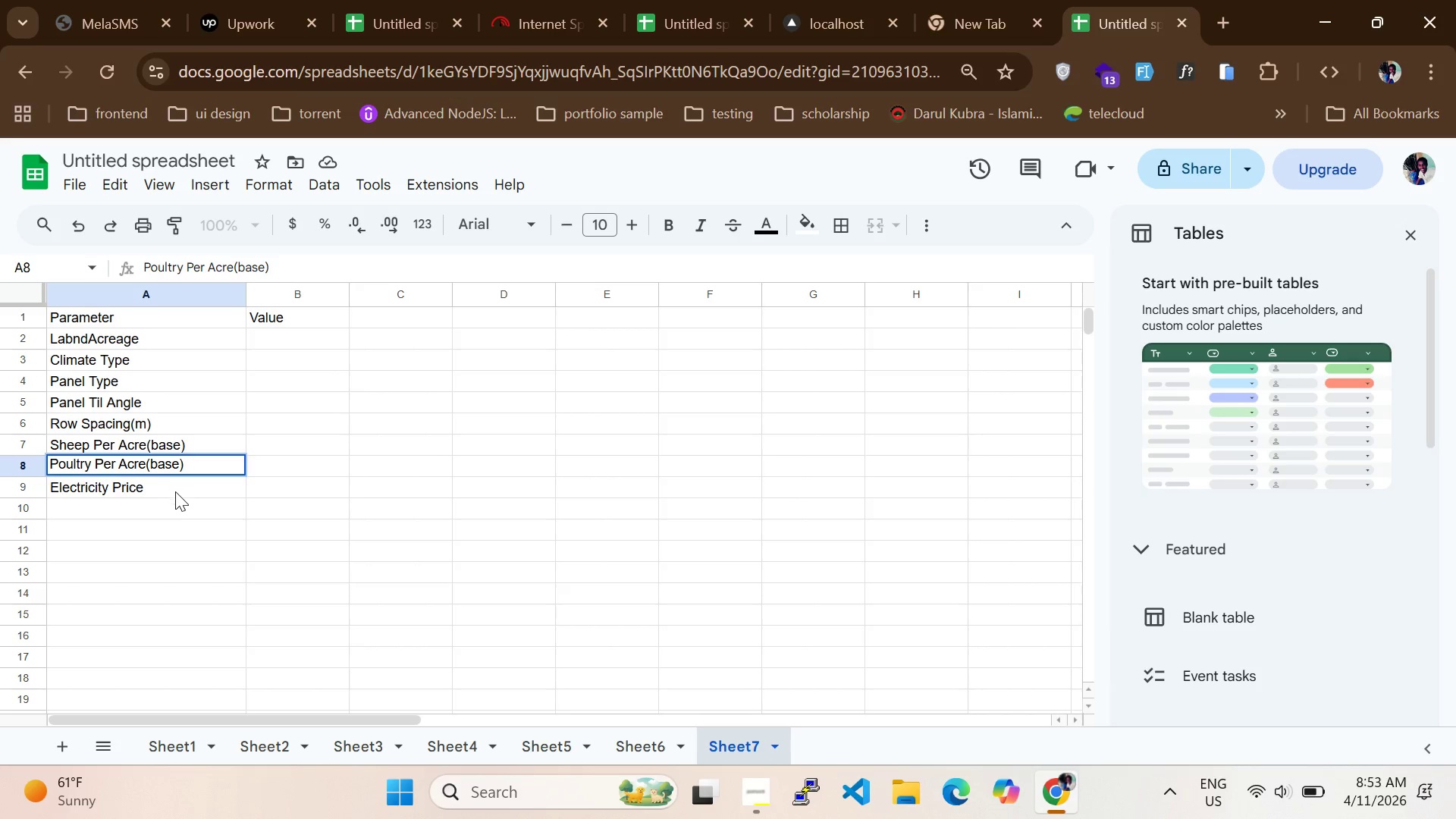 
double_click([175, 491])
 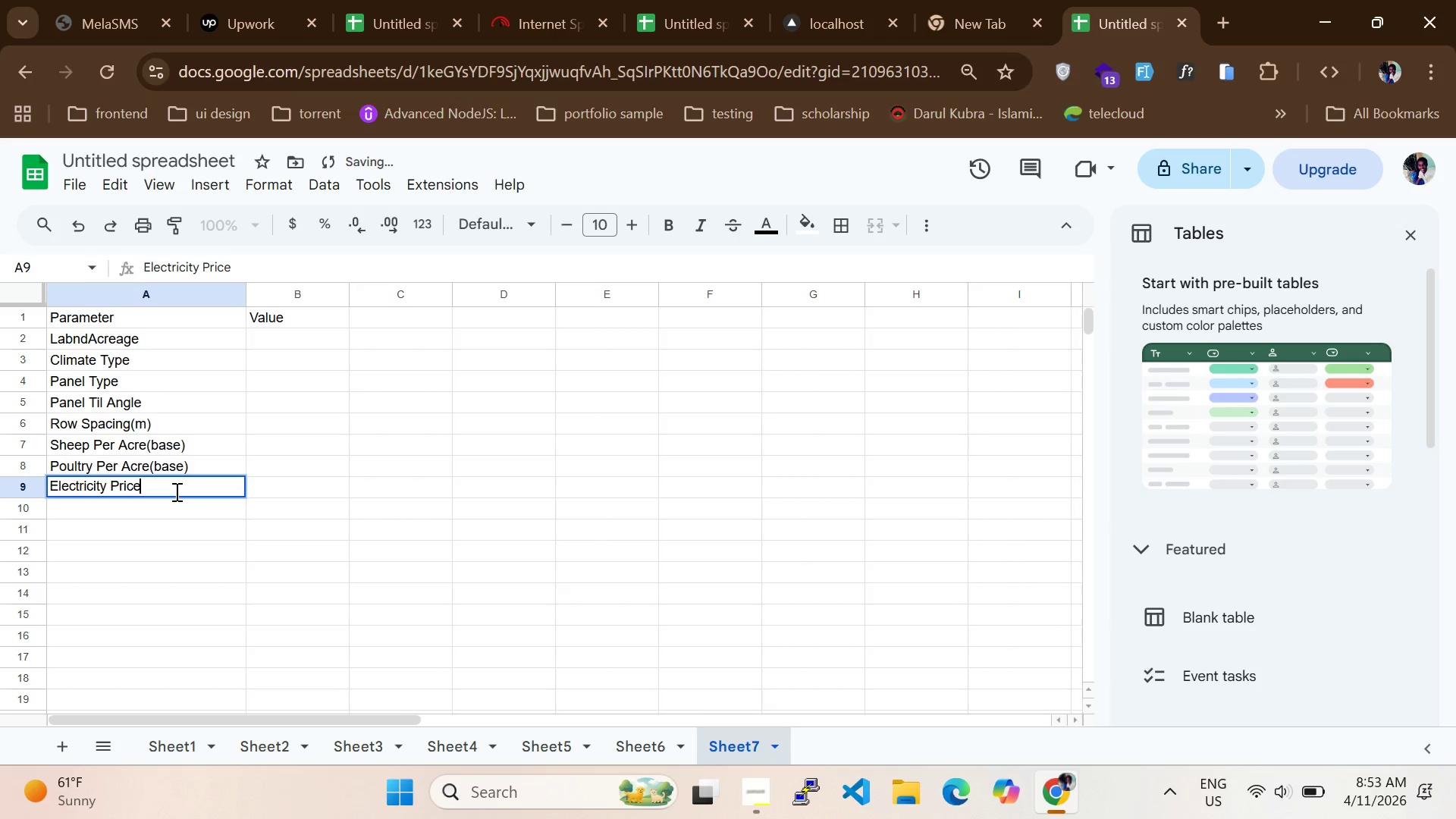 
left_click([175, 491])
 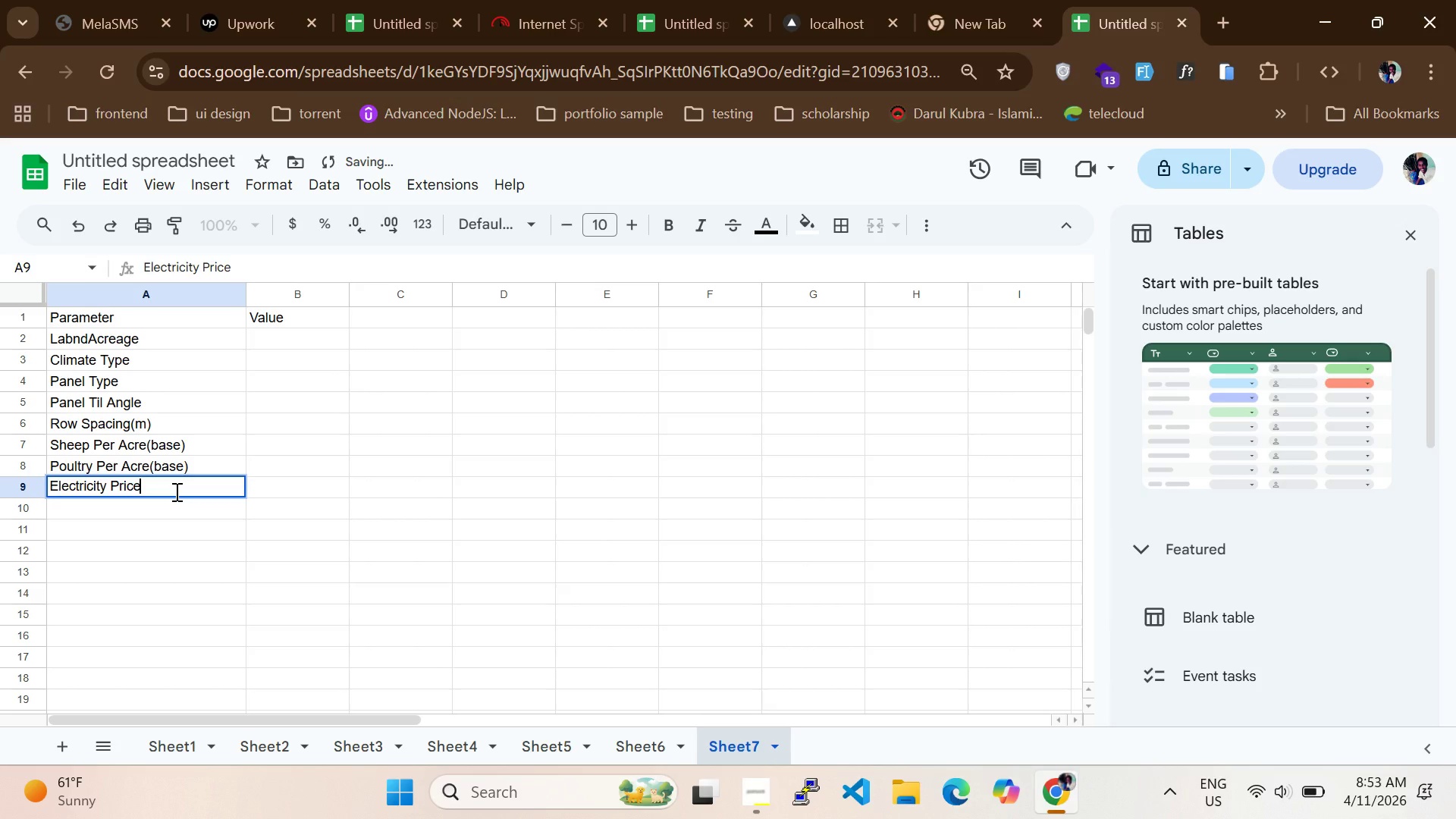 
type(())
 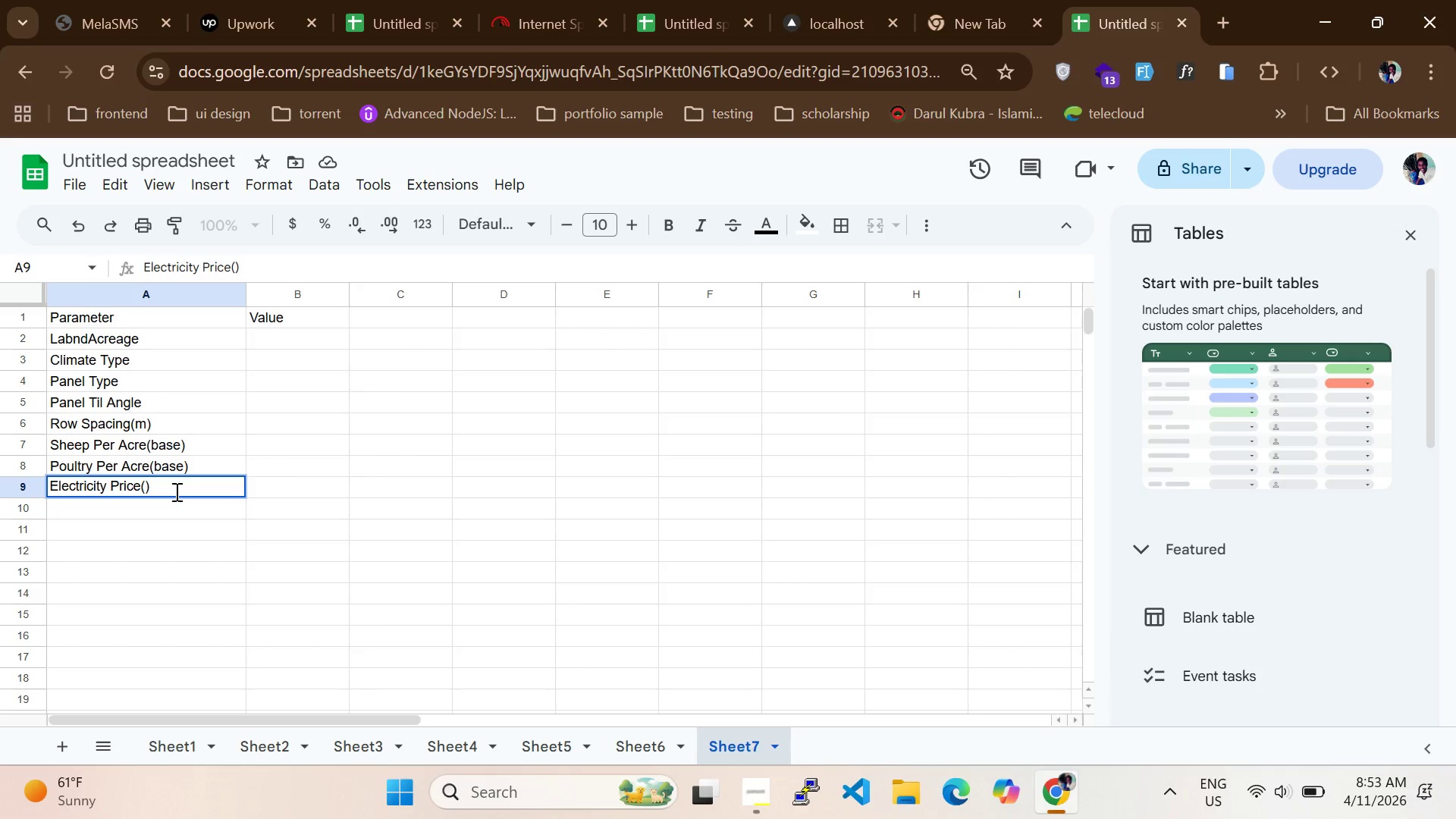 
key(ArrowLeft)
 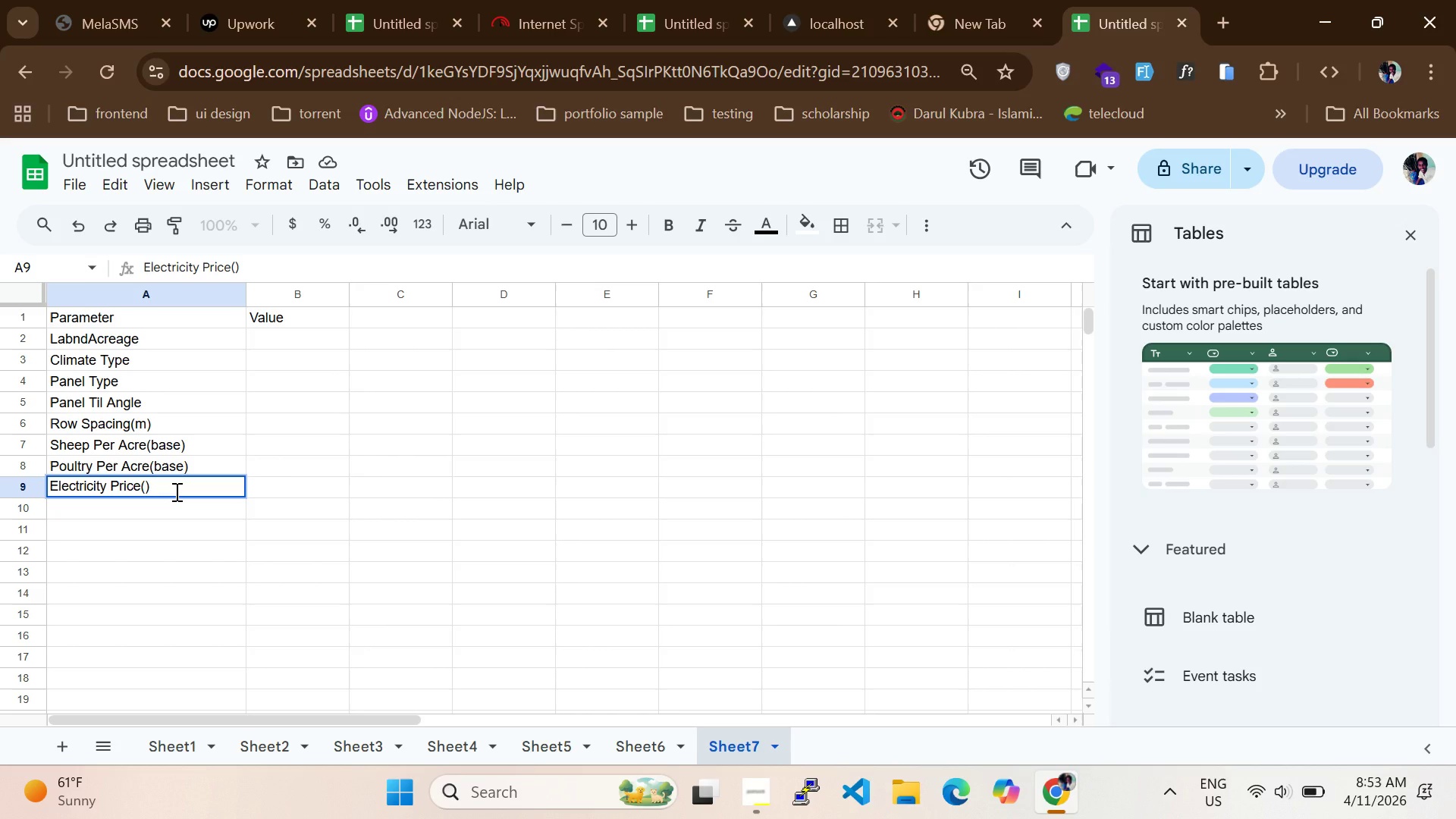 
hold_key(key=ShiftLeft, duration=0.61)
 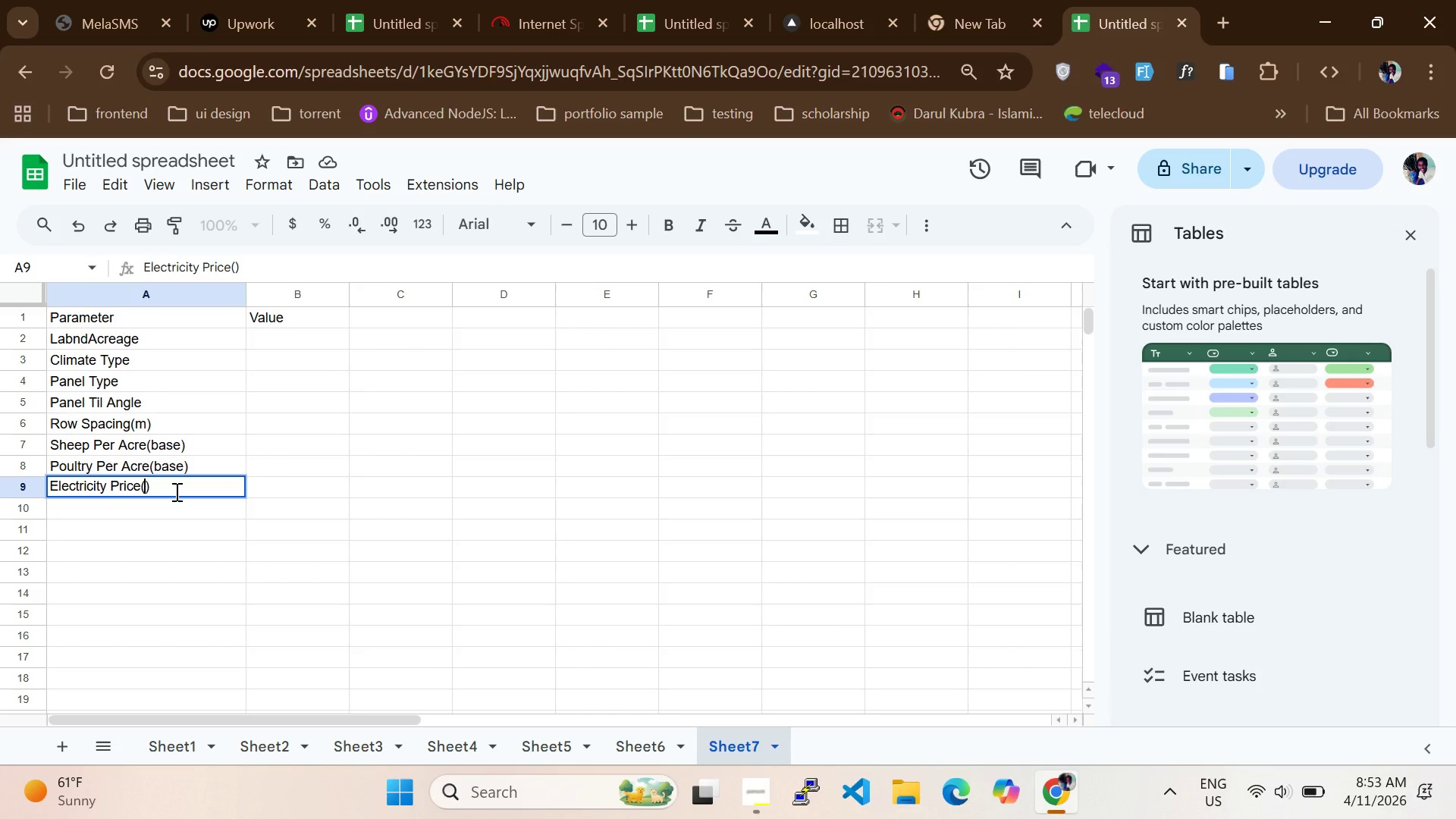 
hold_key(key=ShiftLeft, duration=0.45)
 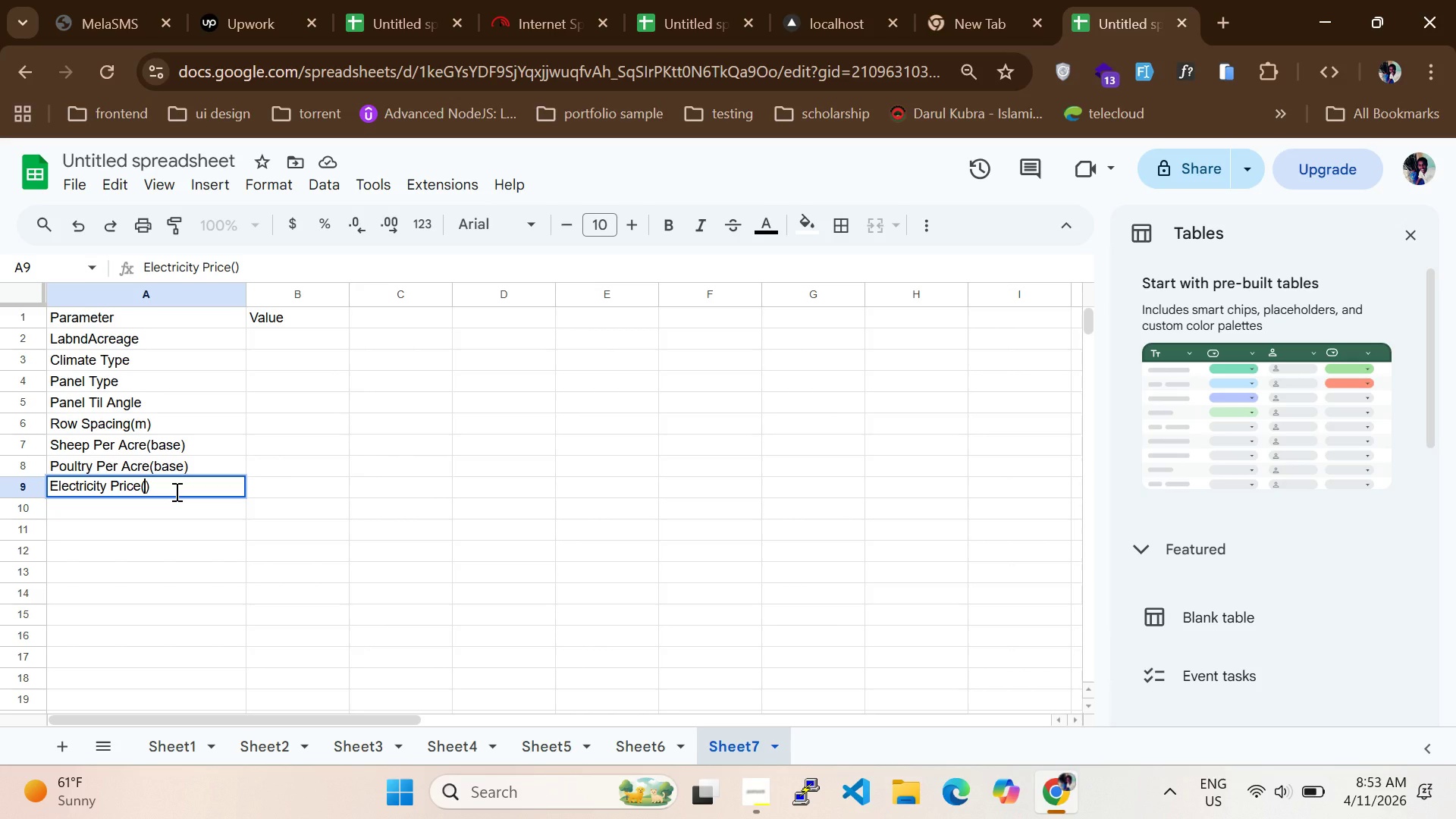 
type($$$$)
key(Backspace)
key(Backspace)
key(Backspace)
type(/KWh)
 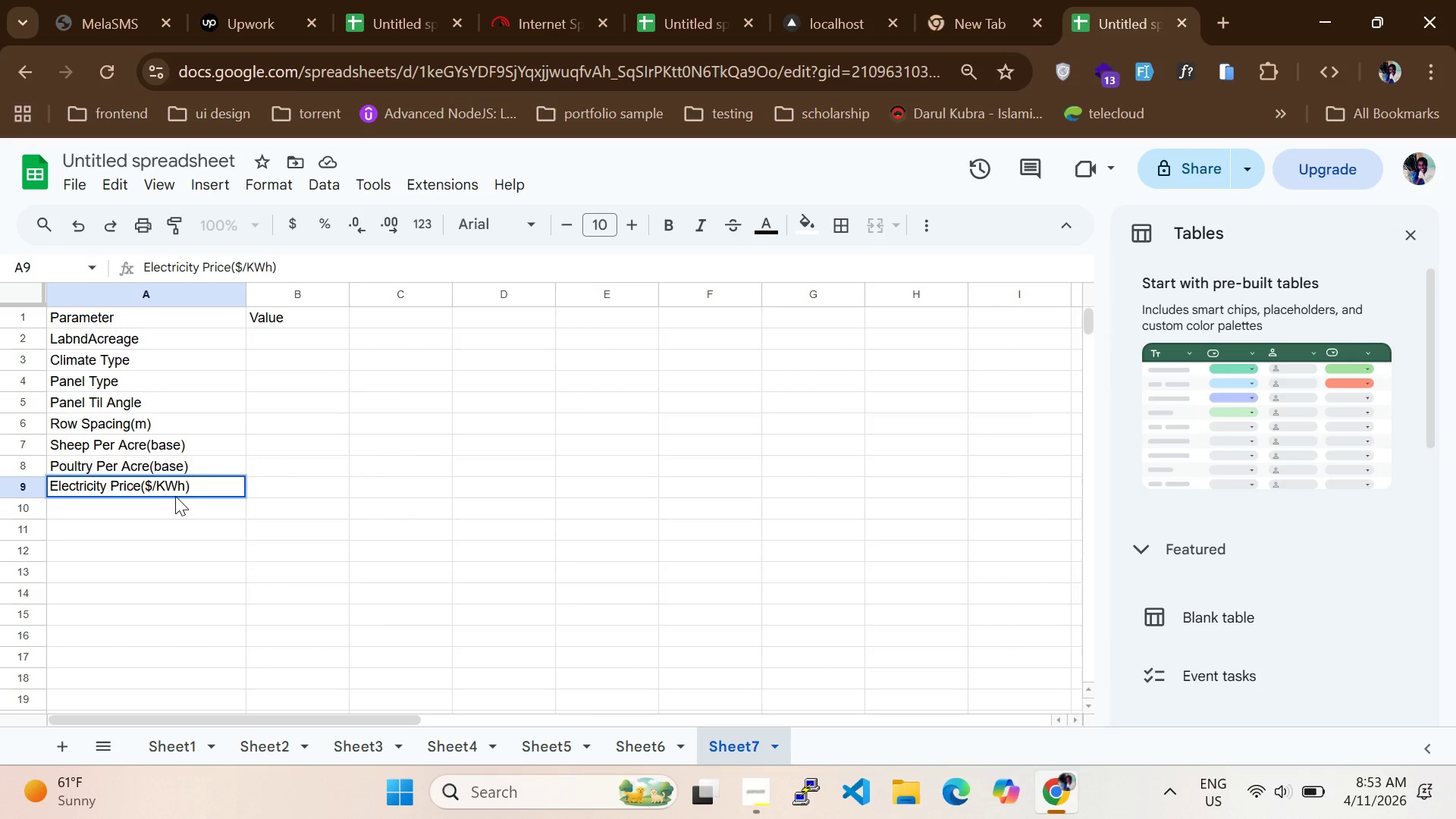 
left_click([175, 497])
 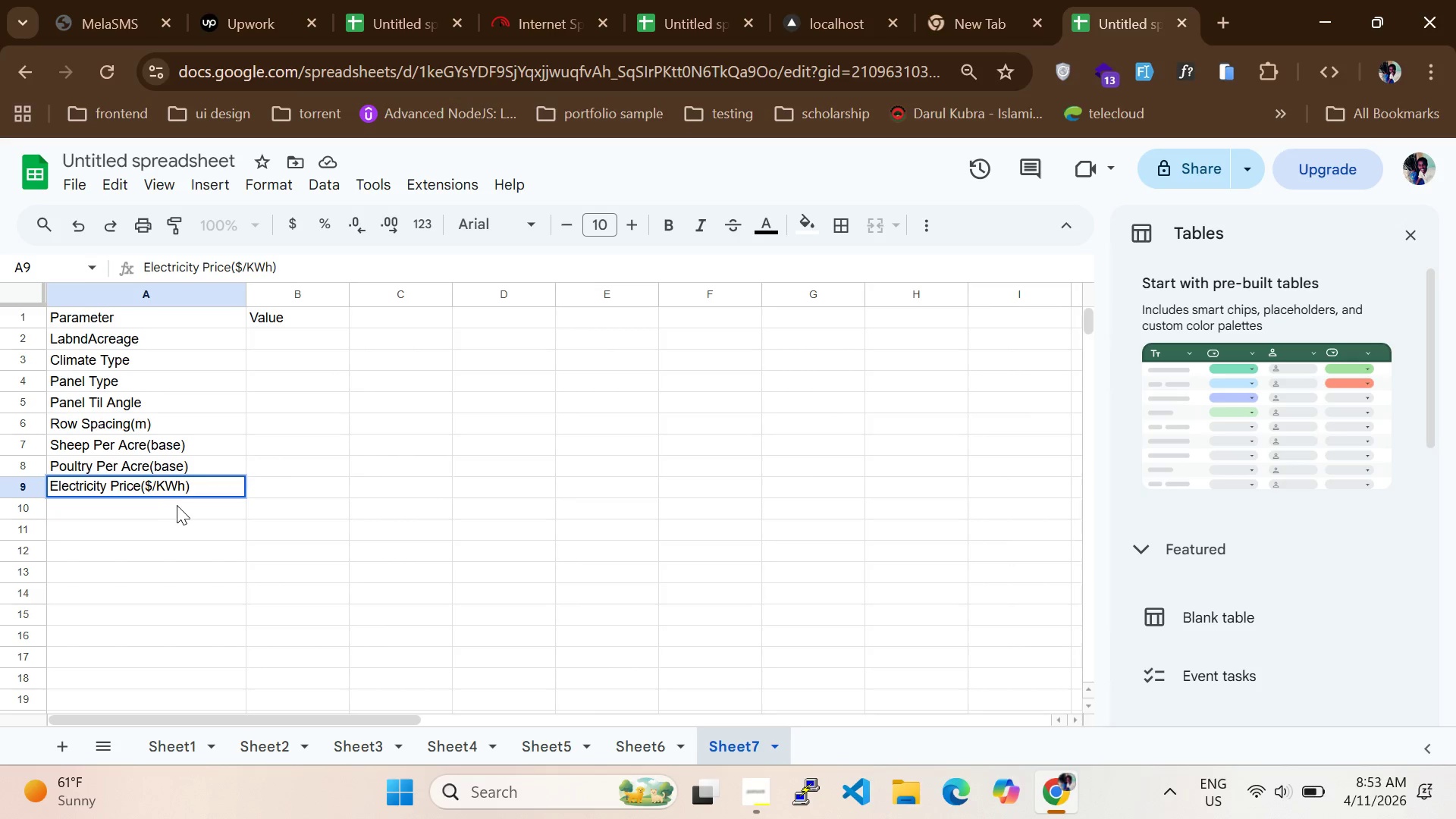 
left_click([177, 505])
 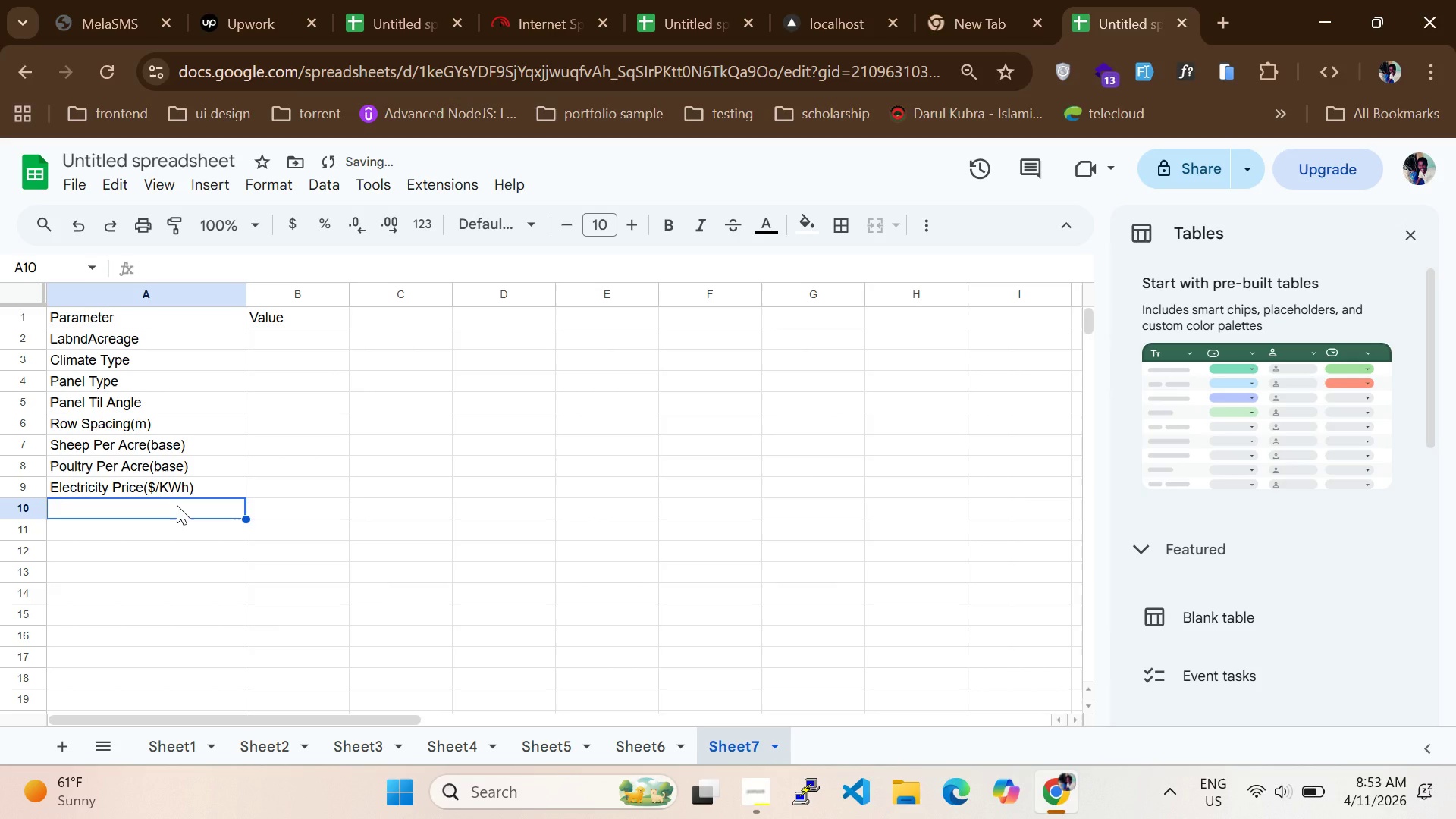 
type(SolarInt)
key(Backspace)
key(Backspace)
key(Backspace)
type( Install Cost)
 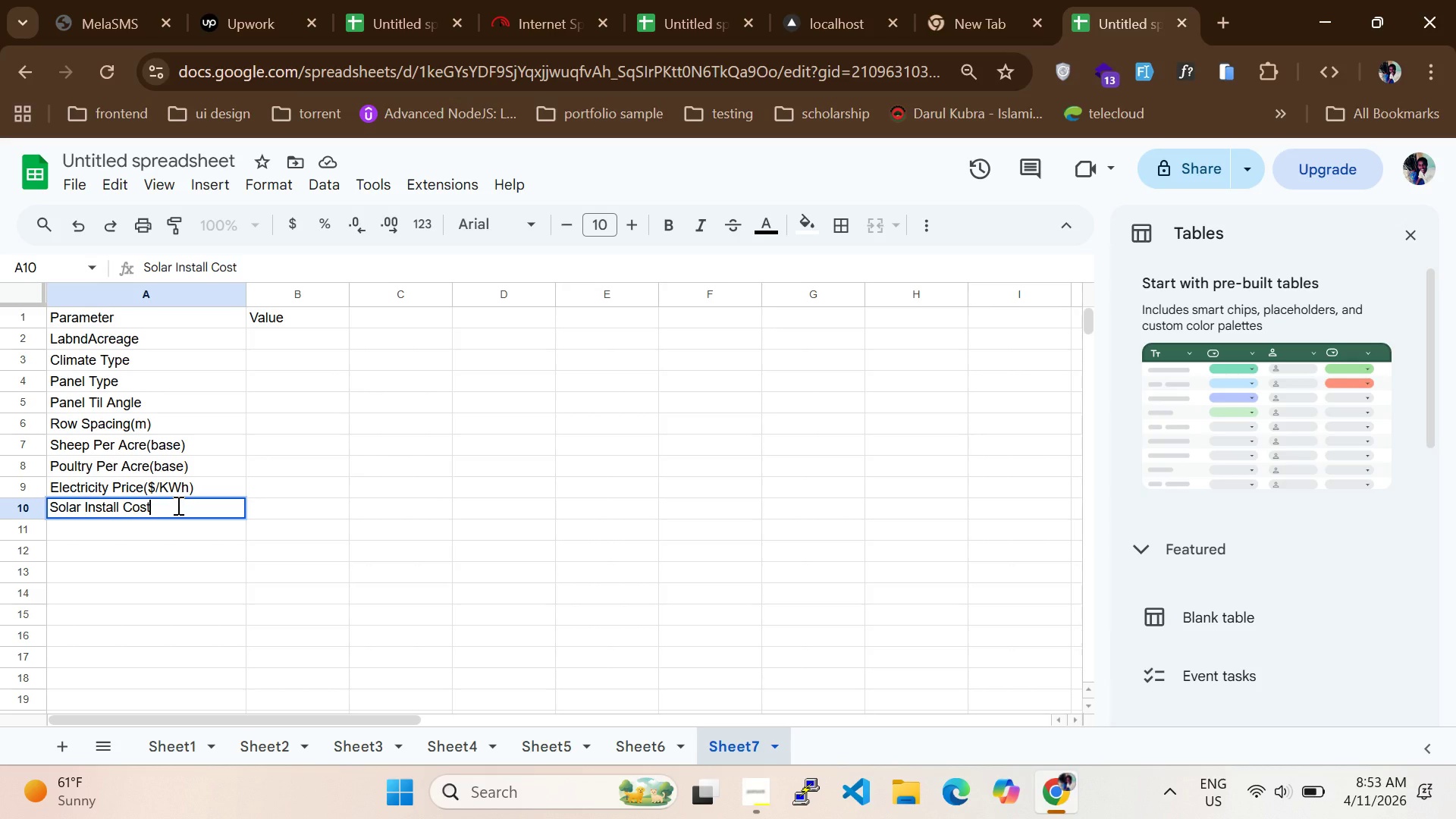 
hold_key(key=ShiftLeft, duration=1.72)
 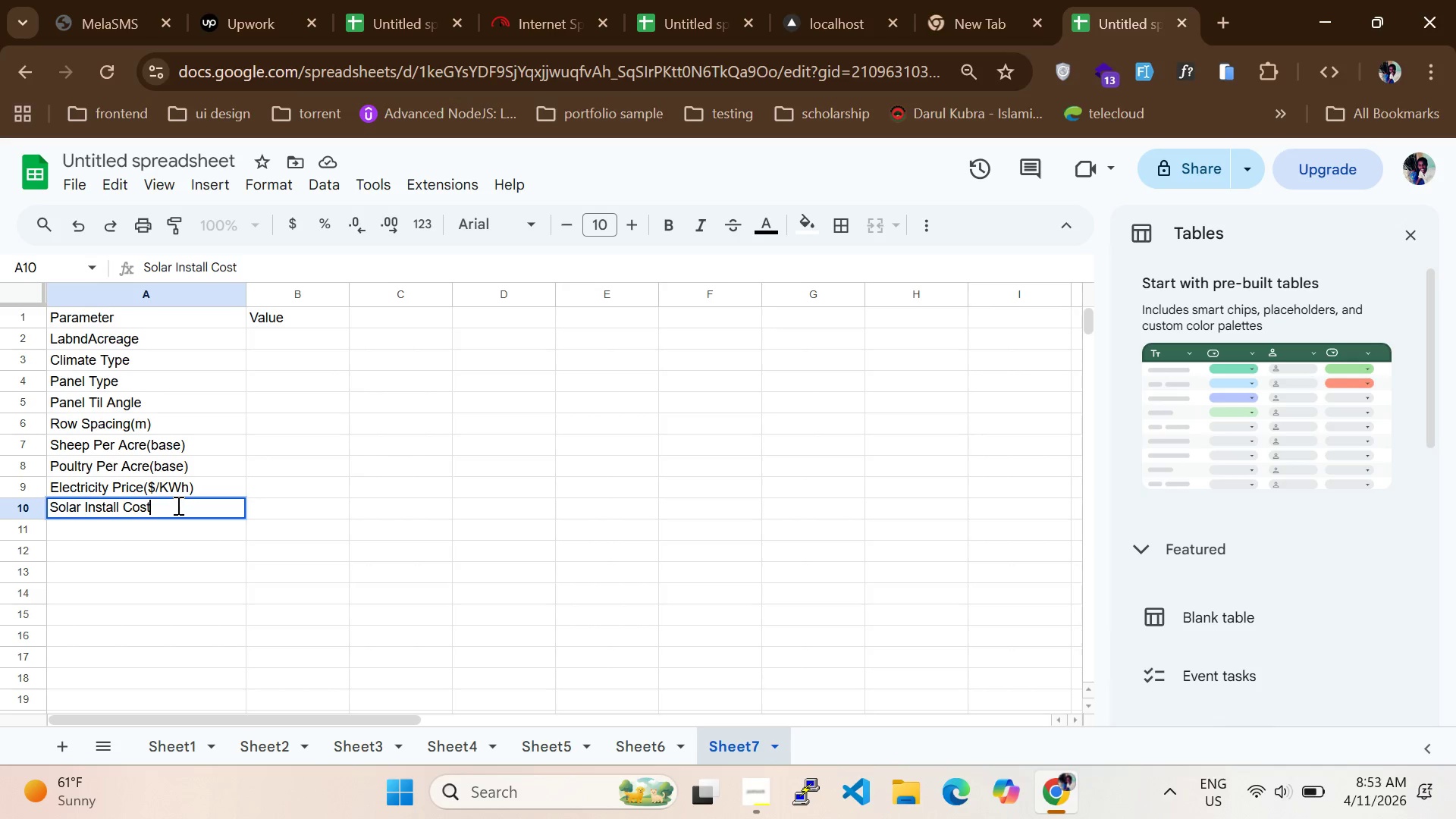 
type((()
key(Backspace)
type()))
 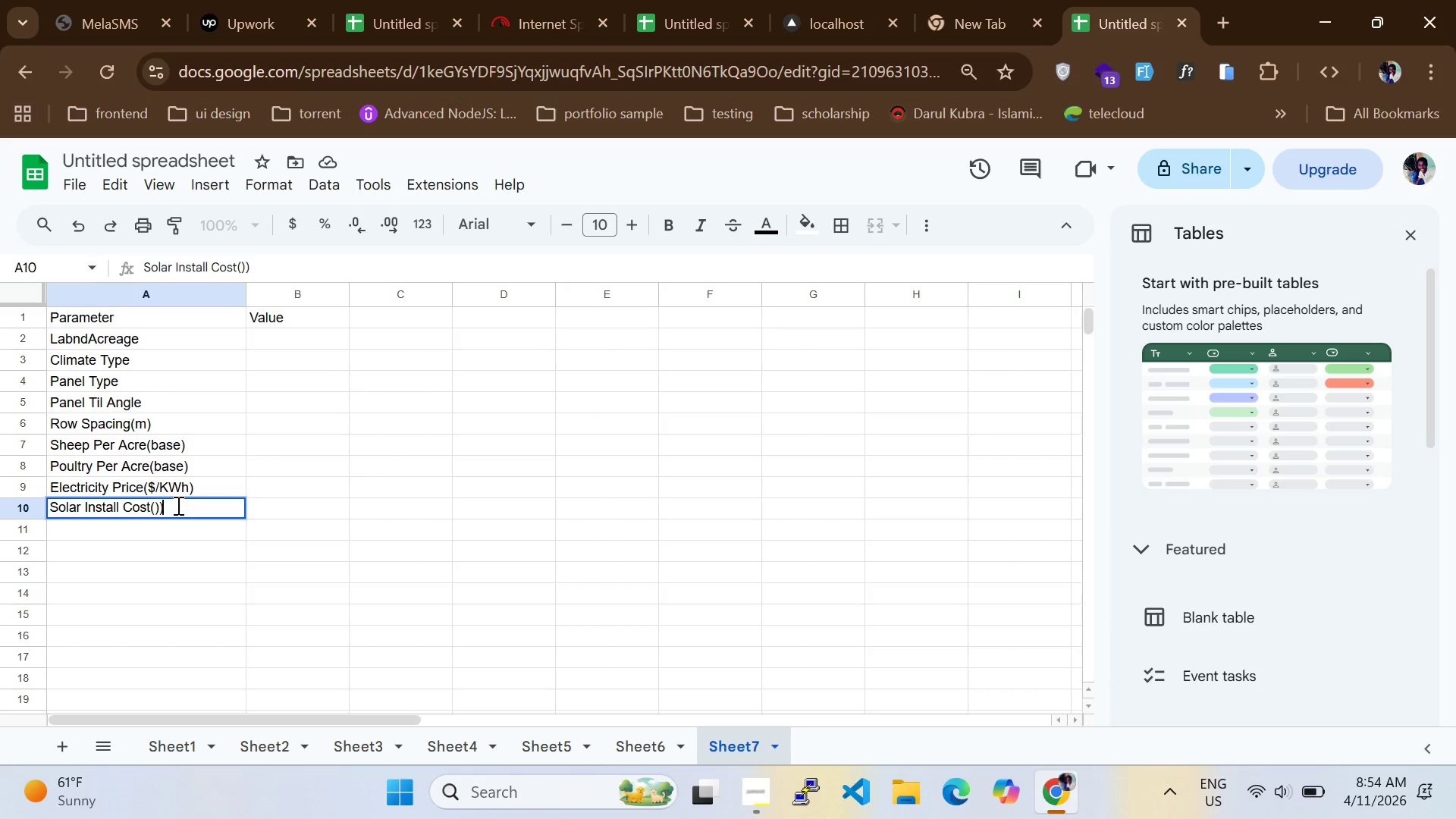 
key(ArrowLeft)
 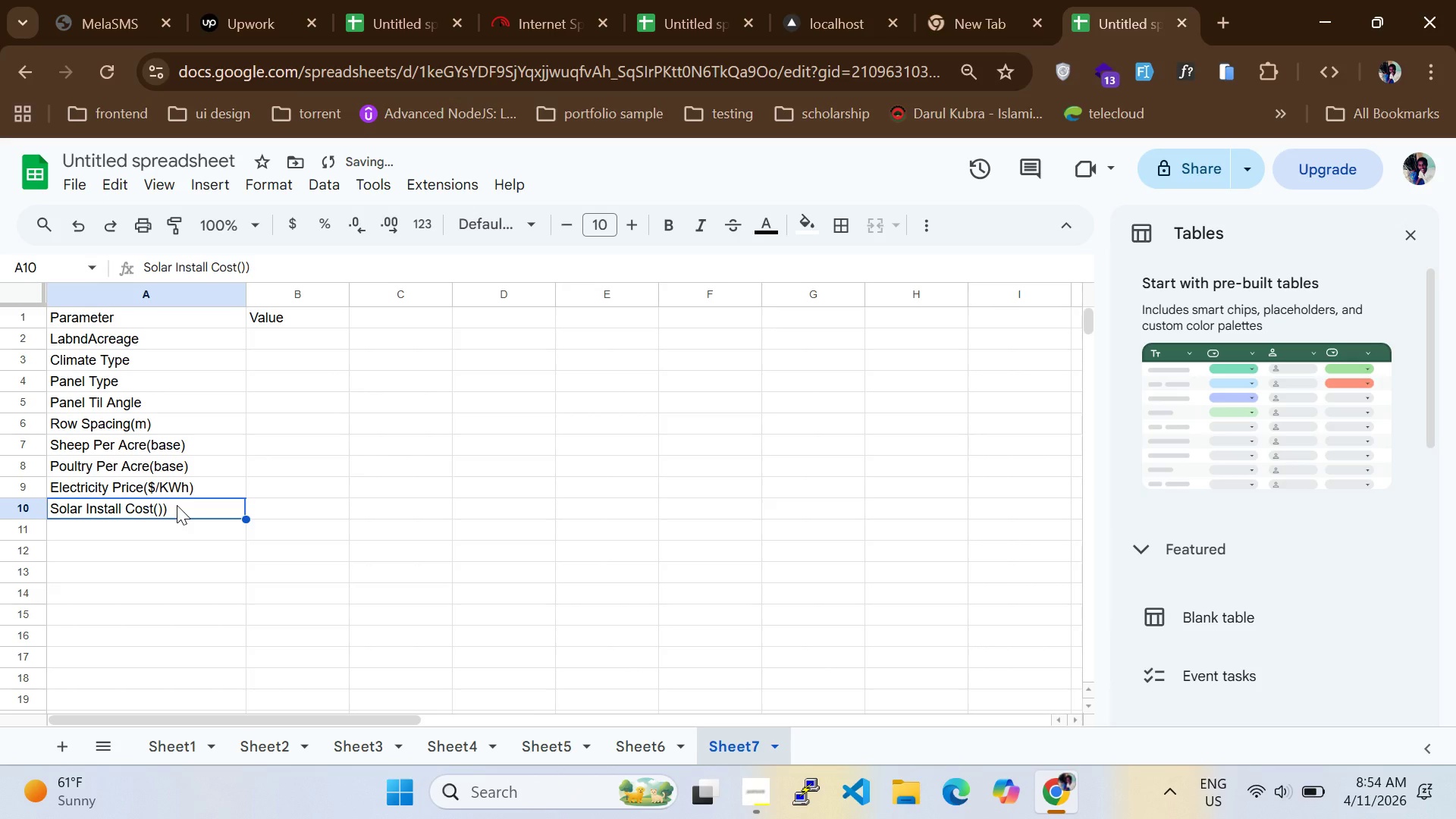 
double_click([177, 505])
 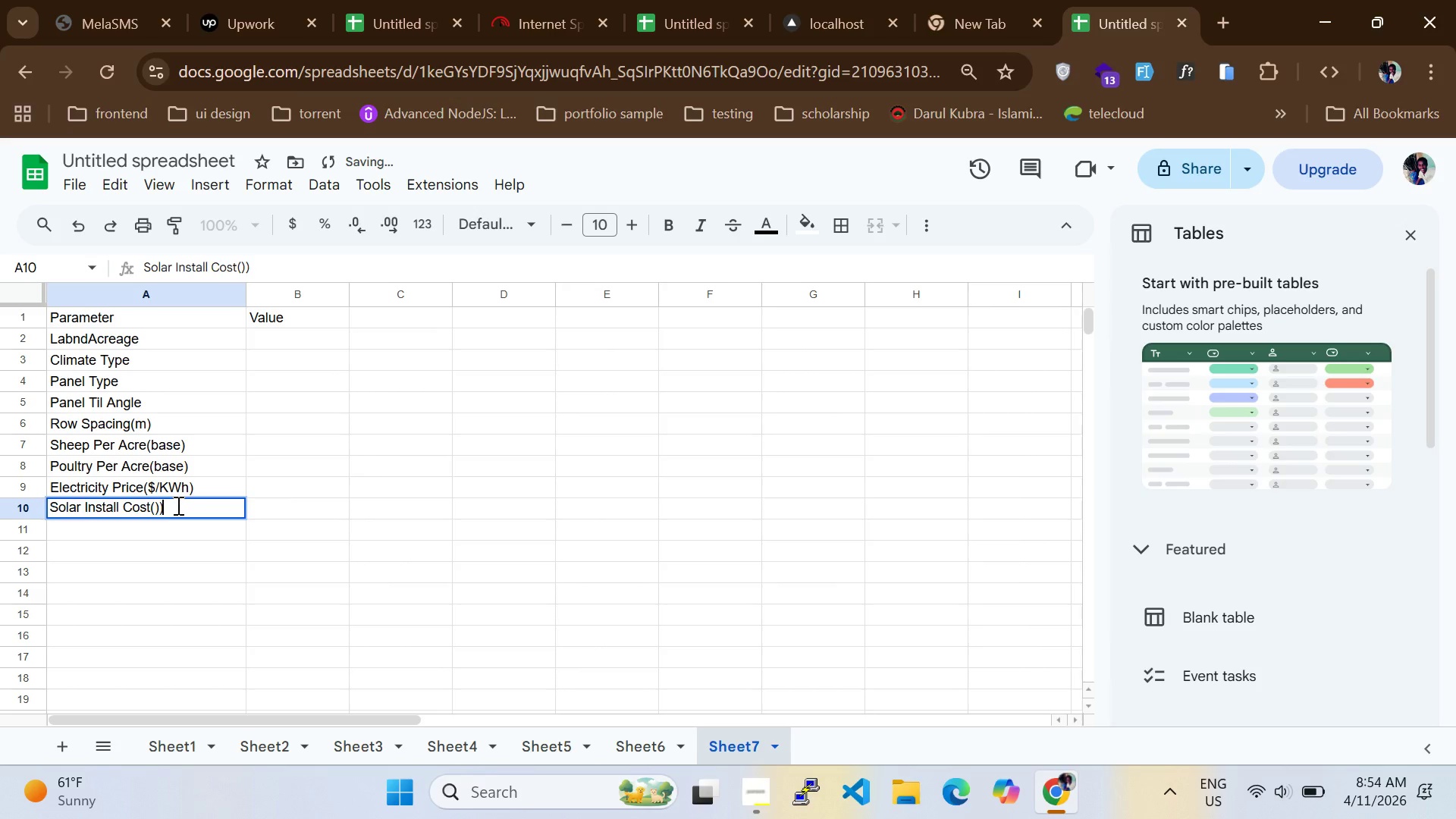 
triple_click([177, 505])
 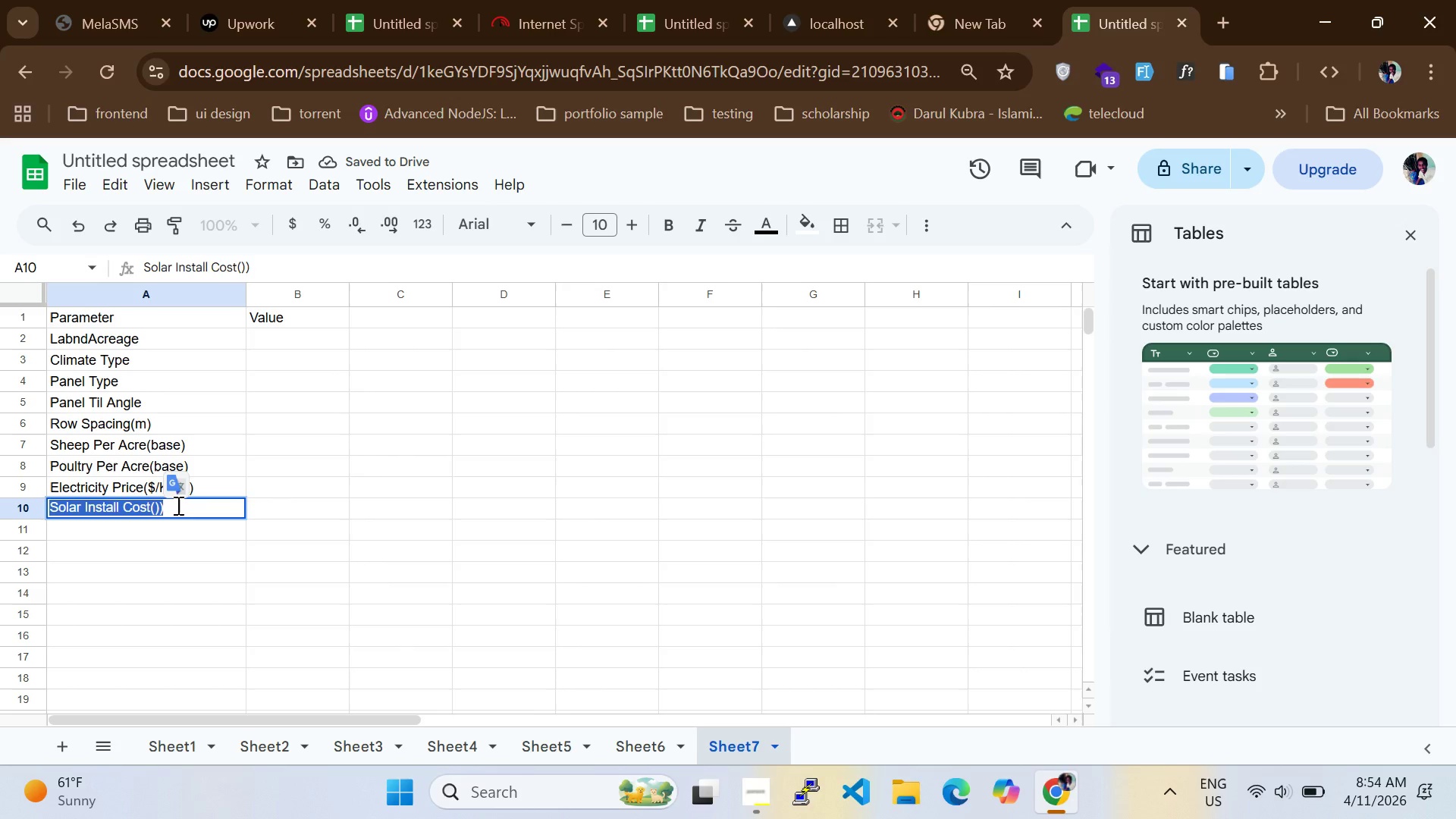 
key(ArrowRight)
 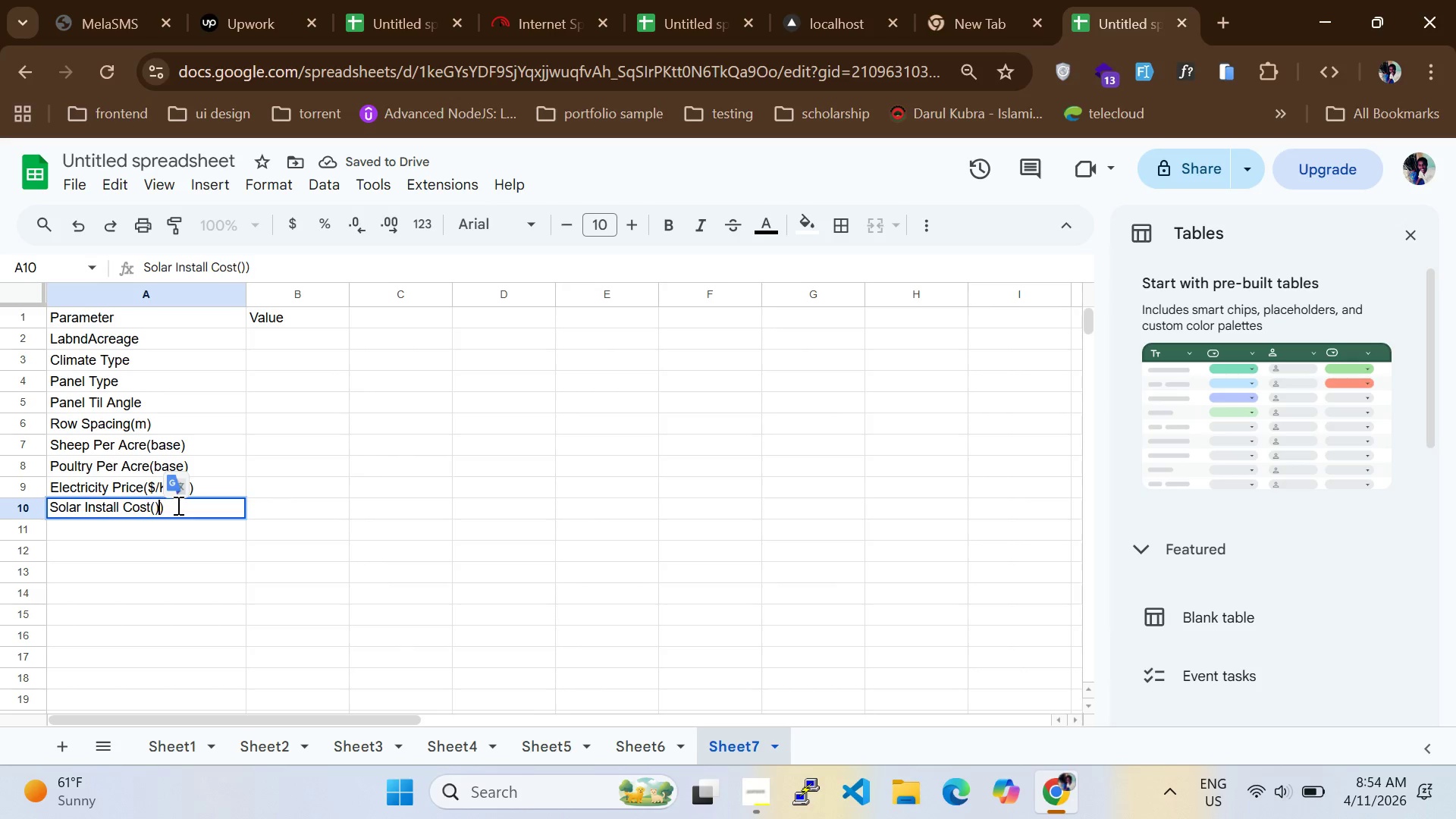 
key(ArrowLeft)
 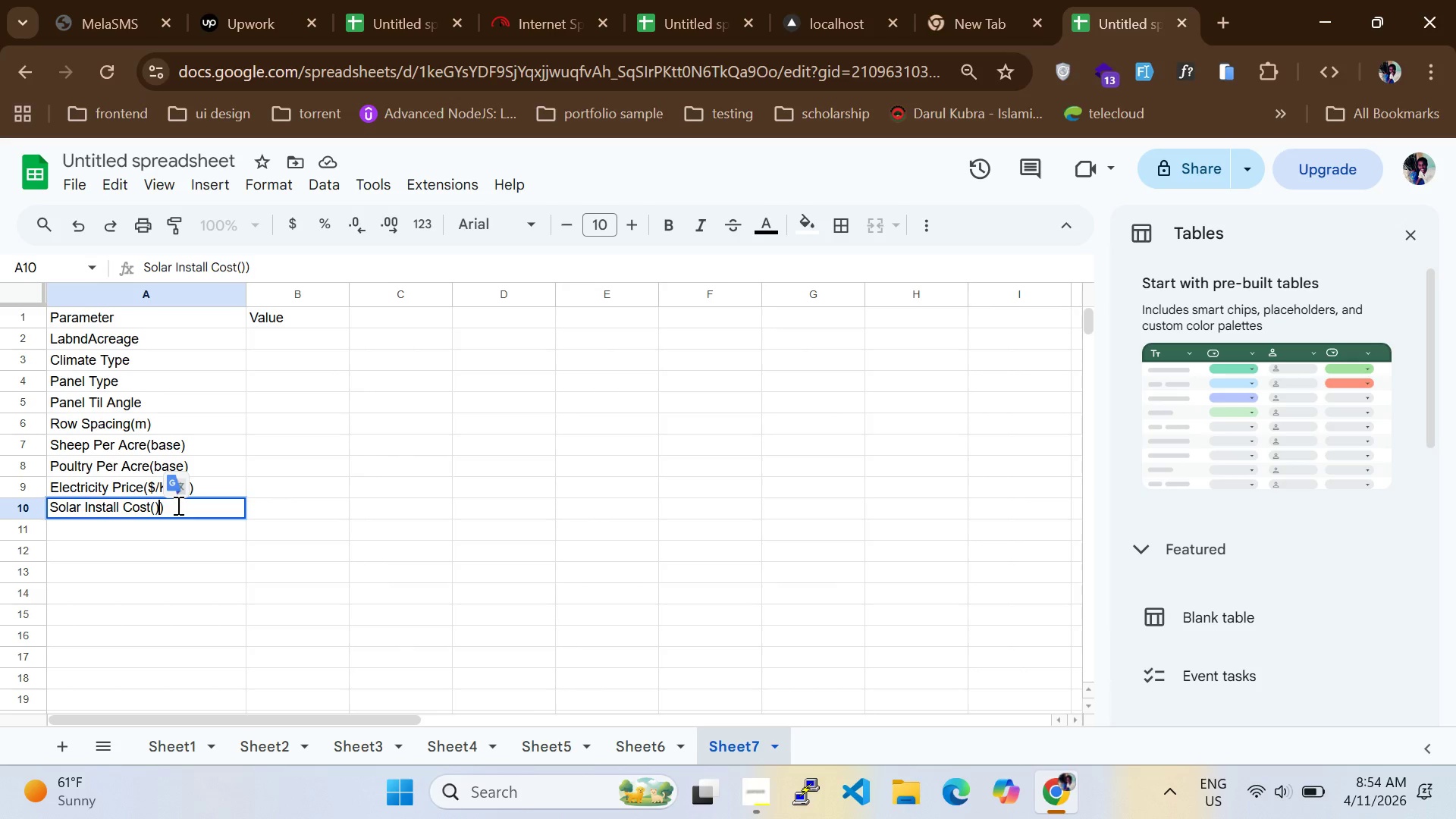 
wait(5.66)
 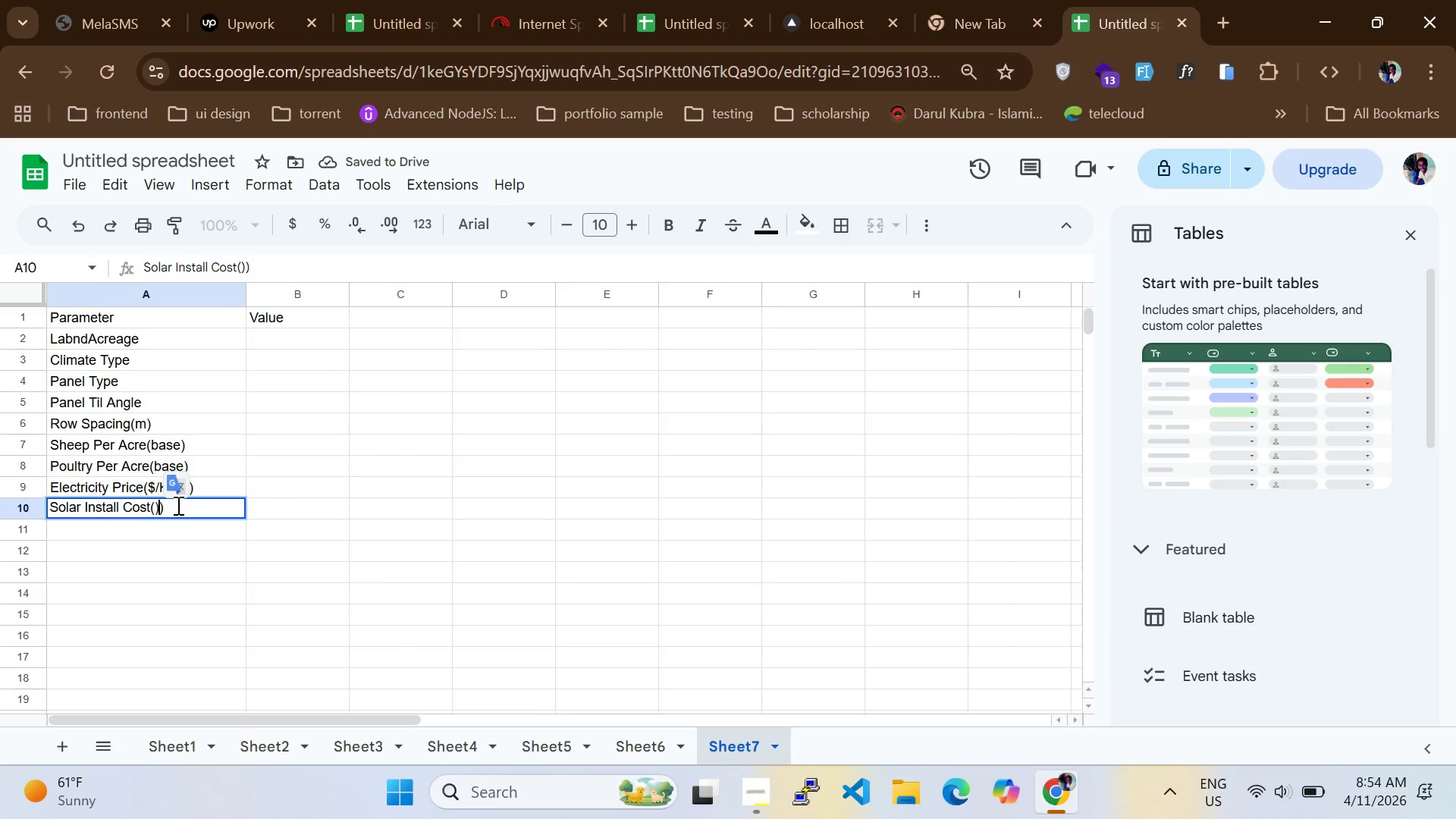 
key(Backspace)
 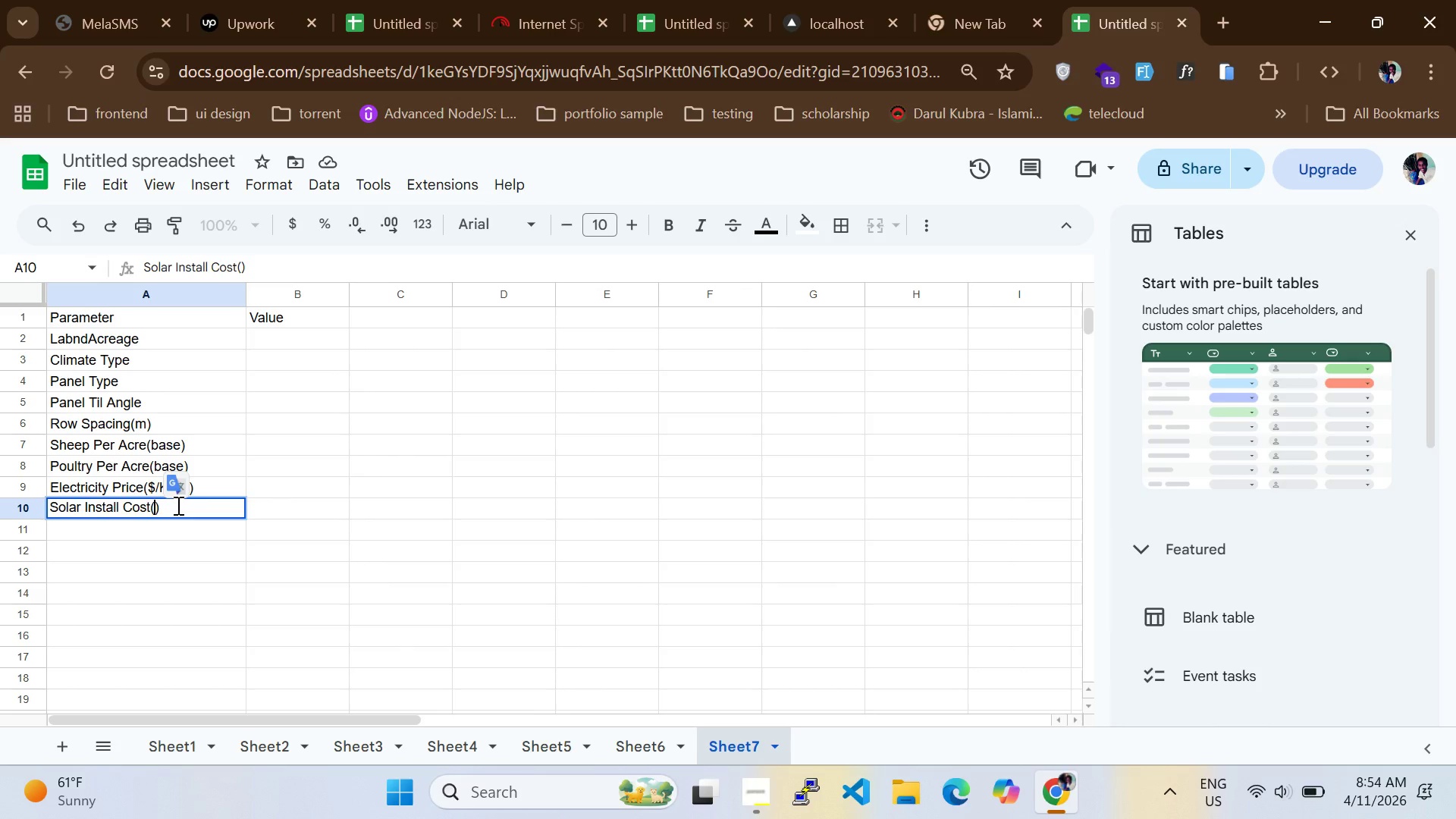 
hold_key(key=ShiftLeft, duration=1.22)
 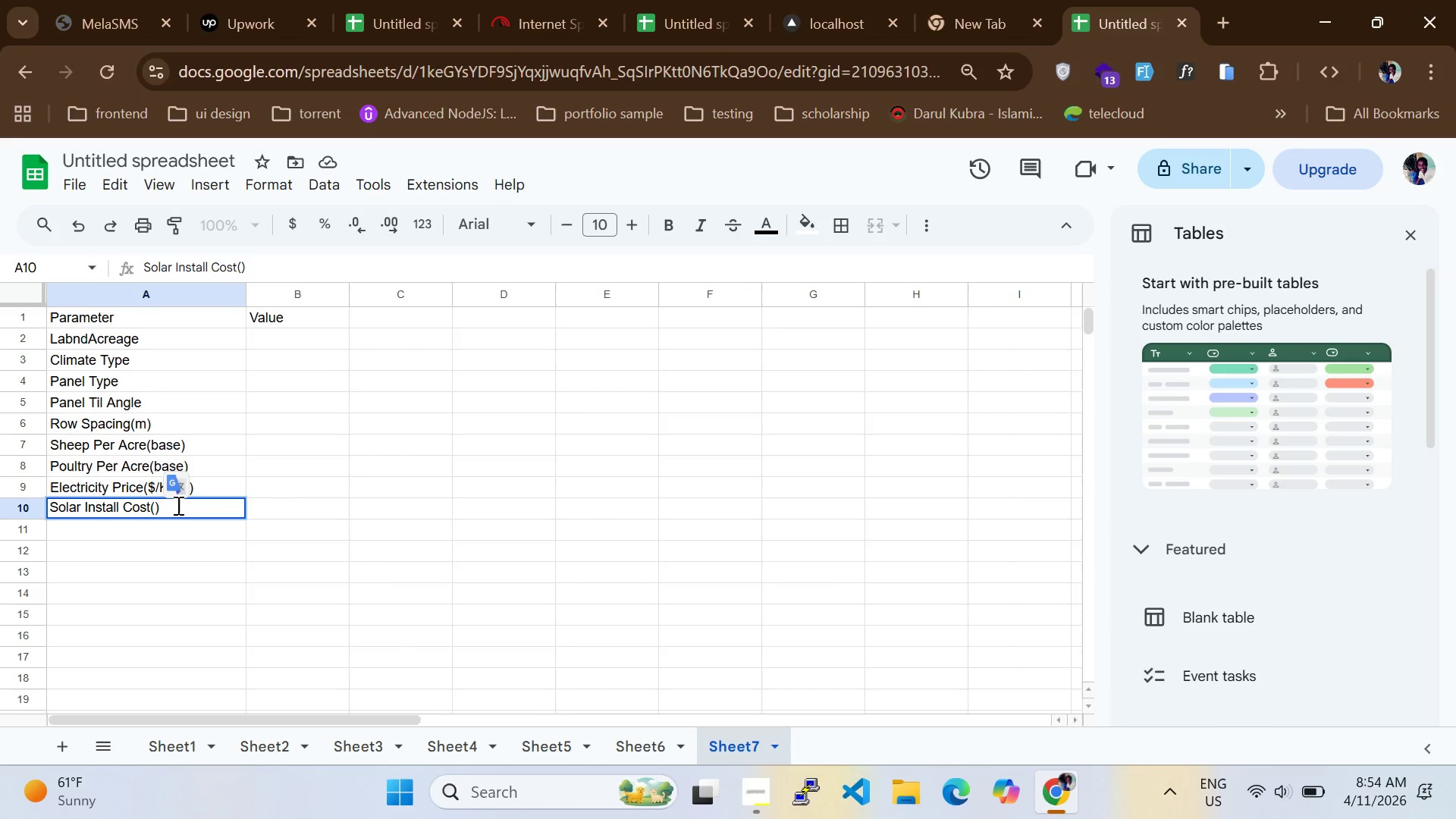 
type($%)
 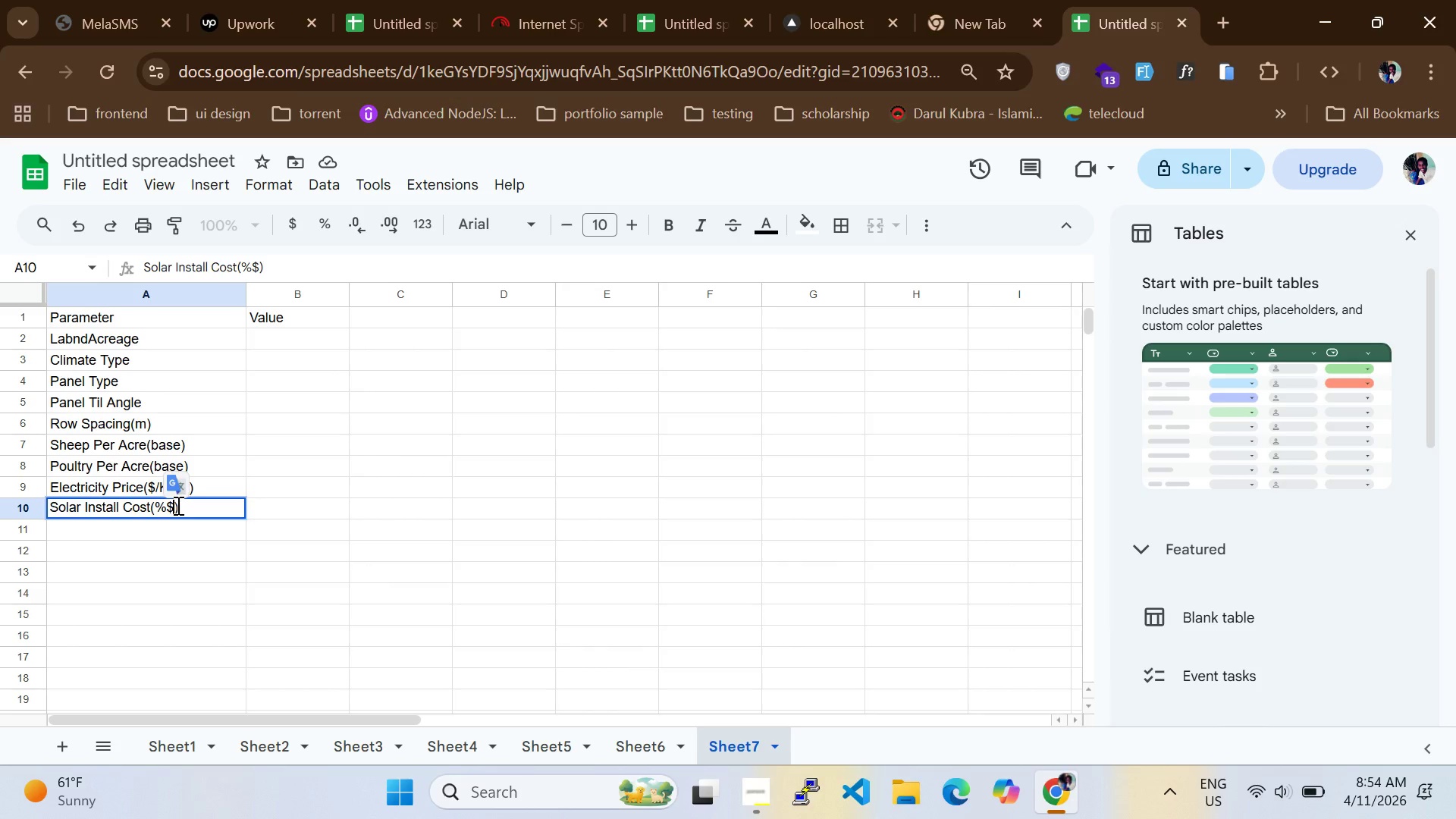 
key(ArrowLeft)
 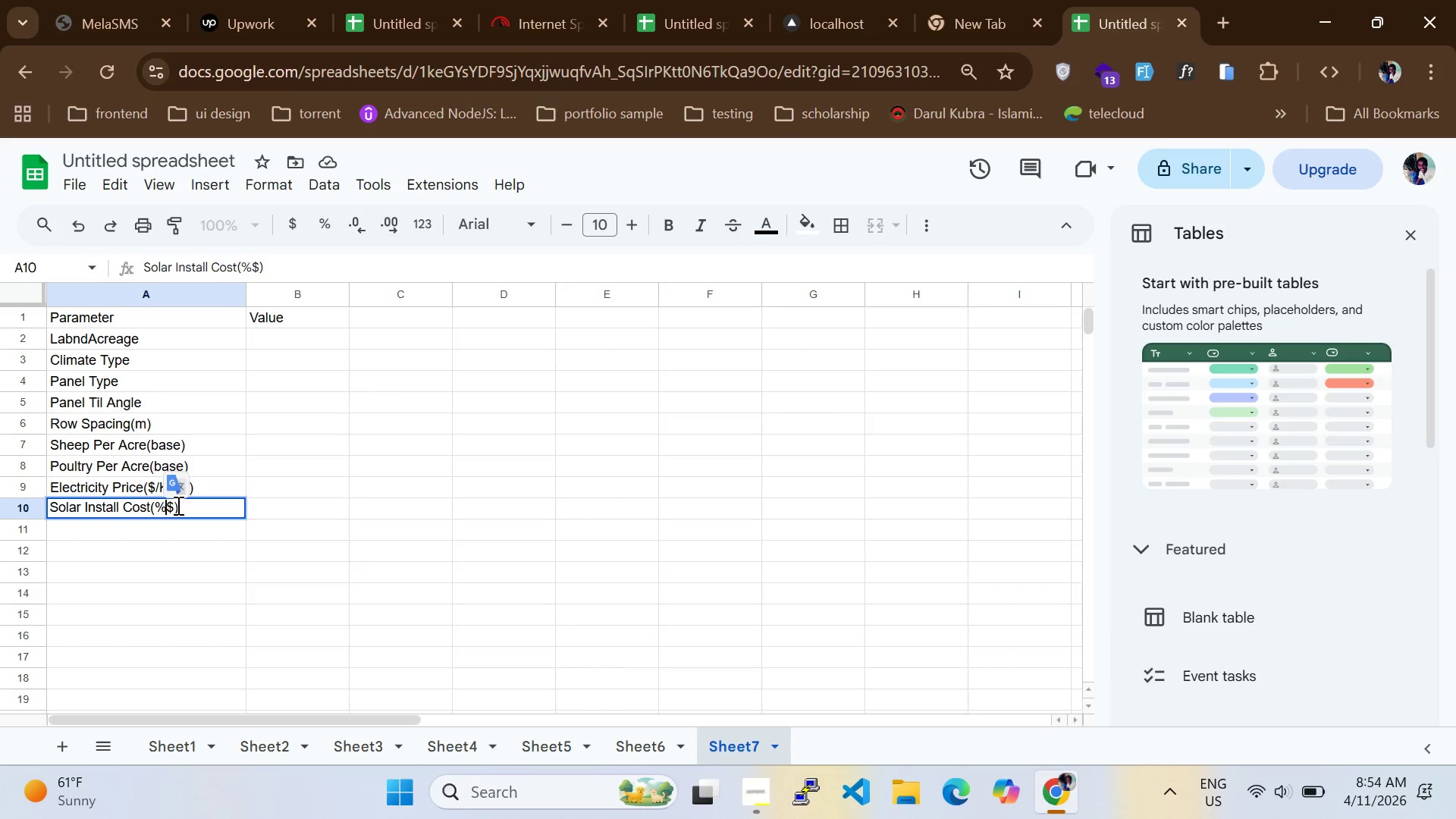 
key(Backspace)
 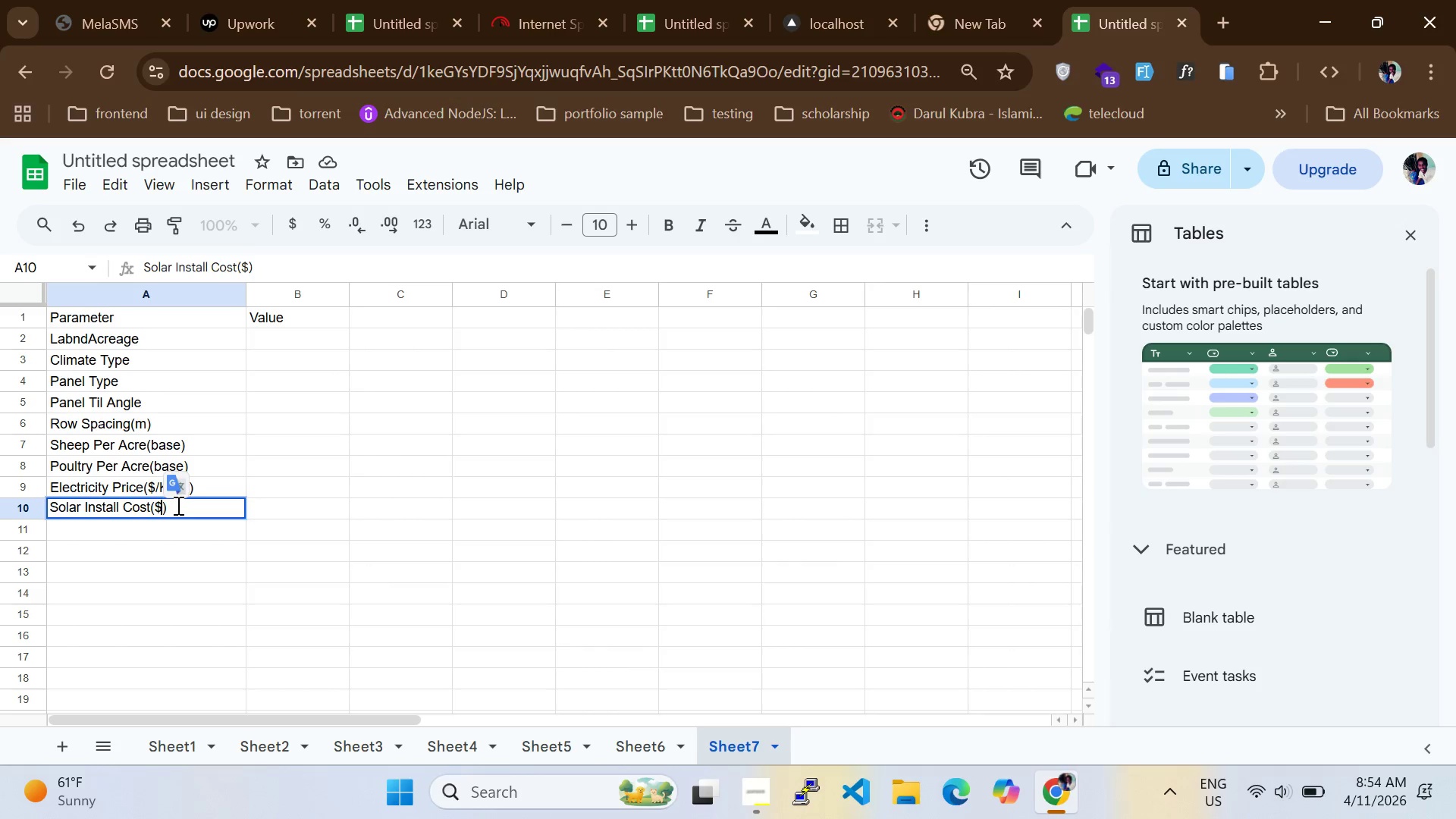 
key(ArrowRight)
 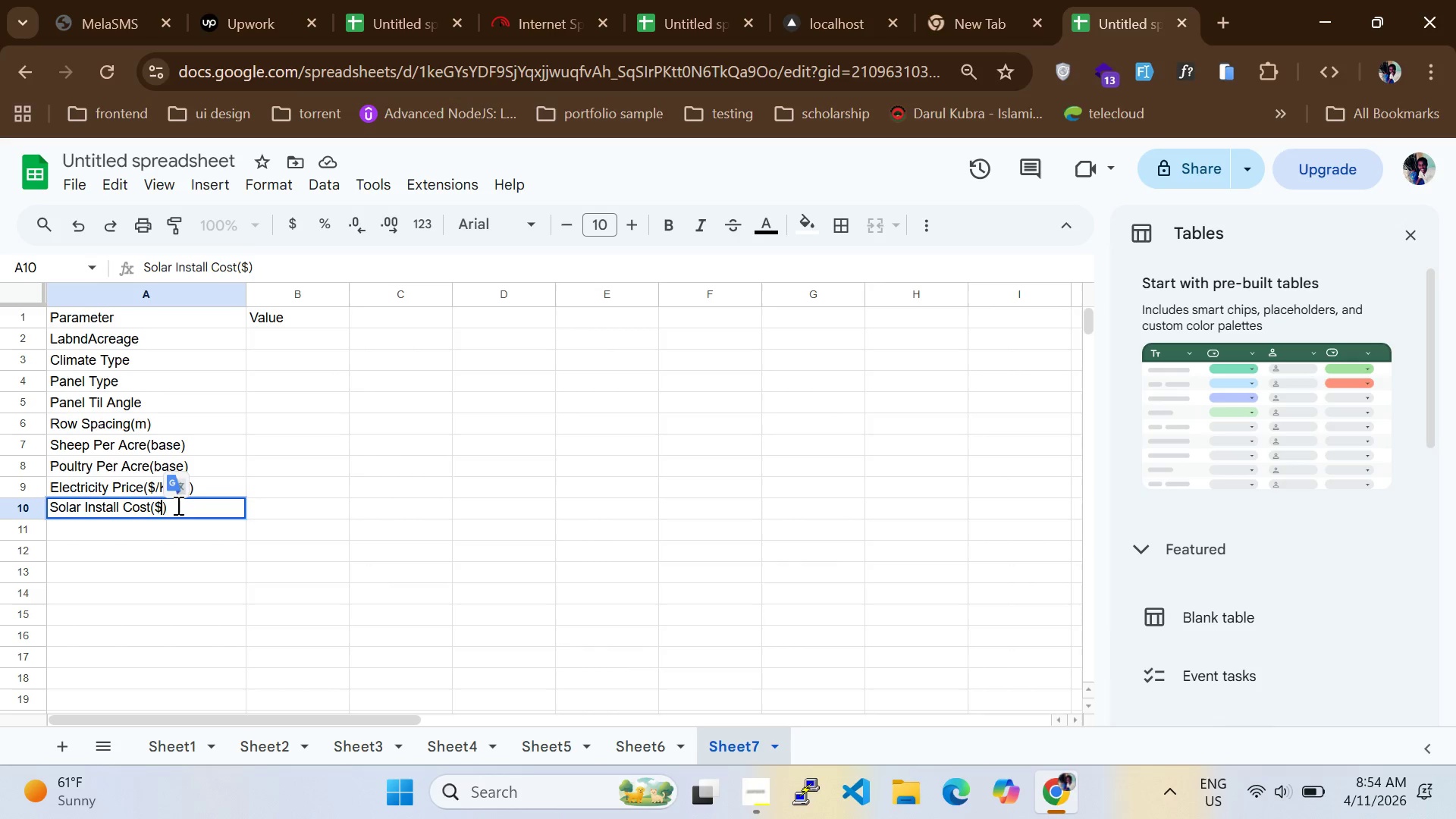 
type(K)
key(Backspace)
type(/KWp)
 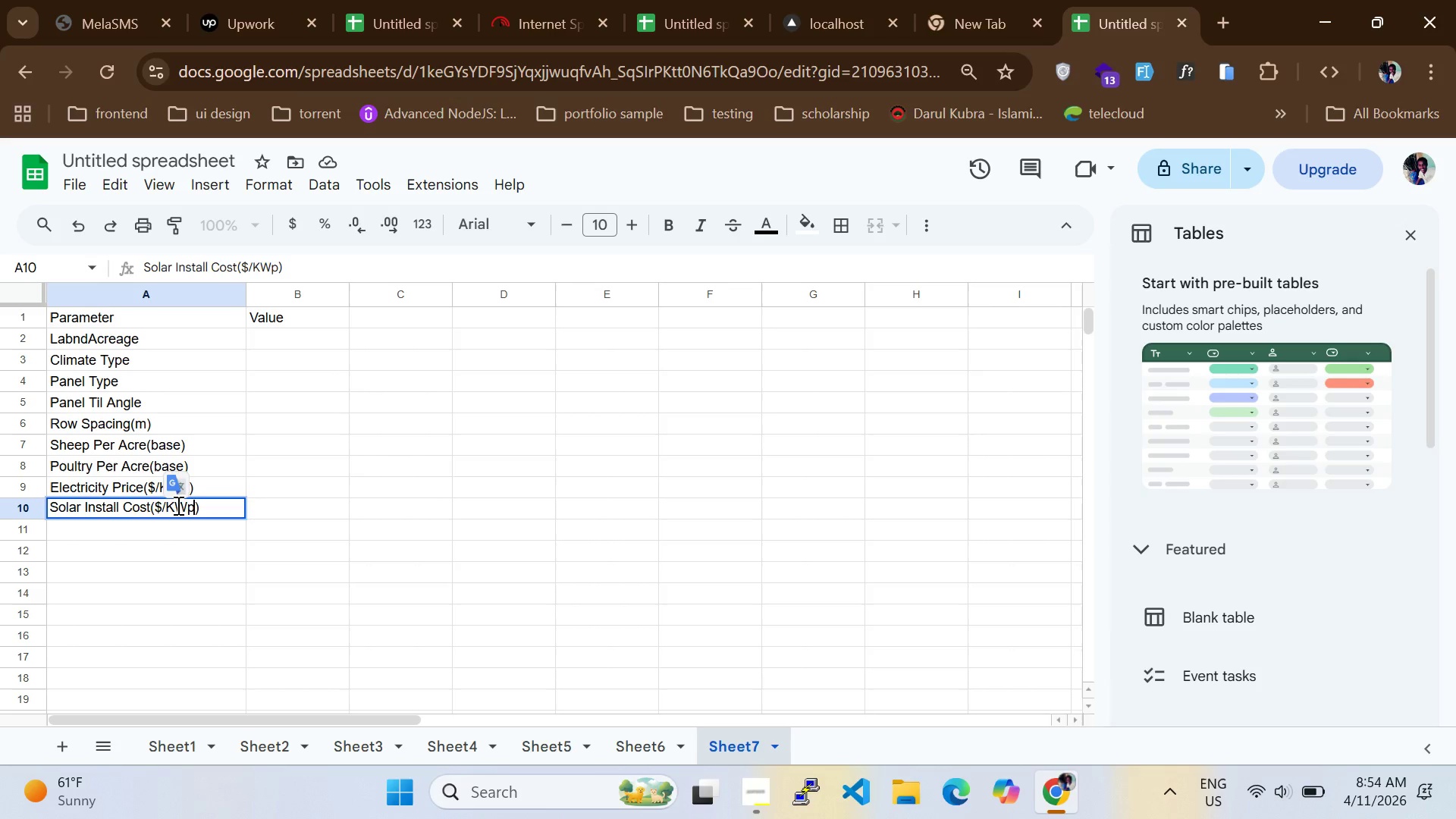 
left_click([176, 531])
 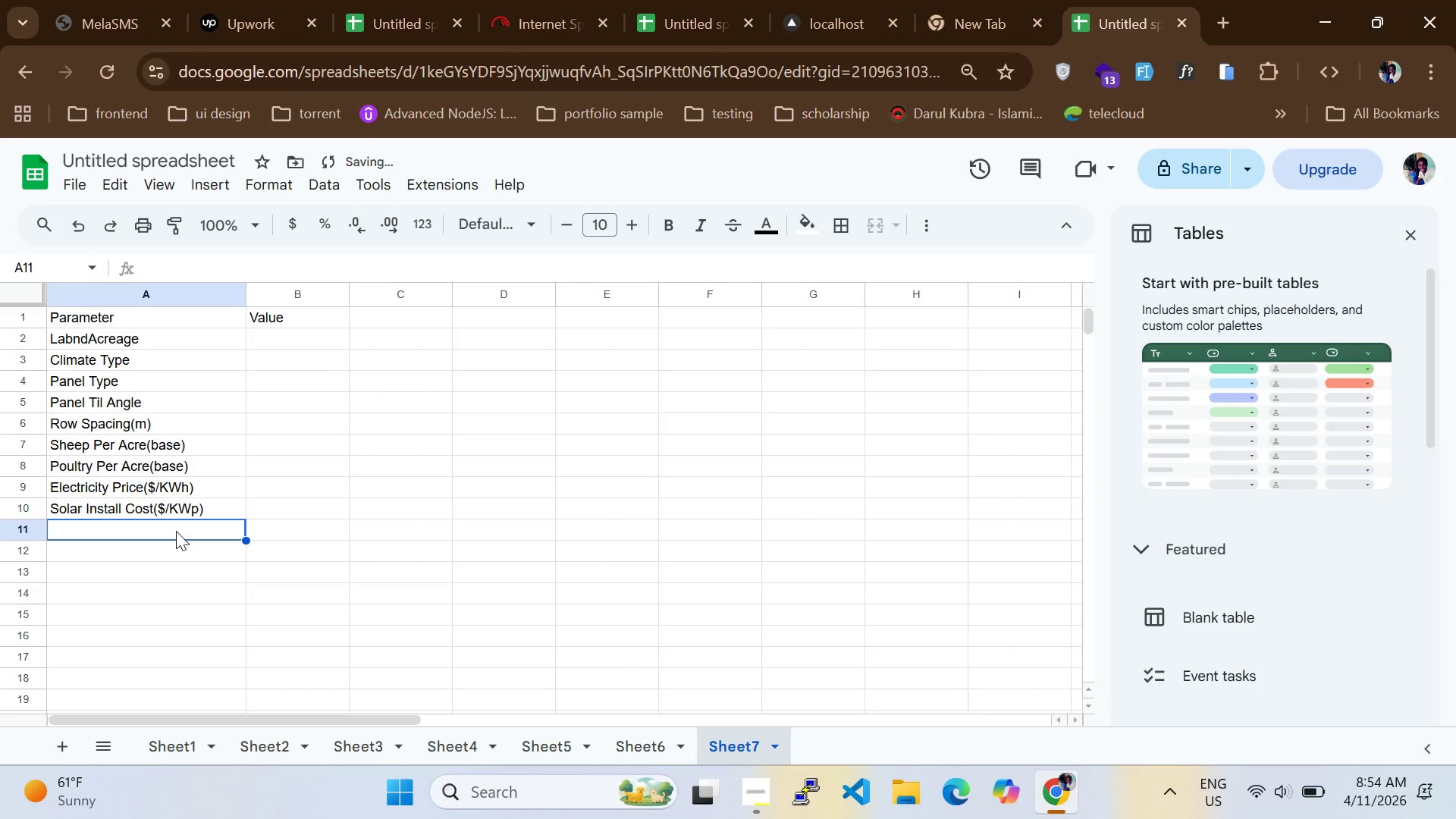 
type(Discount Rate)
 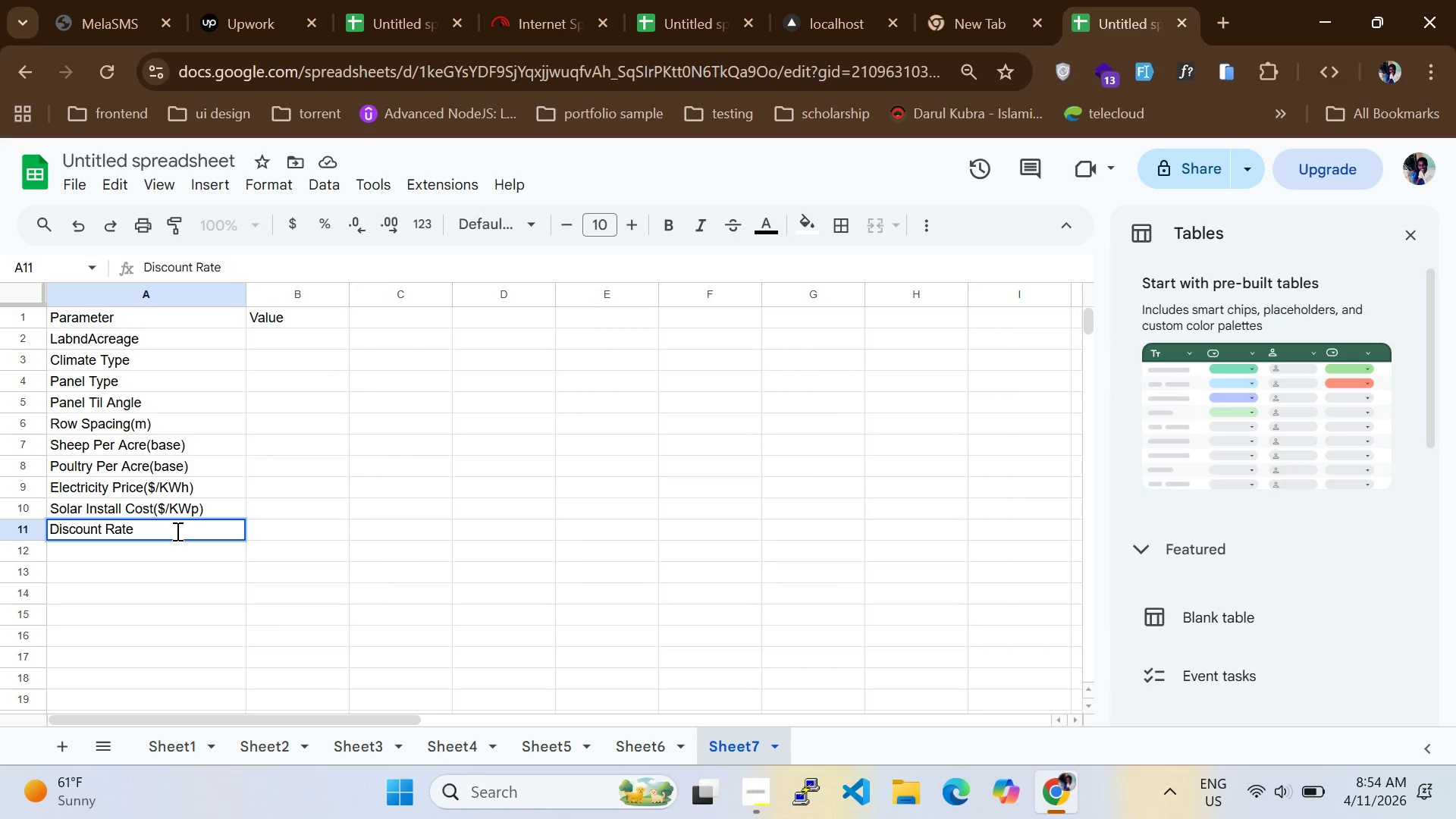 
hold_key(key=ShiftLeft, duration=2.23)
 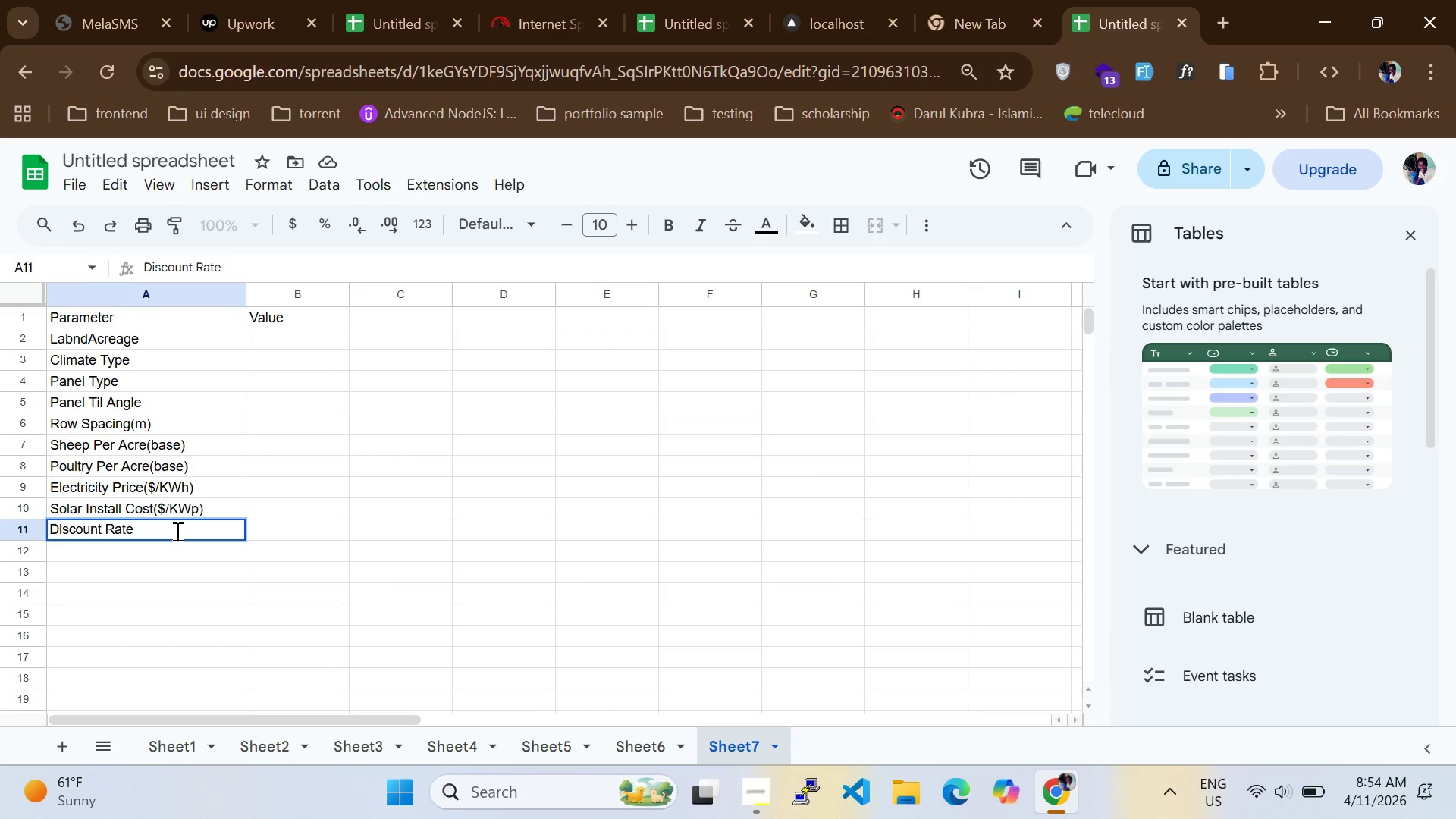 
type(())
 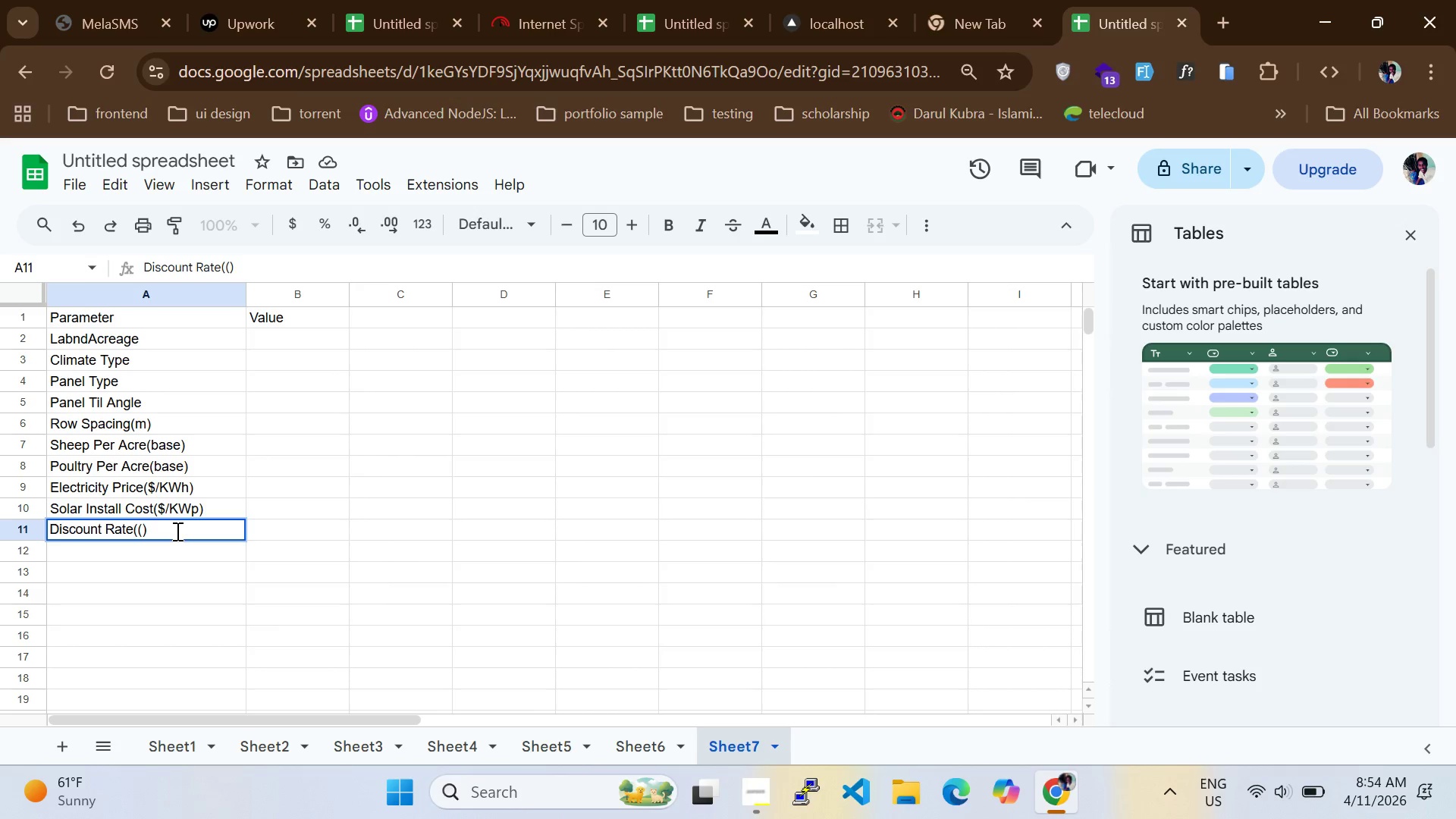 
key(ArrowRight)
 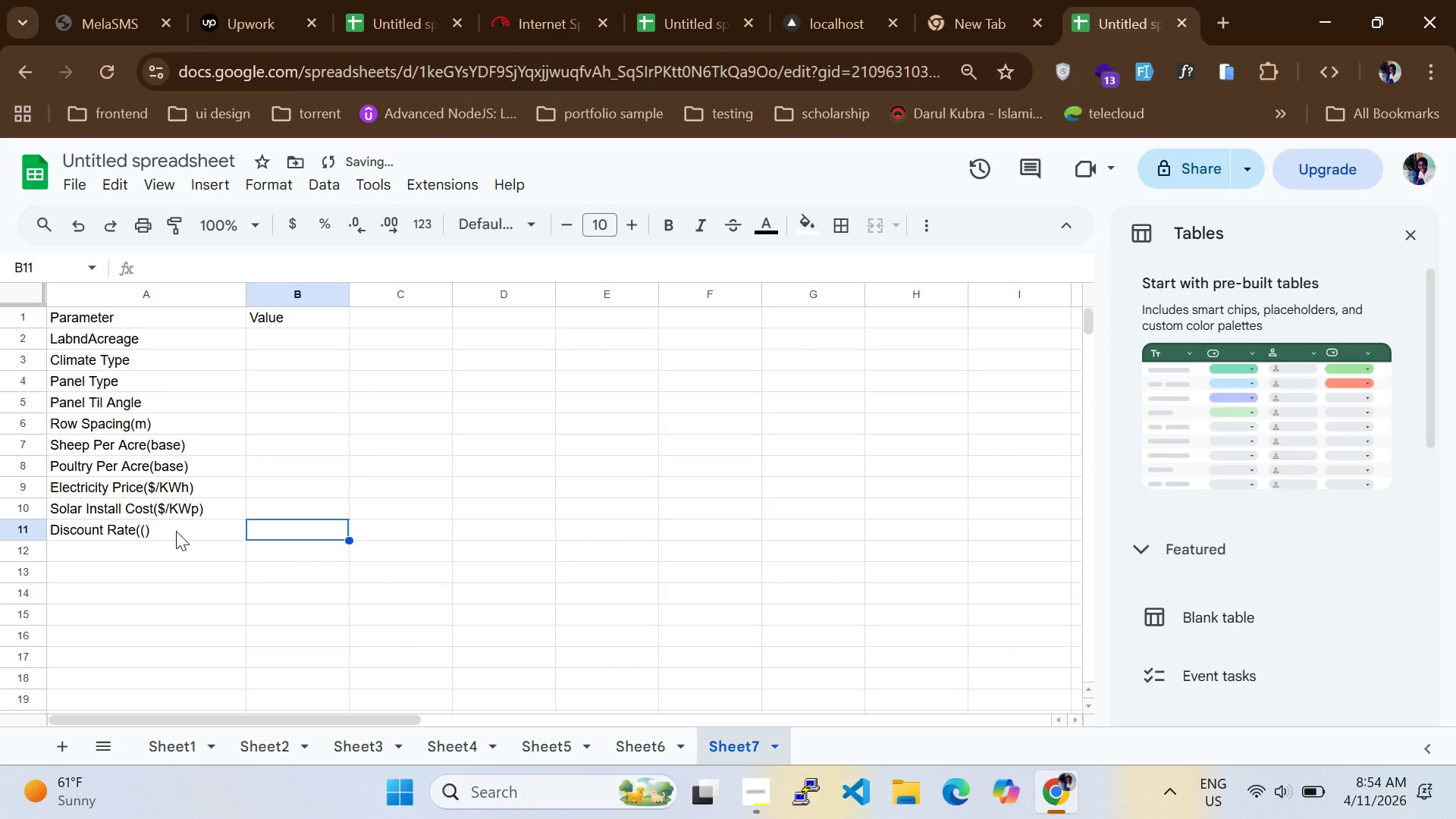 
key(ArrowLeft)
 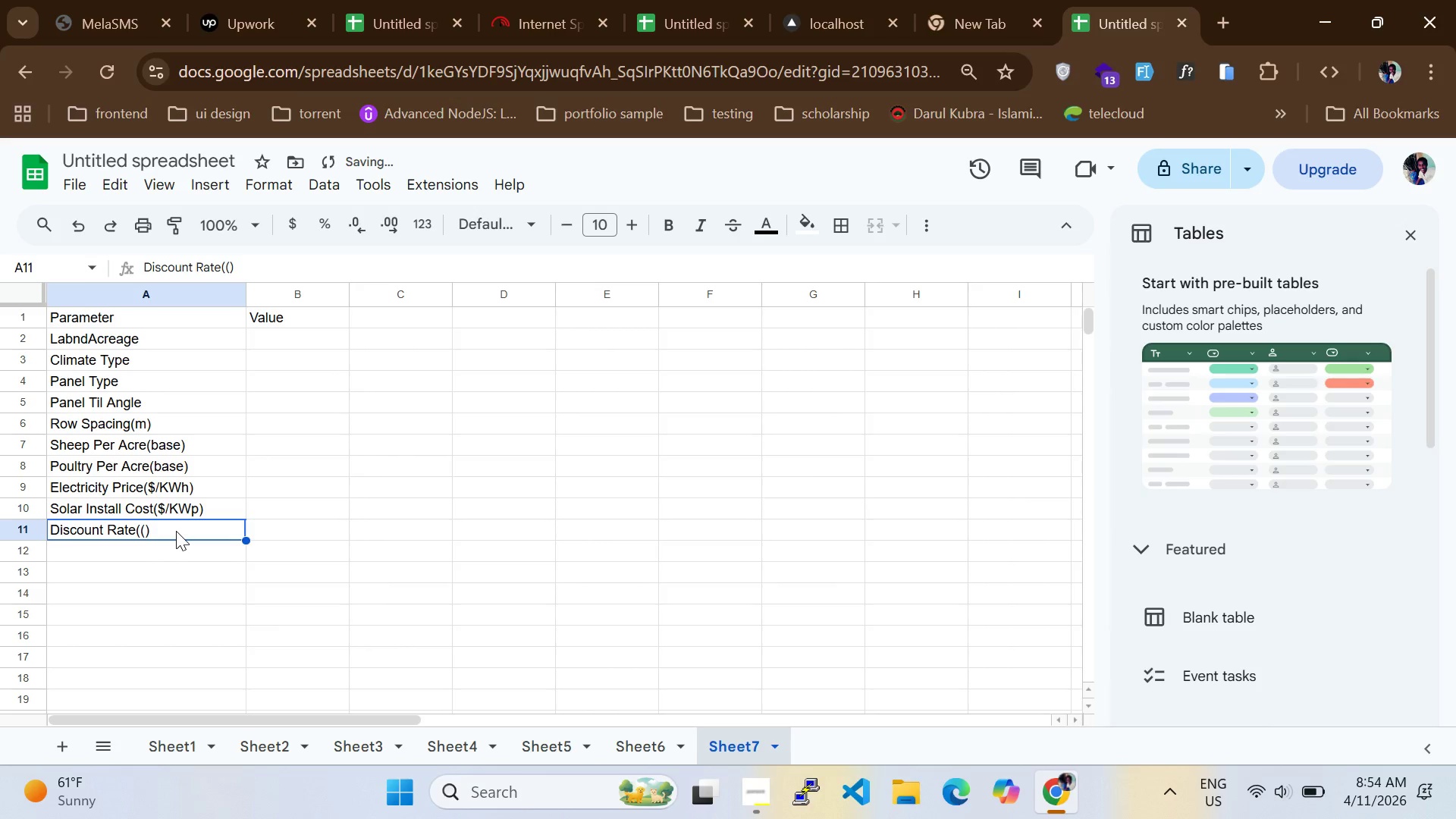 
key(ArrowLeft)
 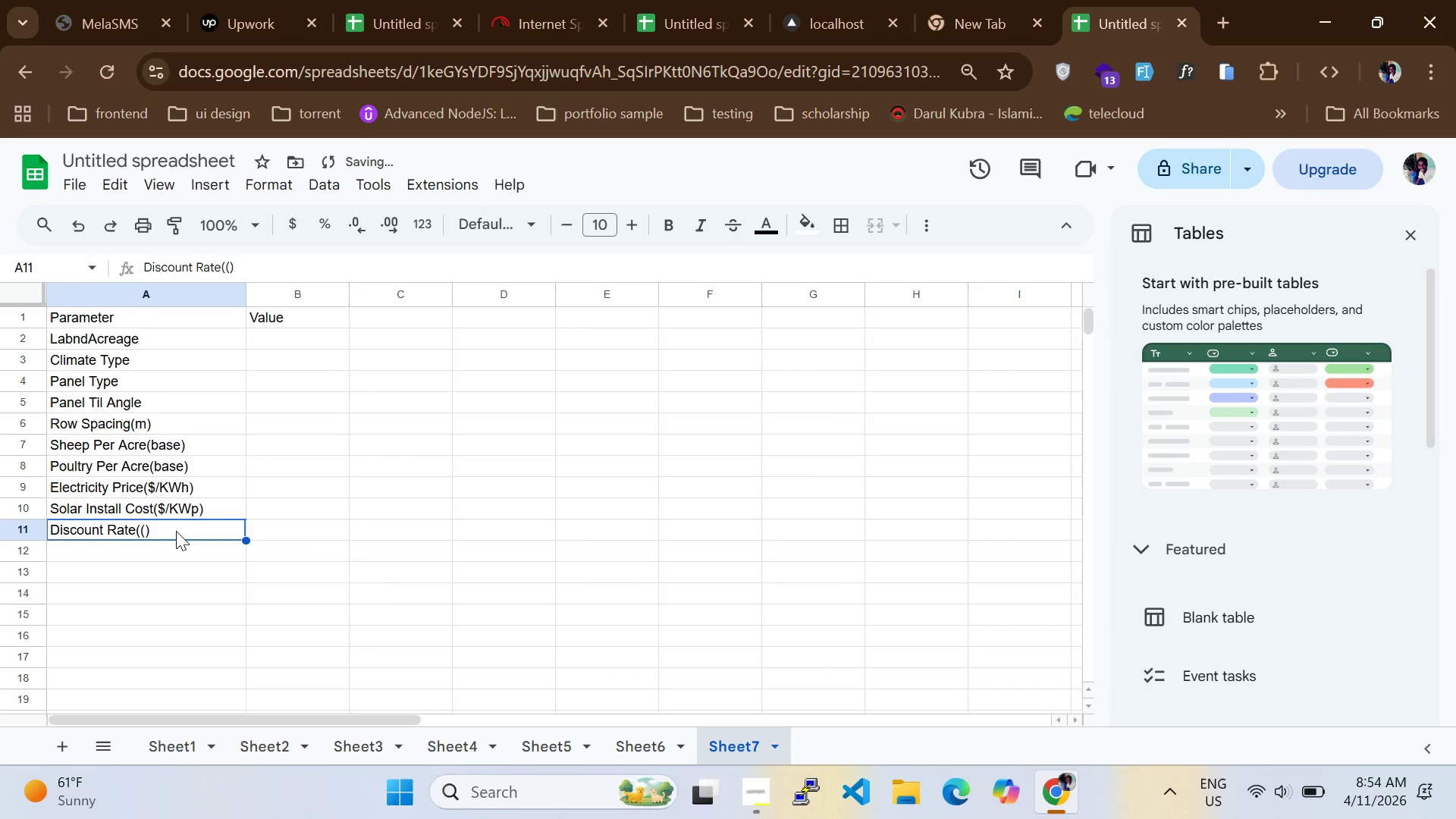 
left_click([176, 531])
 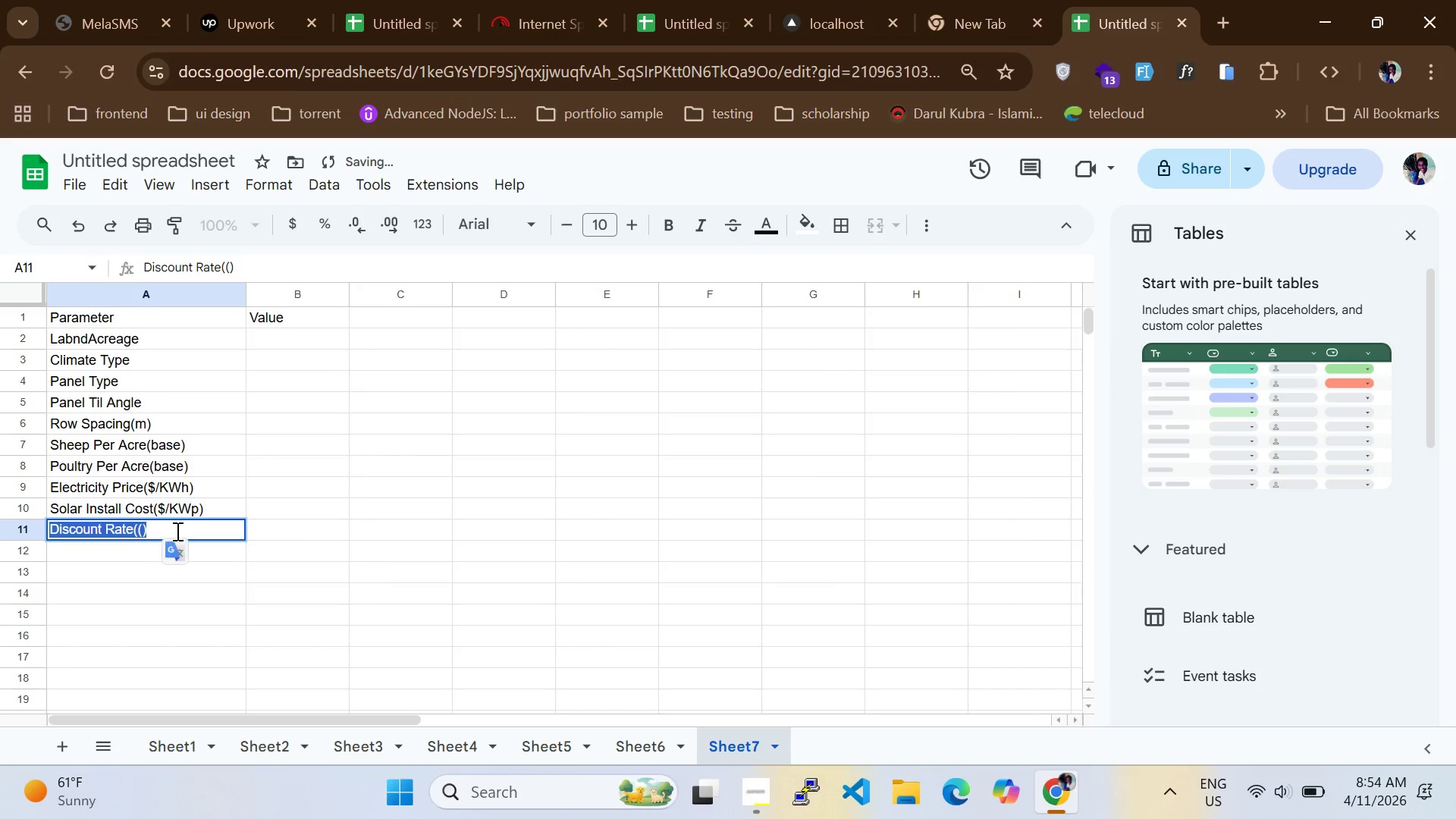 
double_click([176, 531])
 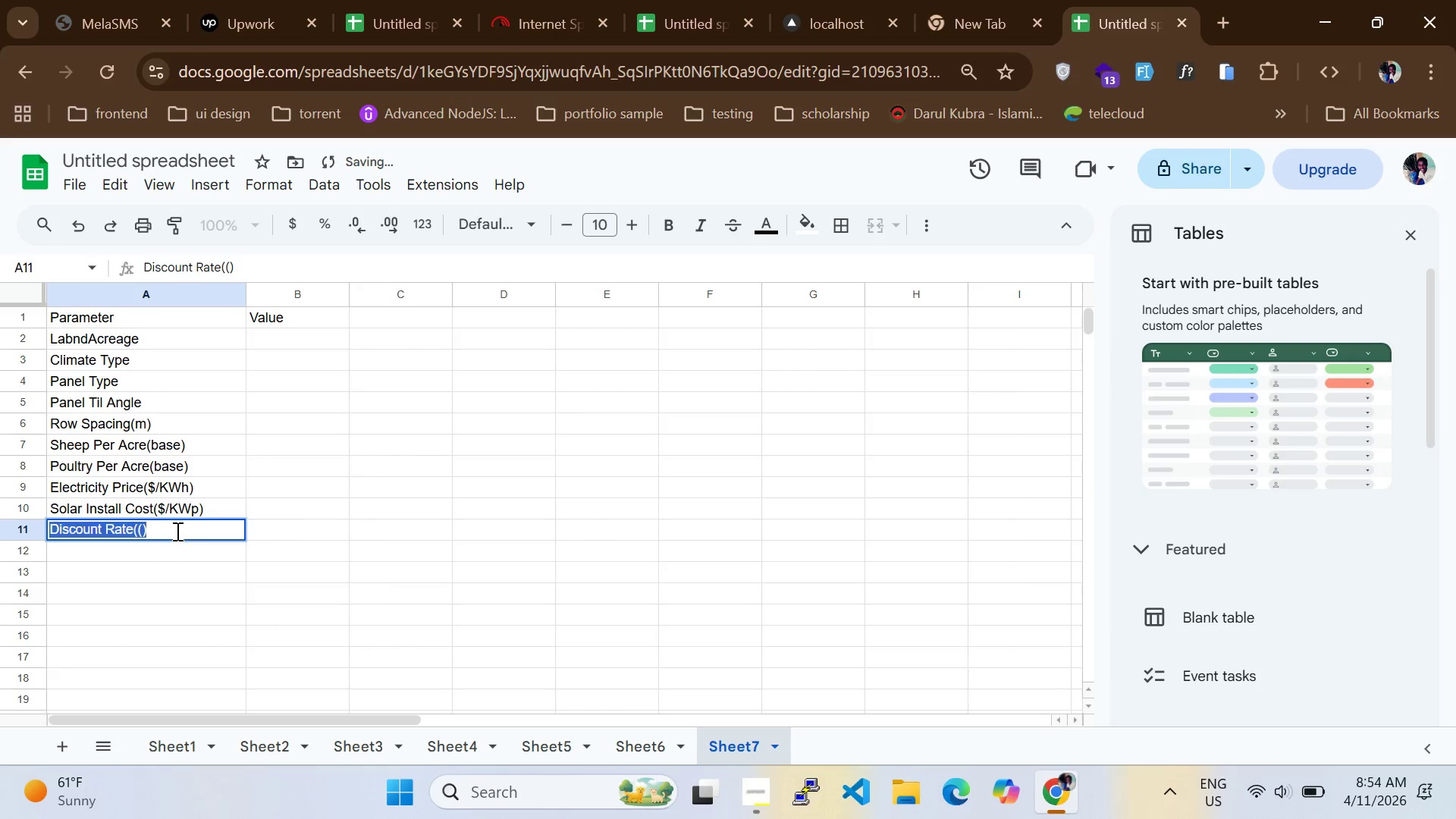 
triple_click([176, 531])
 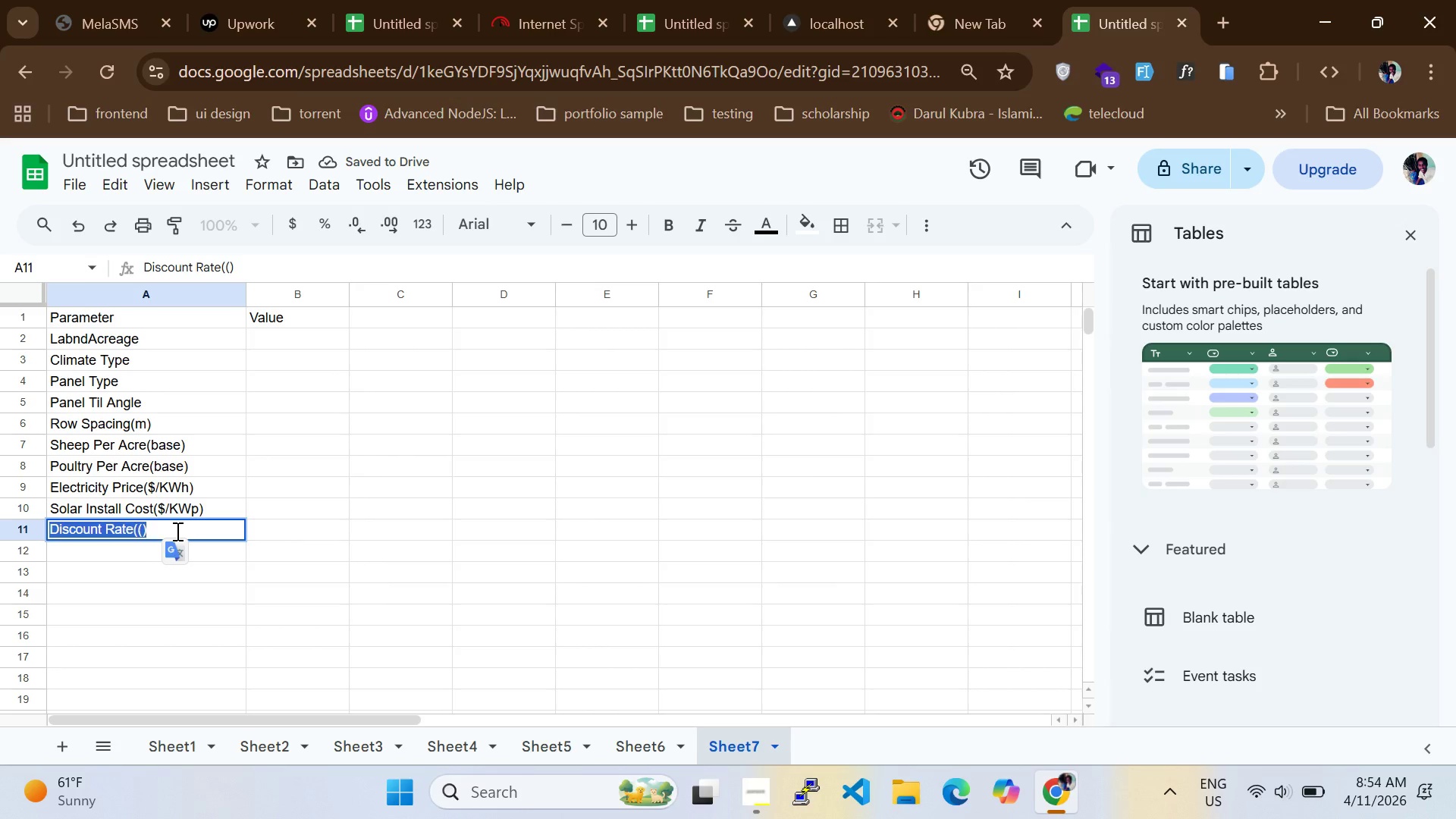 
key(ArrowLeft)
 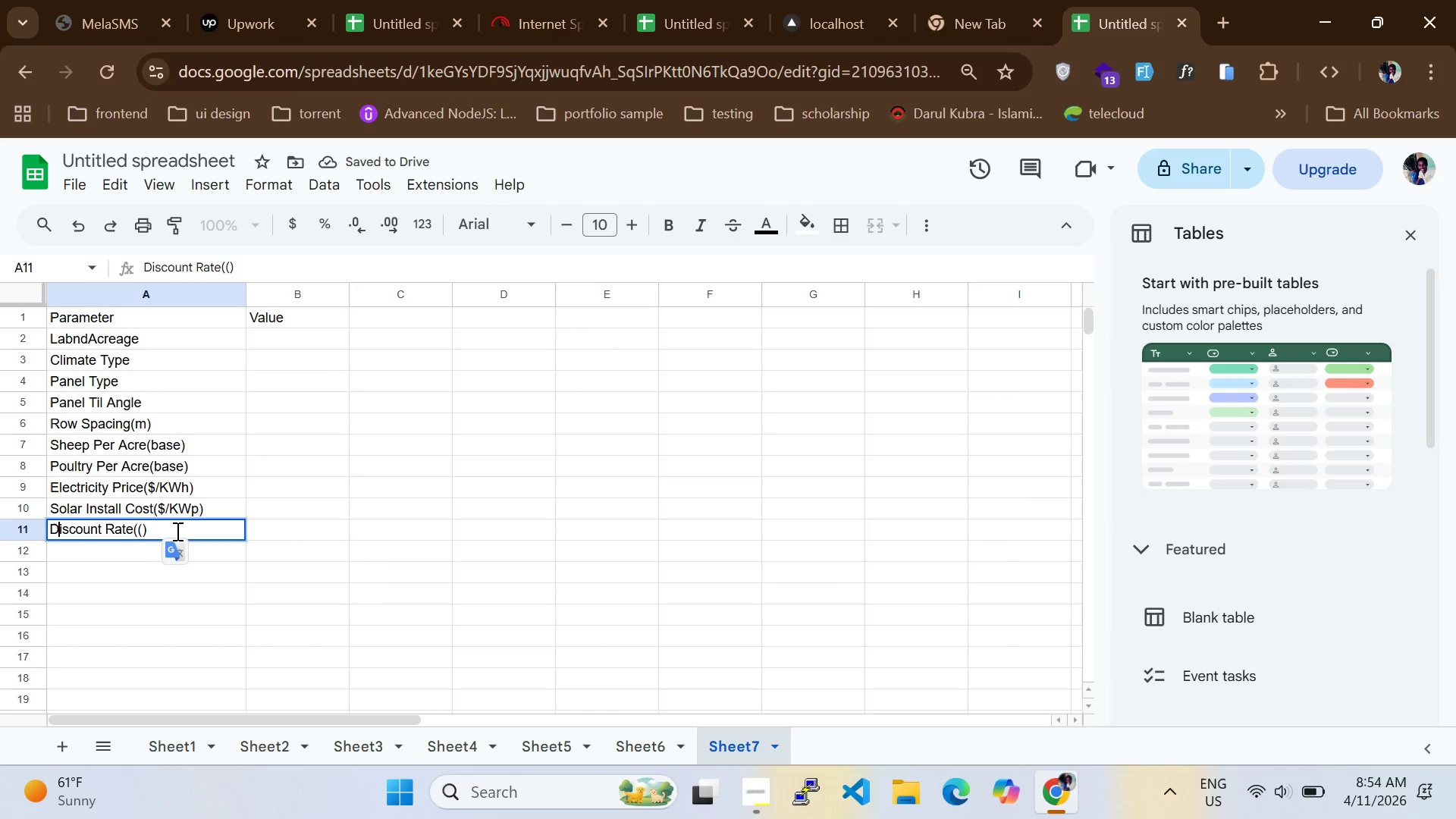 
hold_key(key=ArrowRight, duration=1.11)
 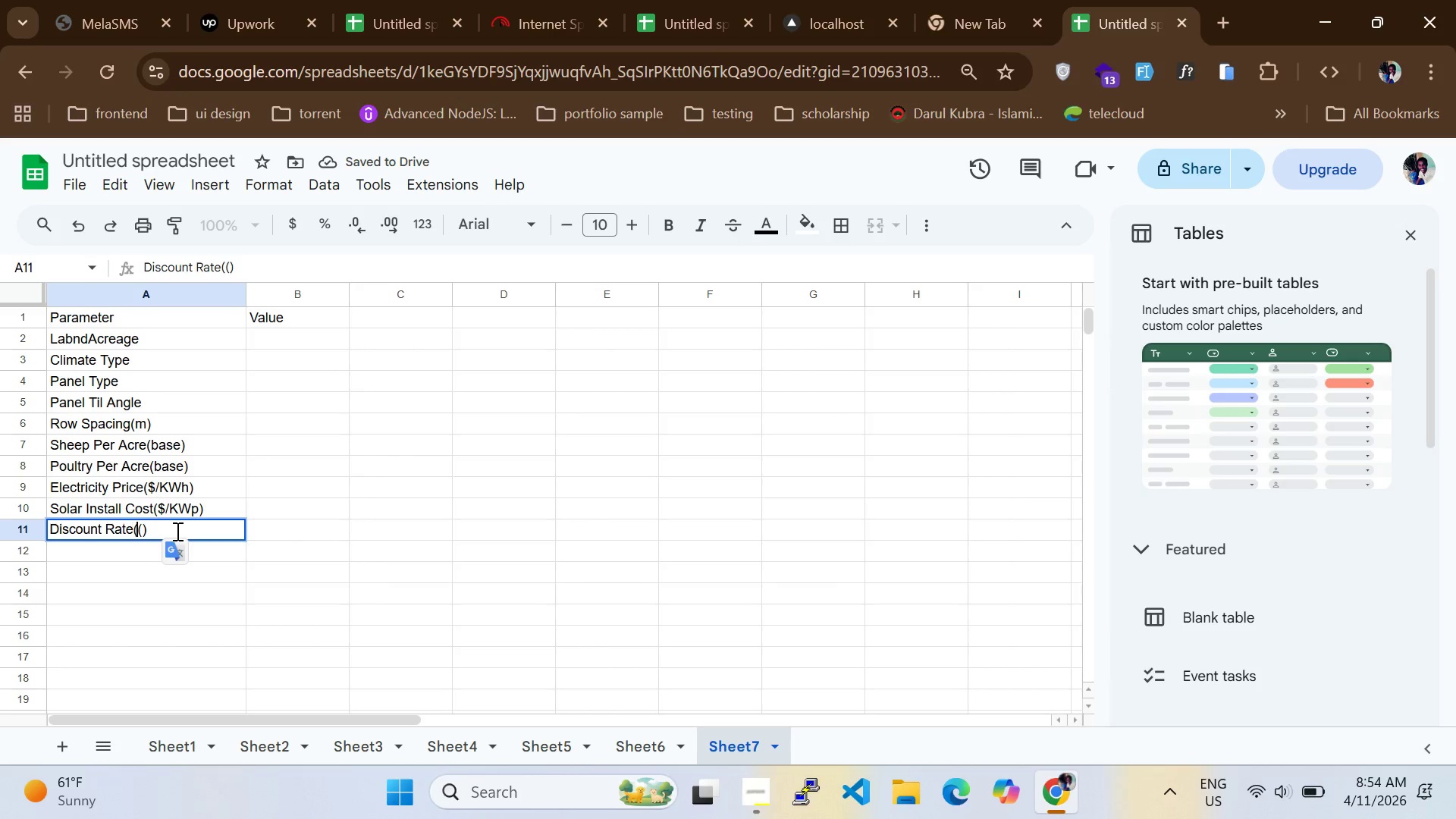 
key(ArrowRight)
 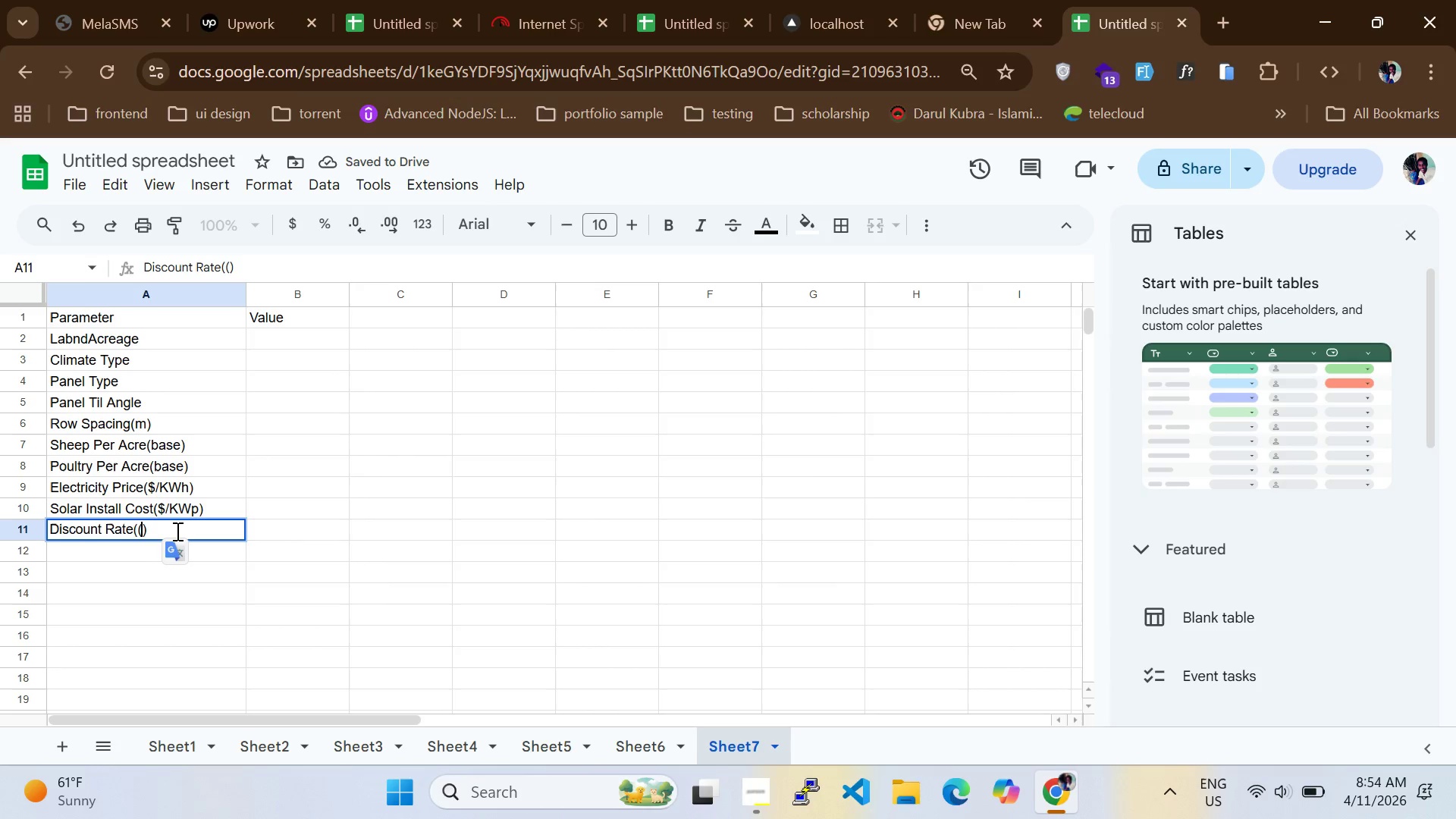 
key(ArrowRight)
 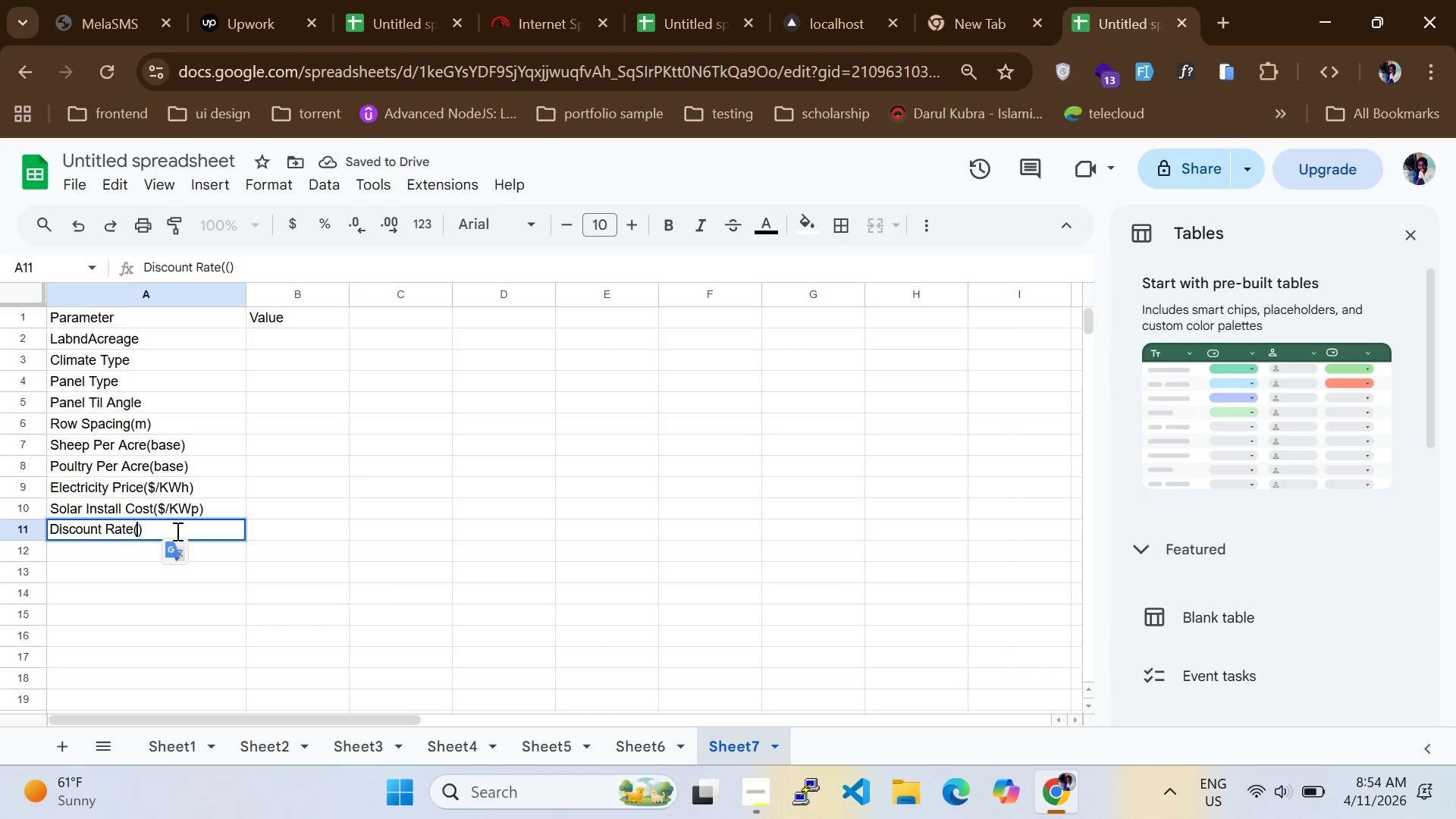 
key(Backspace)
 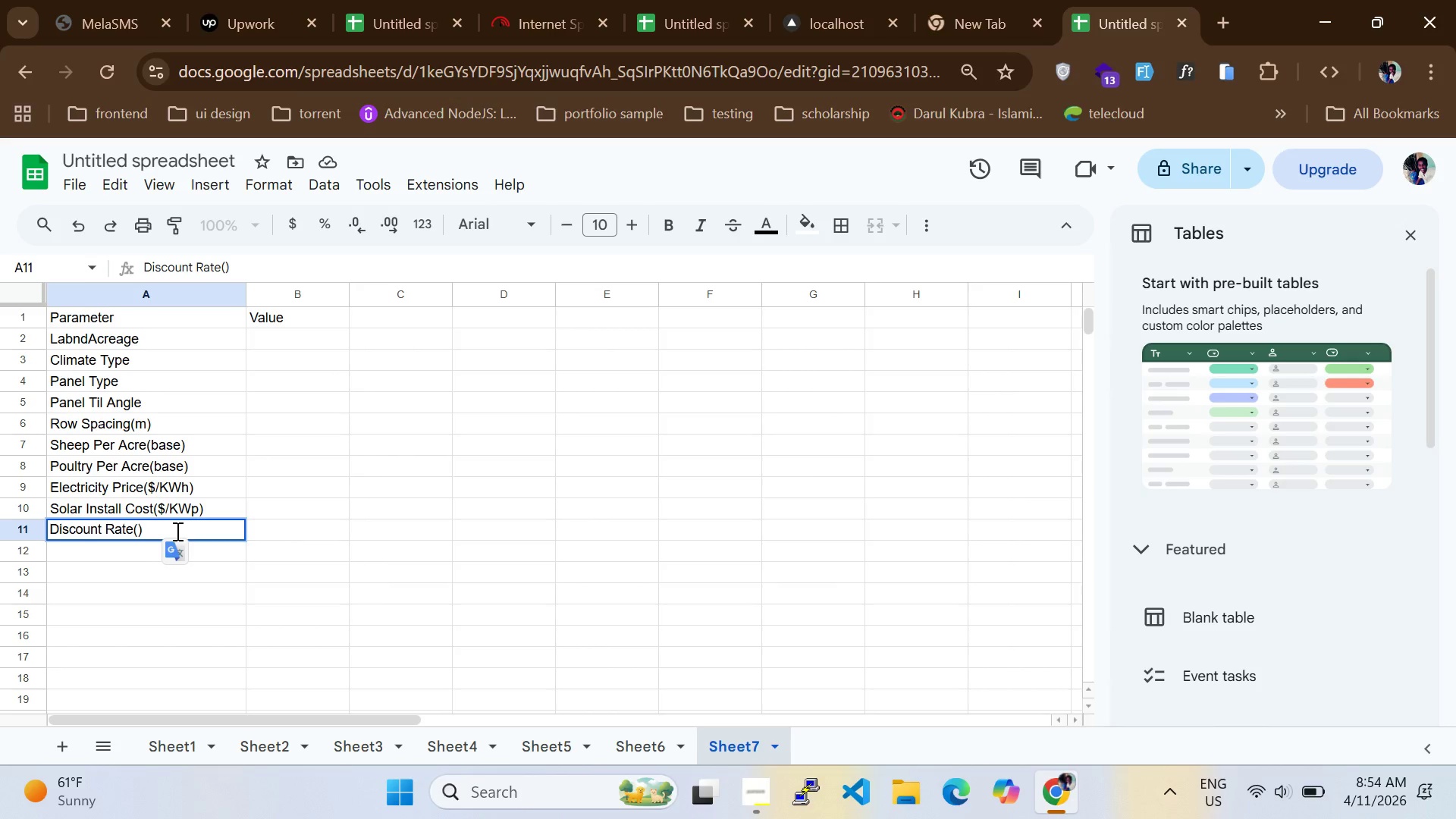 
key(Shift+5)
 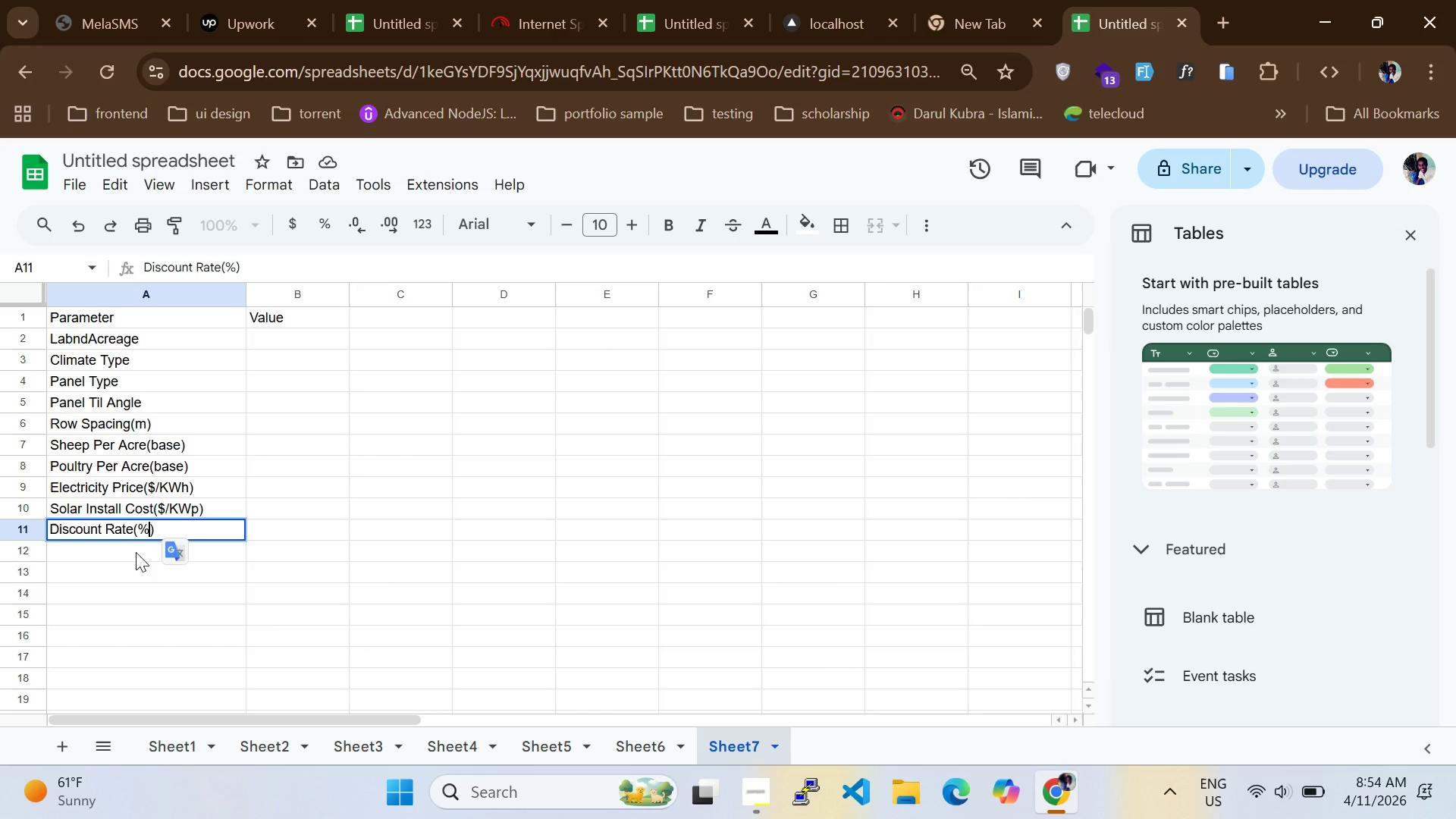 
left_click([130, 557])
 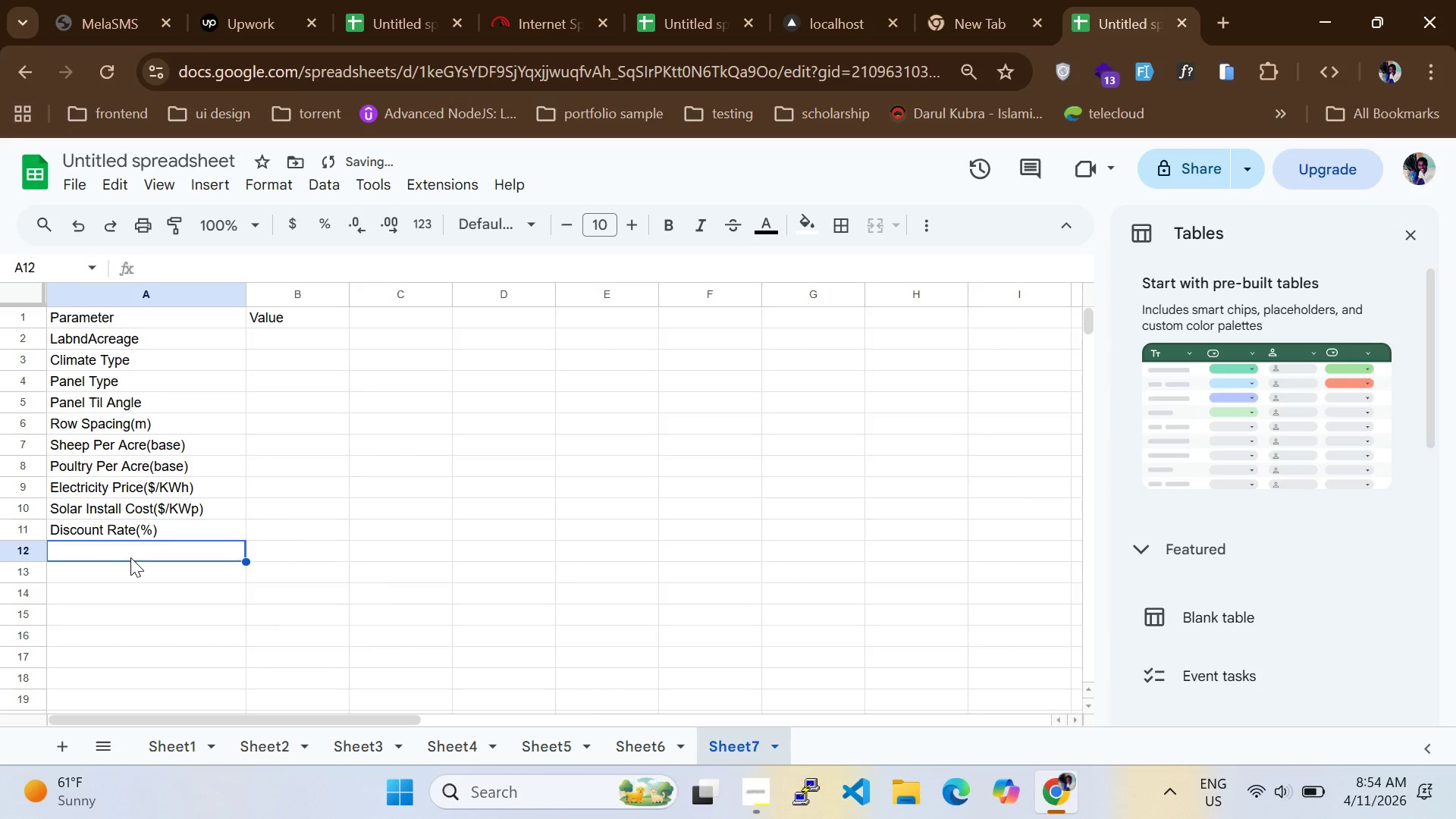 
type(Project Years)
 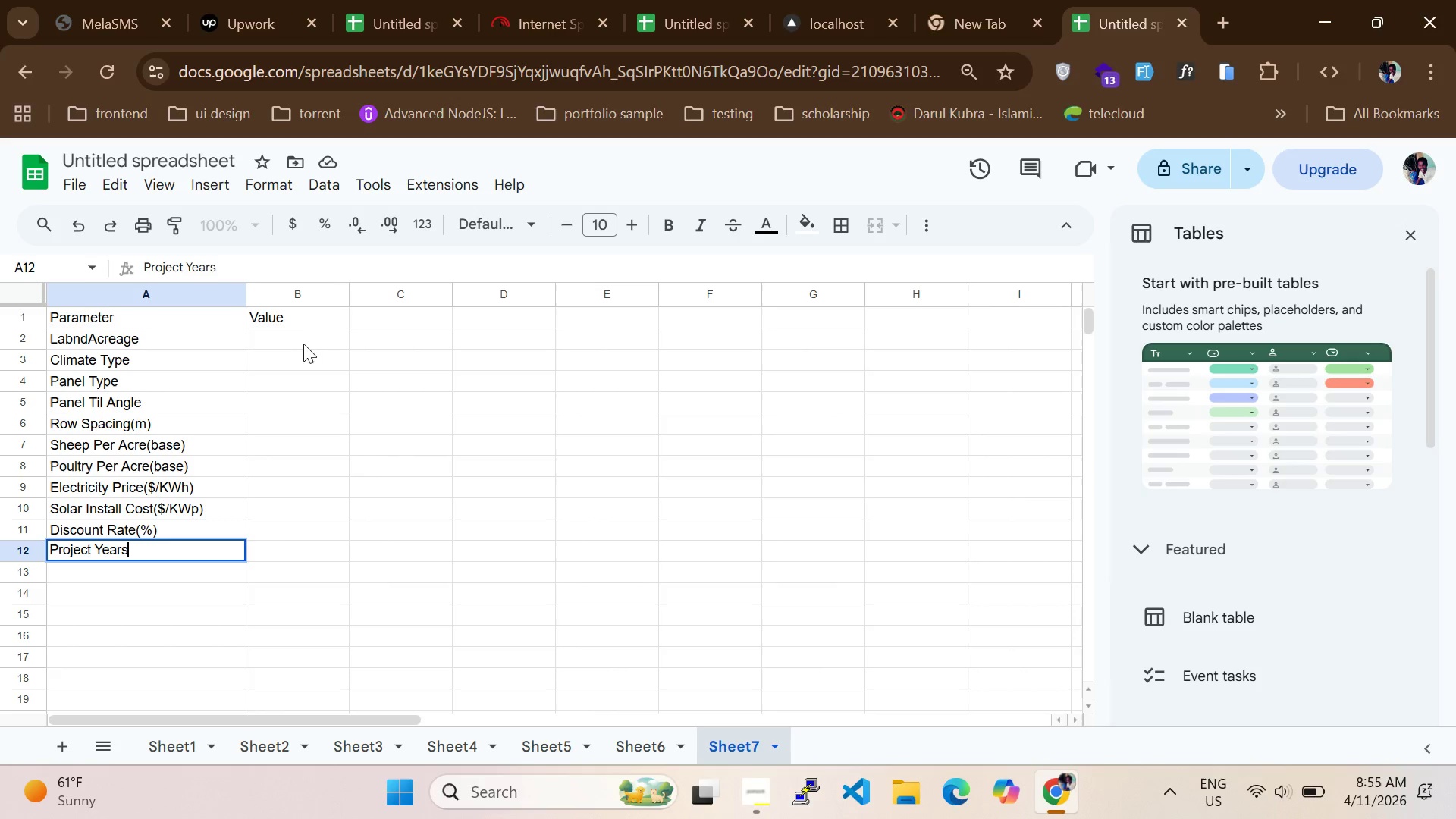 
wait(7.38)
 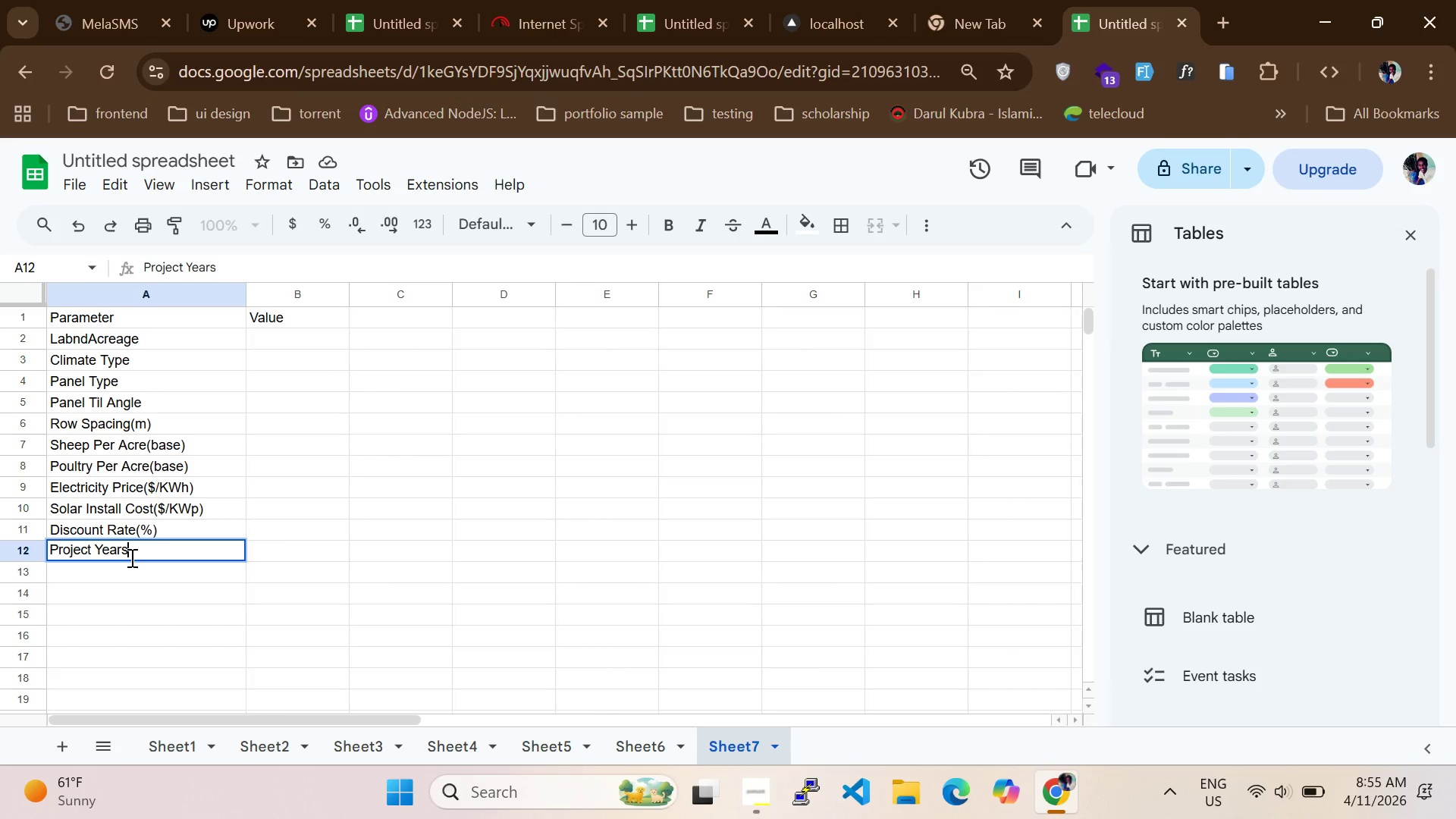 
left_click_drag(start_coordinate=[249, 295], to_coordinate=[288, 299])
 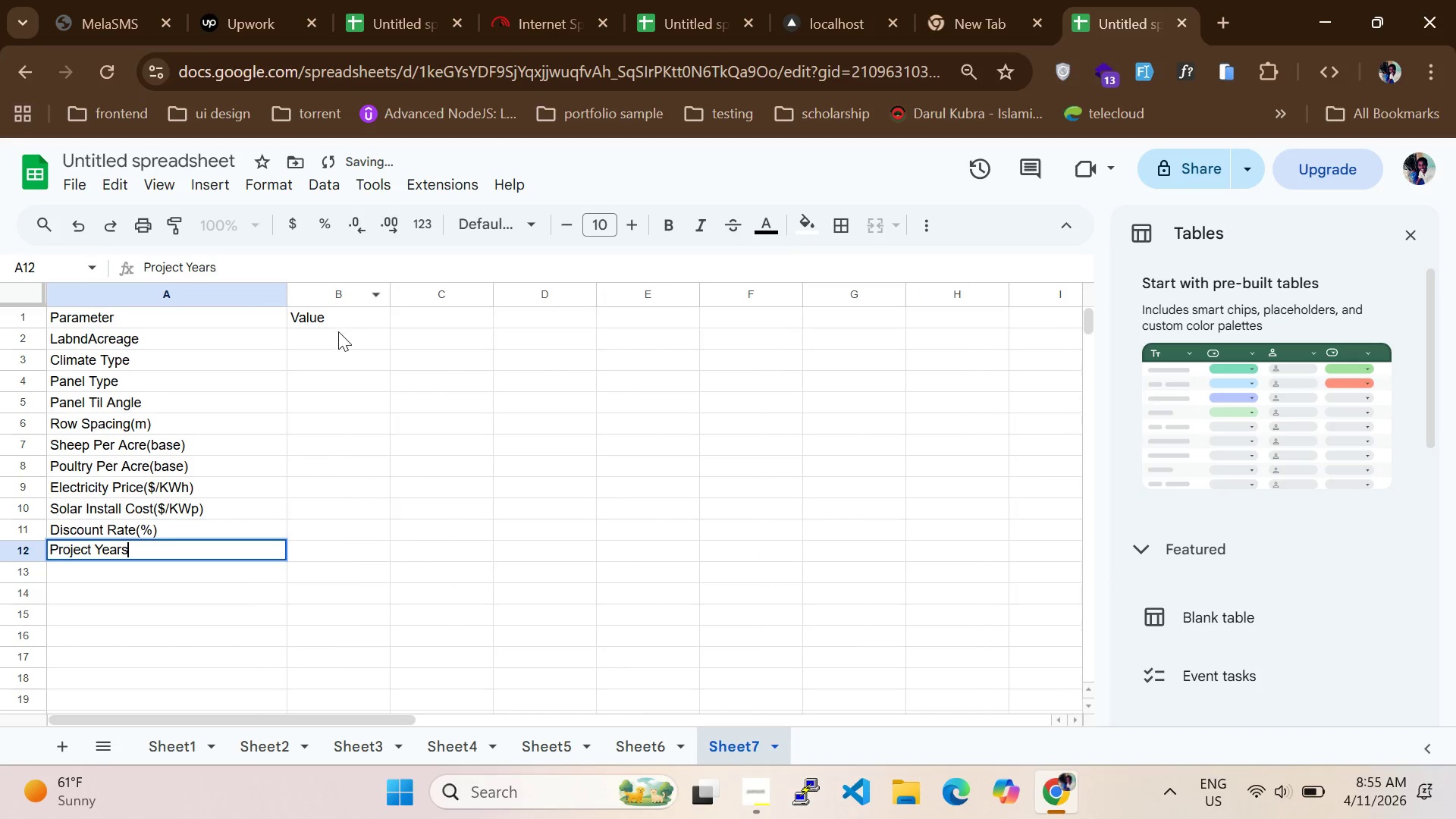 
left_click([338, 334])
 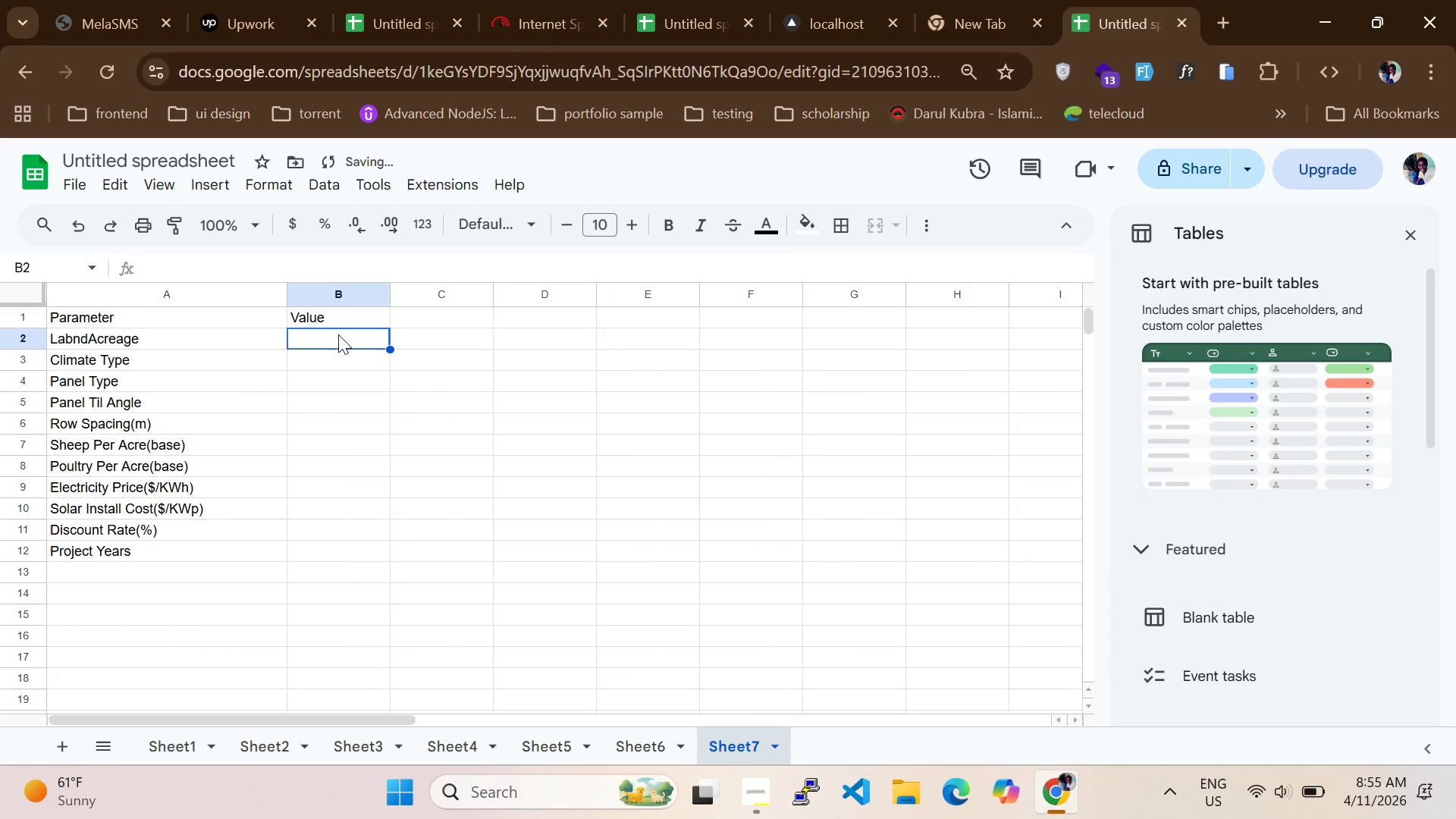 
type(50)
 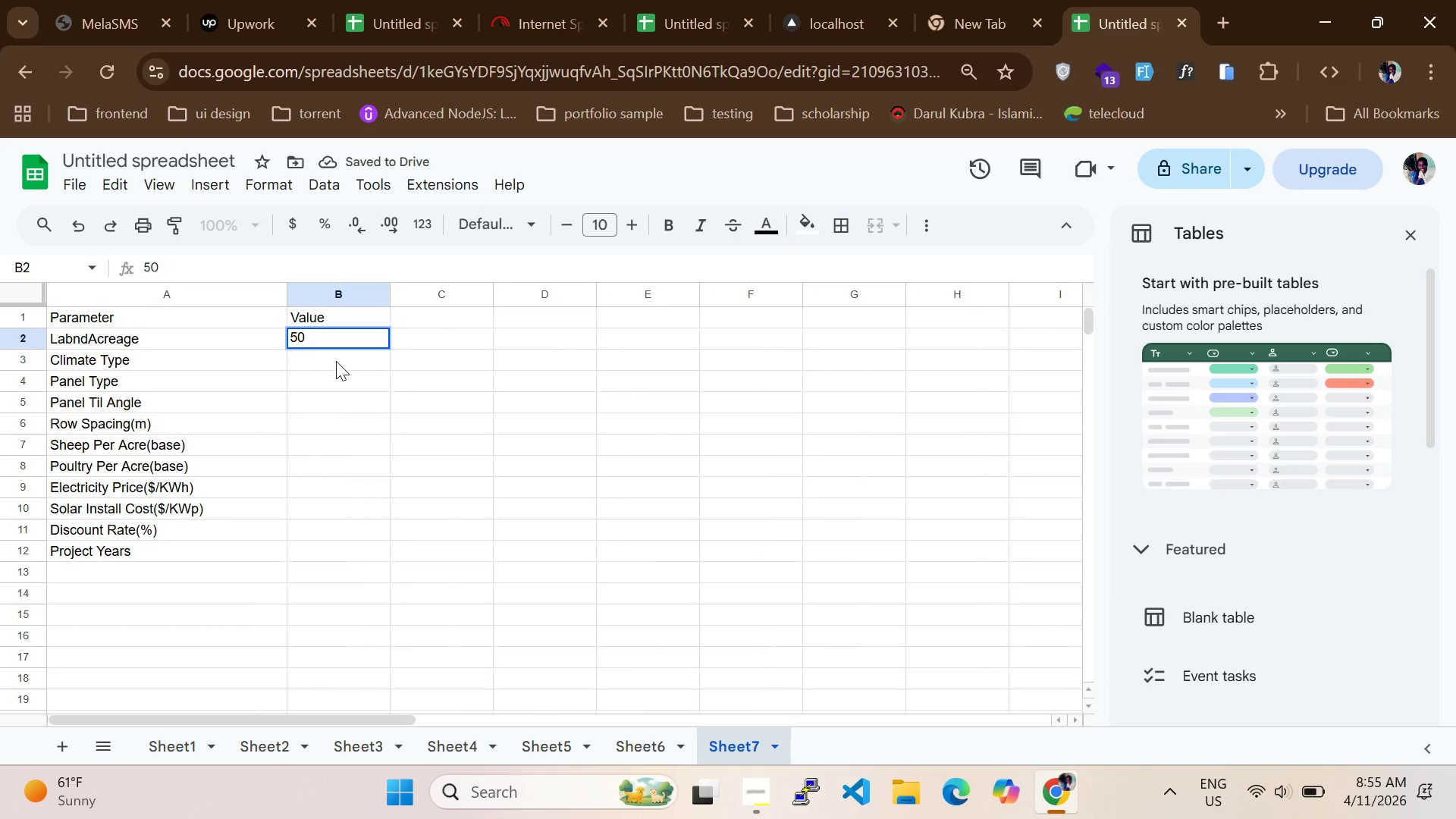 
left_click([337, 363])
 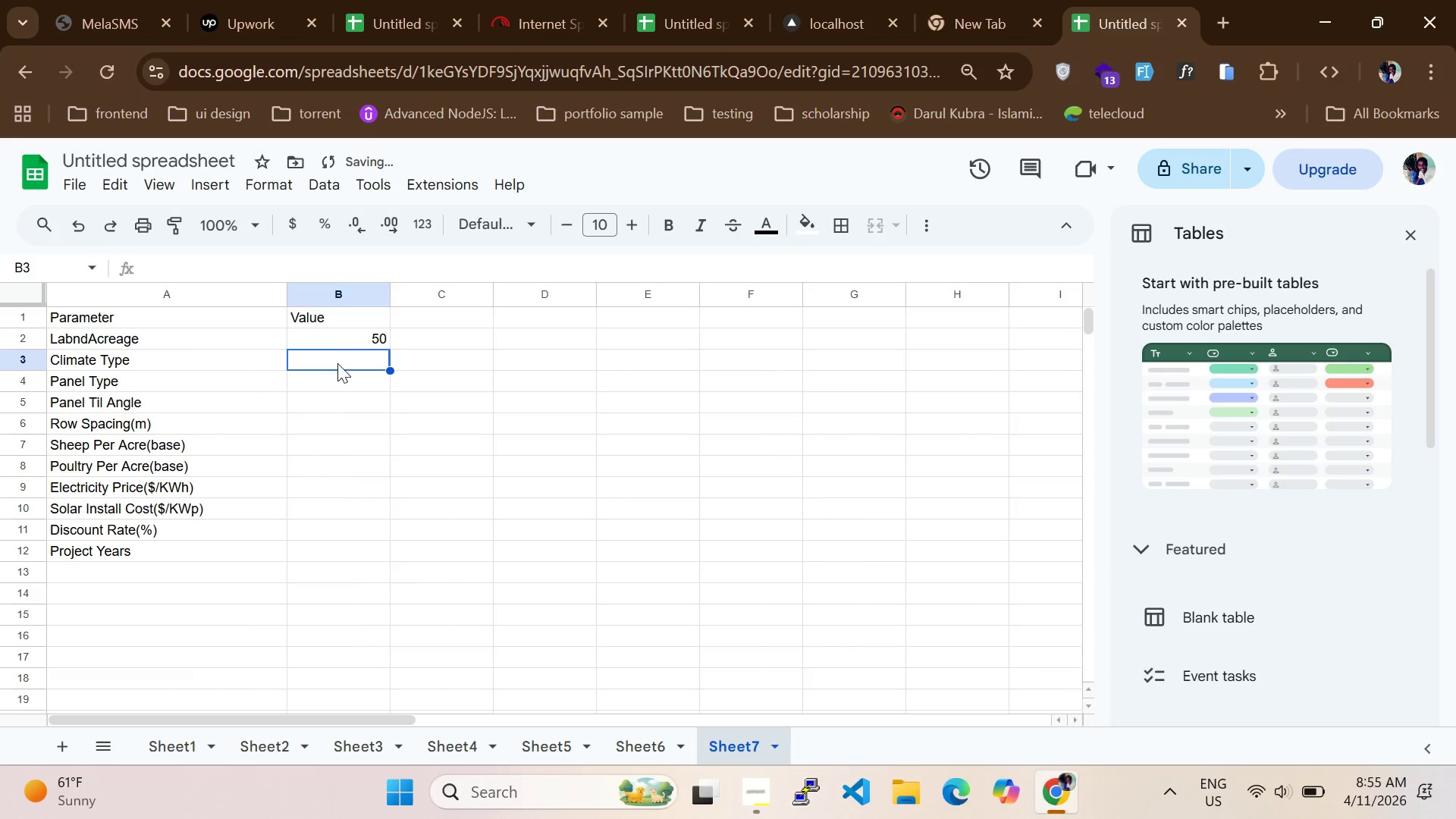 
type(fixed)
 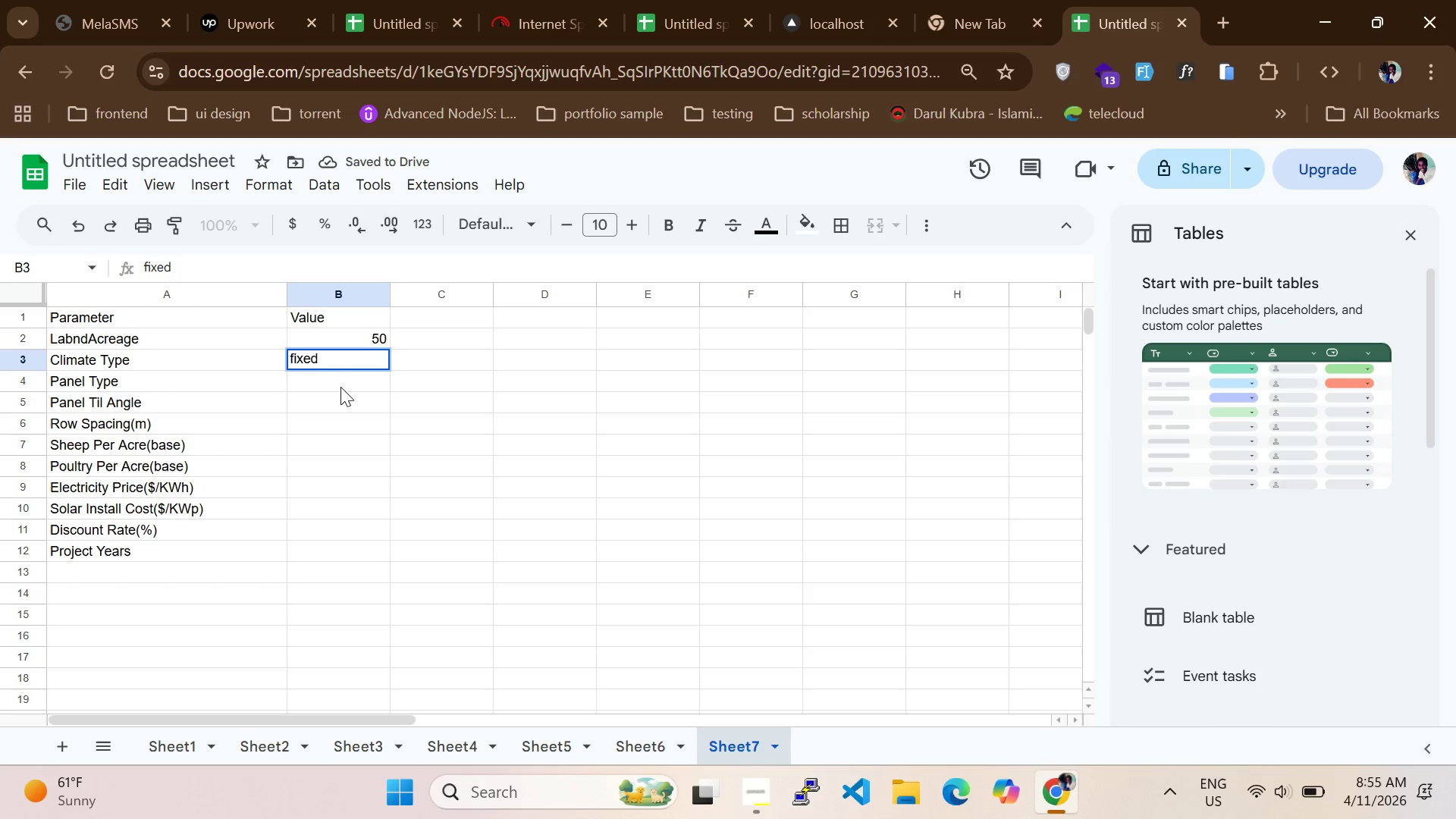 
left_click([340, 387])
 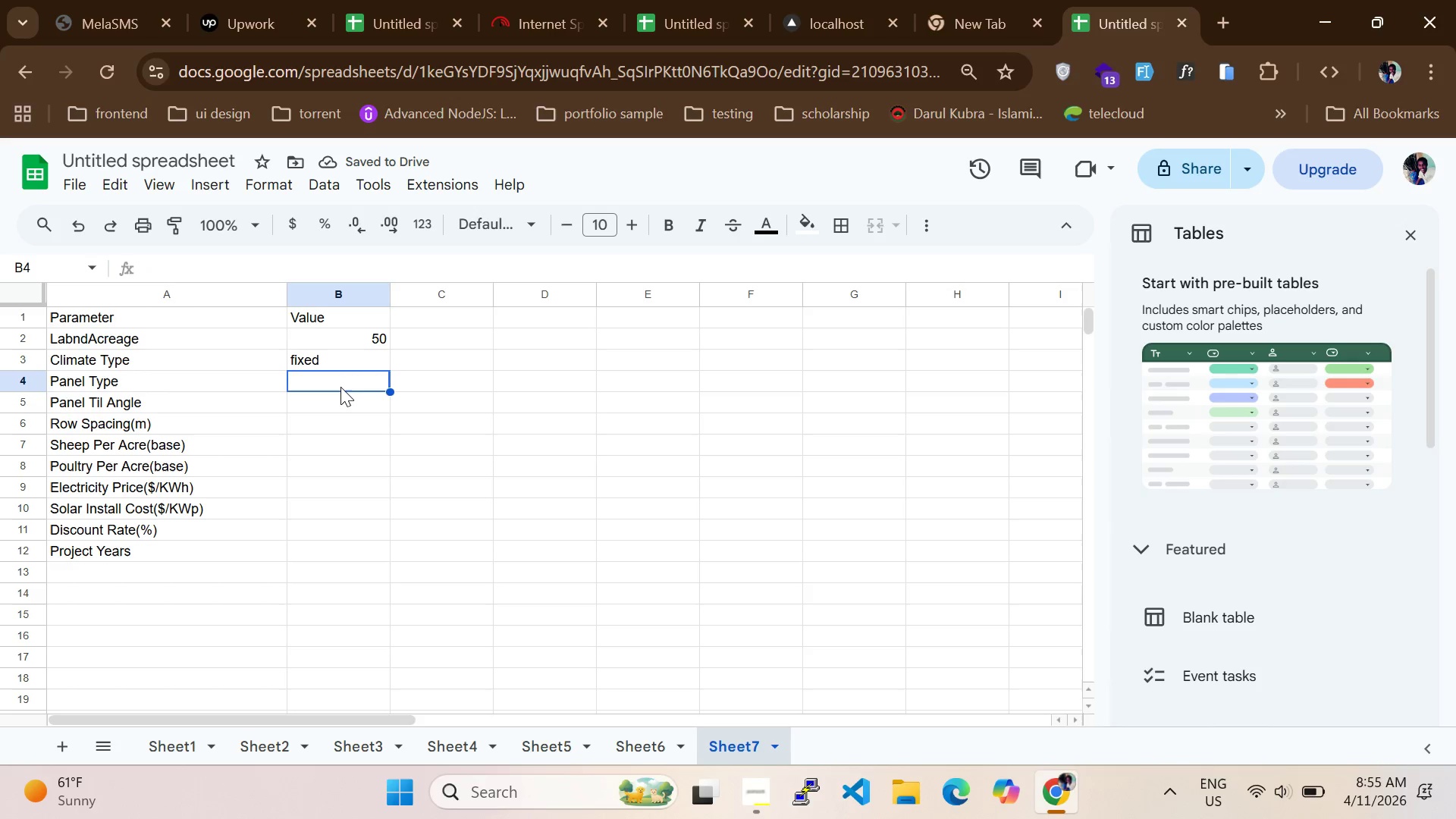 
double_click([347, 369])
 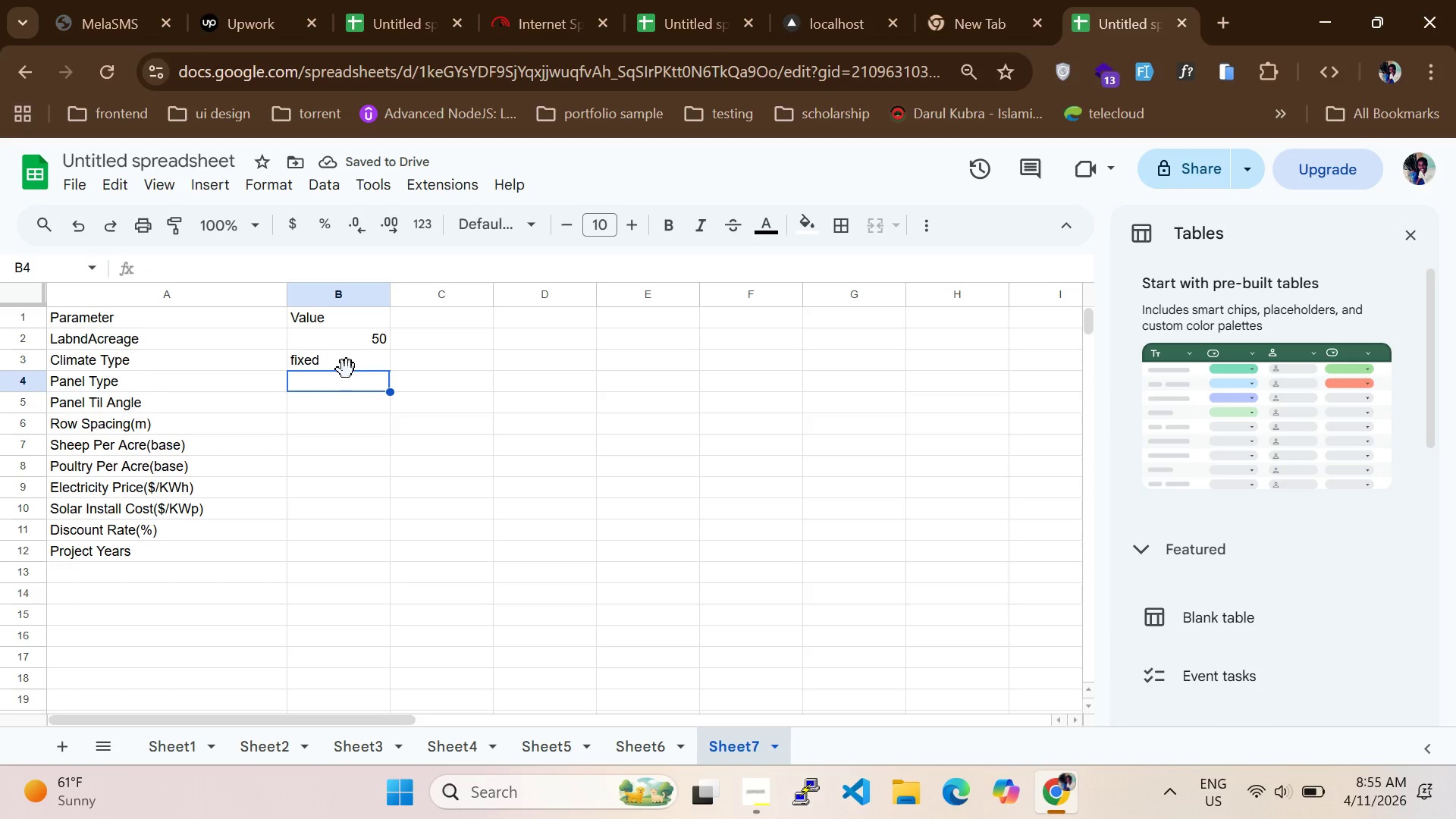 
left_click([347, 369])
 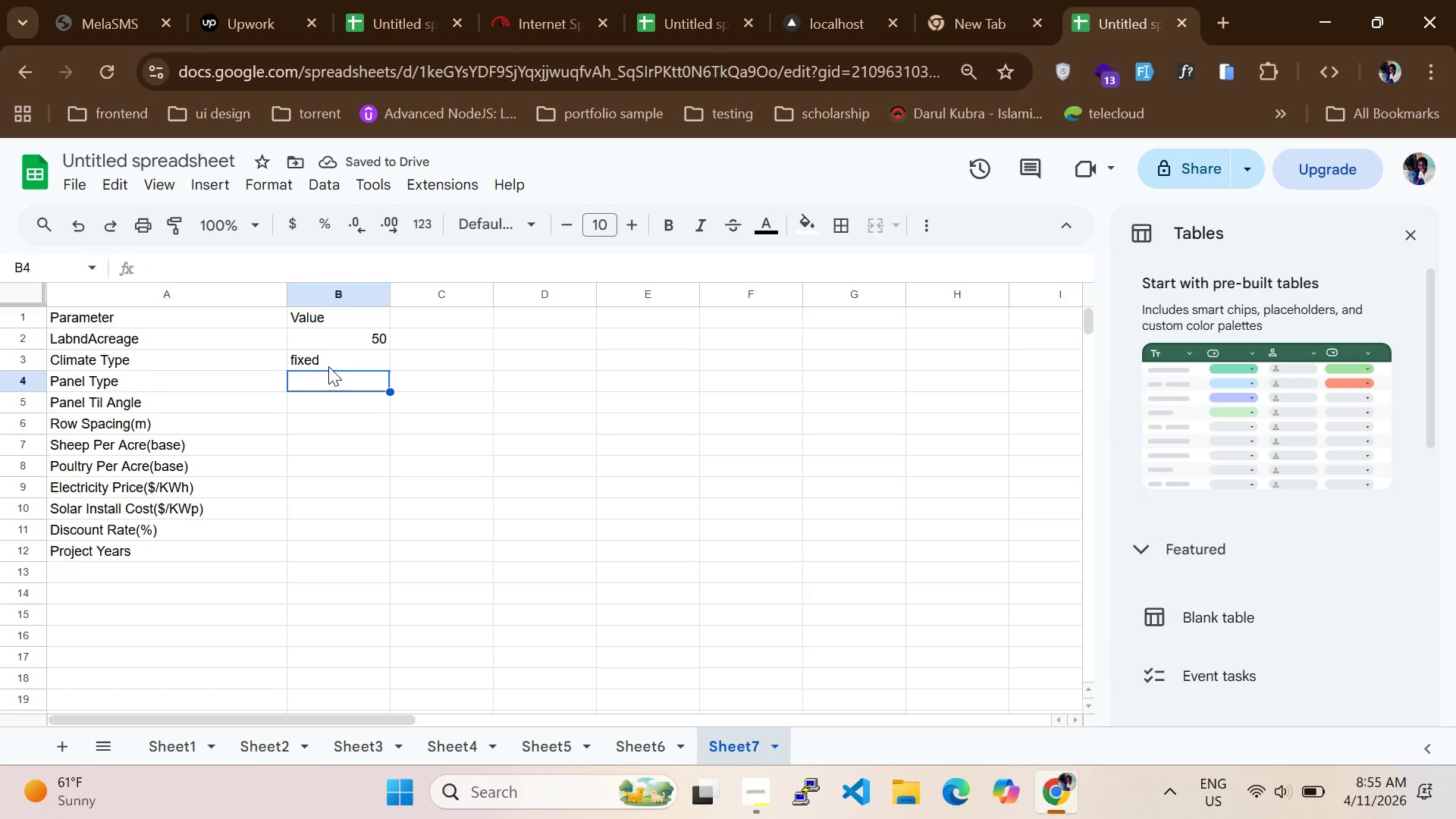 
double_click([328, 366])
 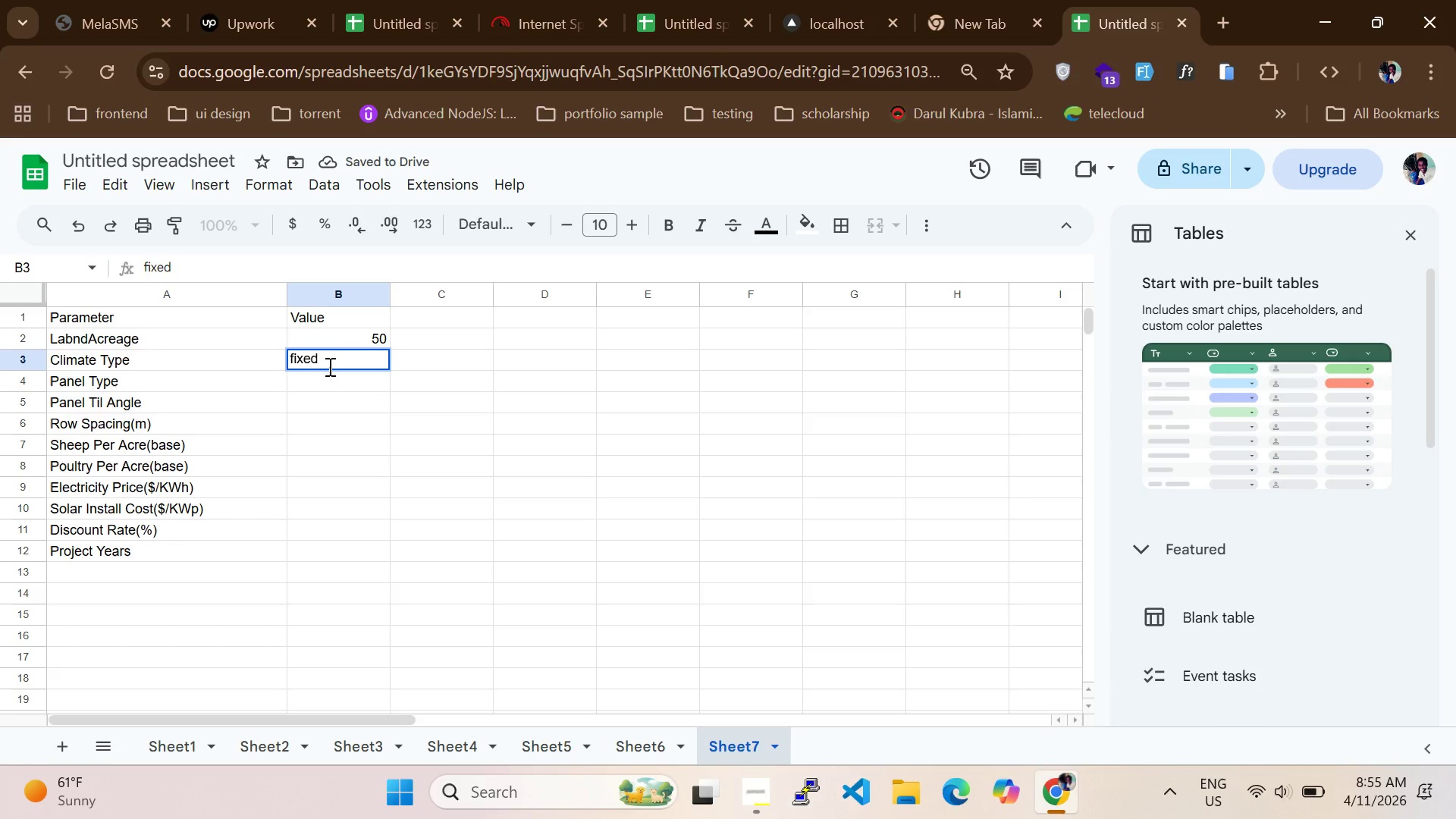 
key(Control+A)
 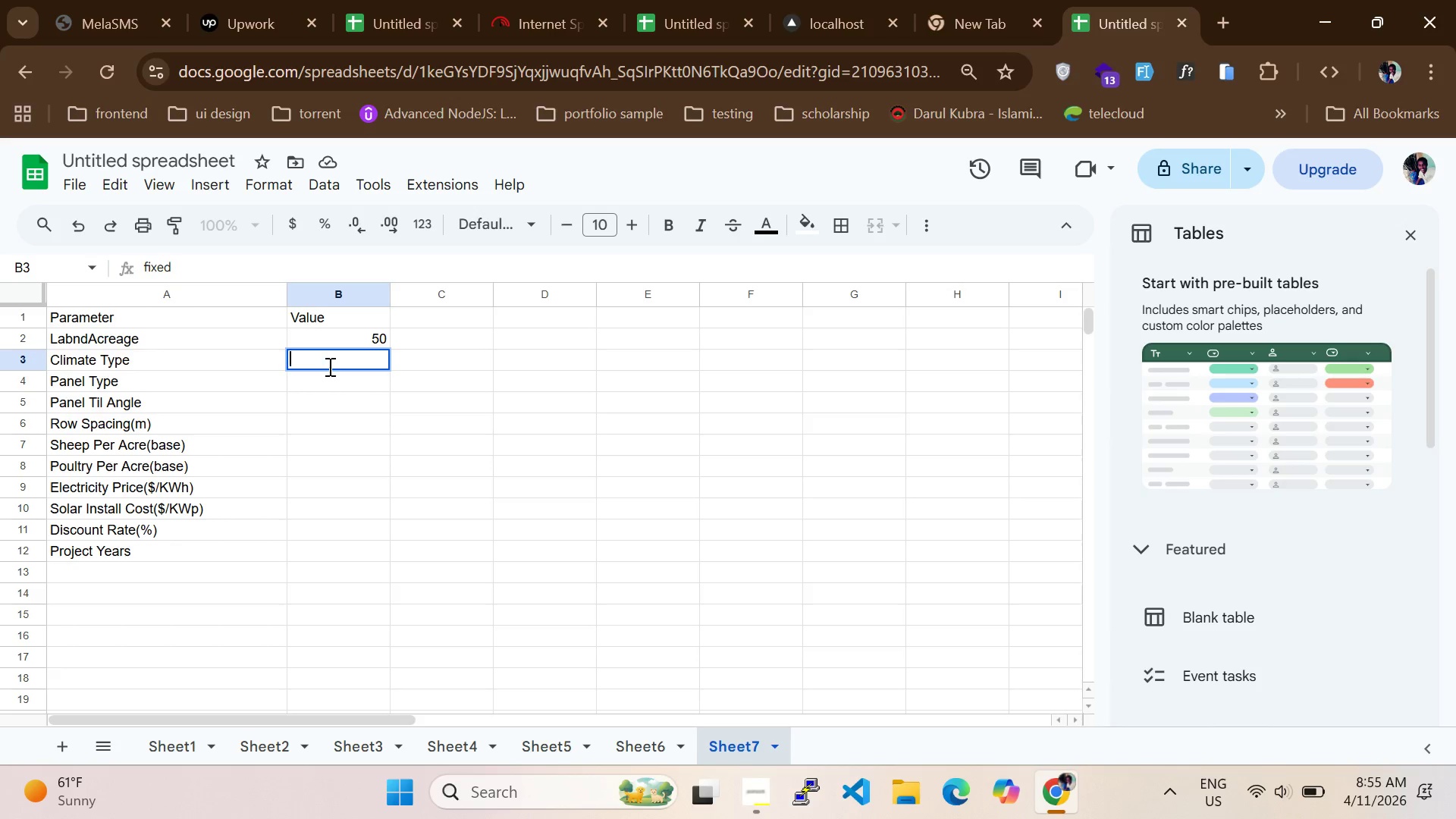 
key(Backspace)
type(Temperate)
 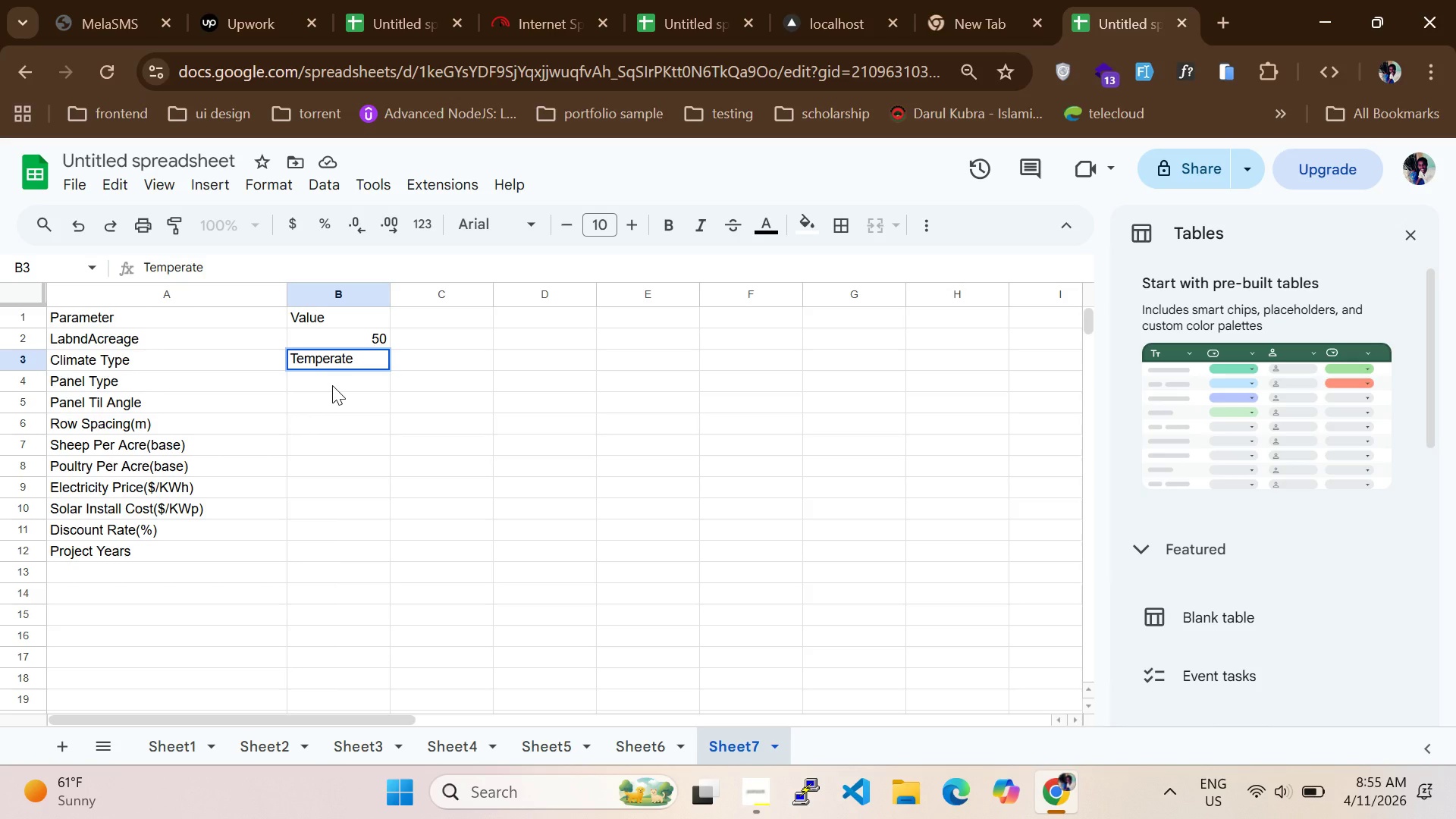 
left_click([332, 385])
 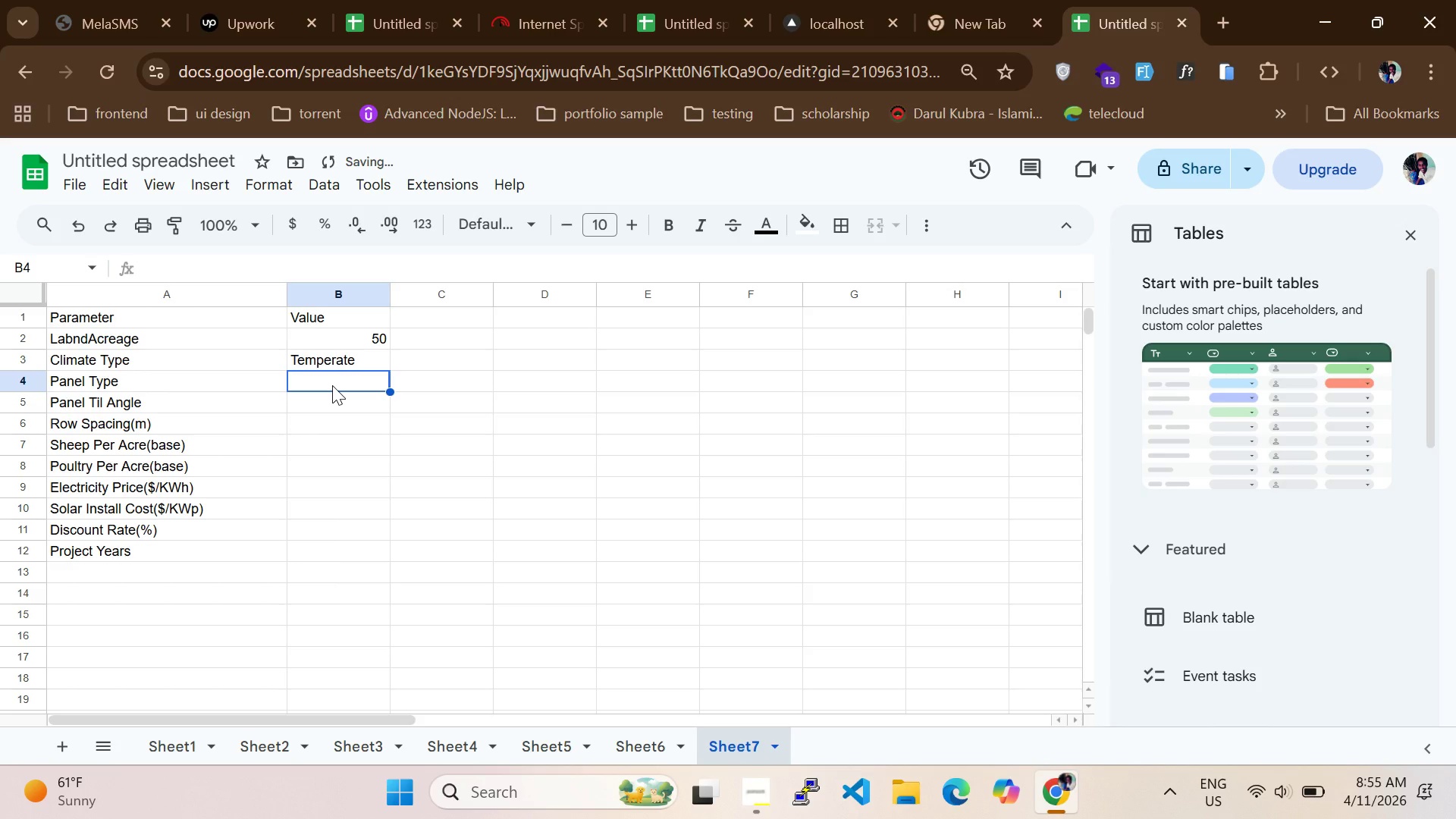 
type(Fixed Tilt)
 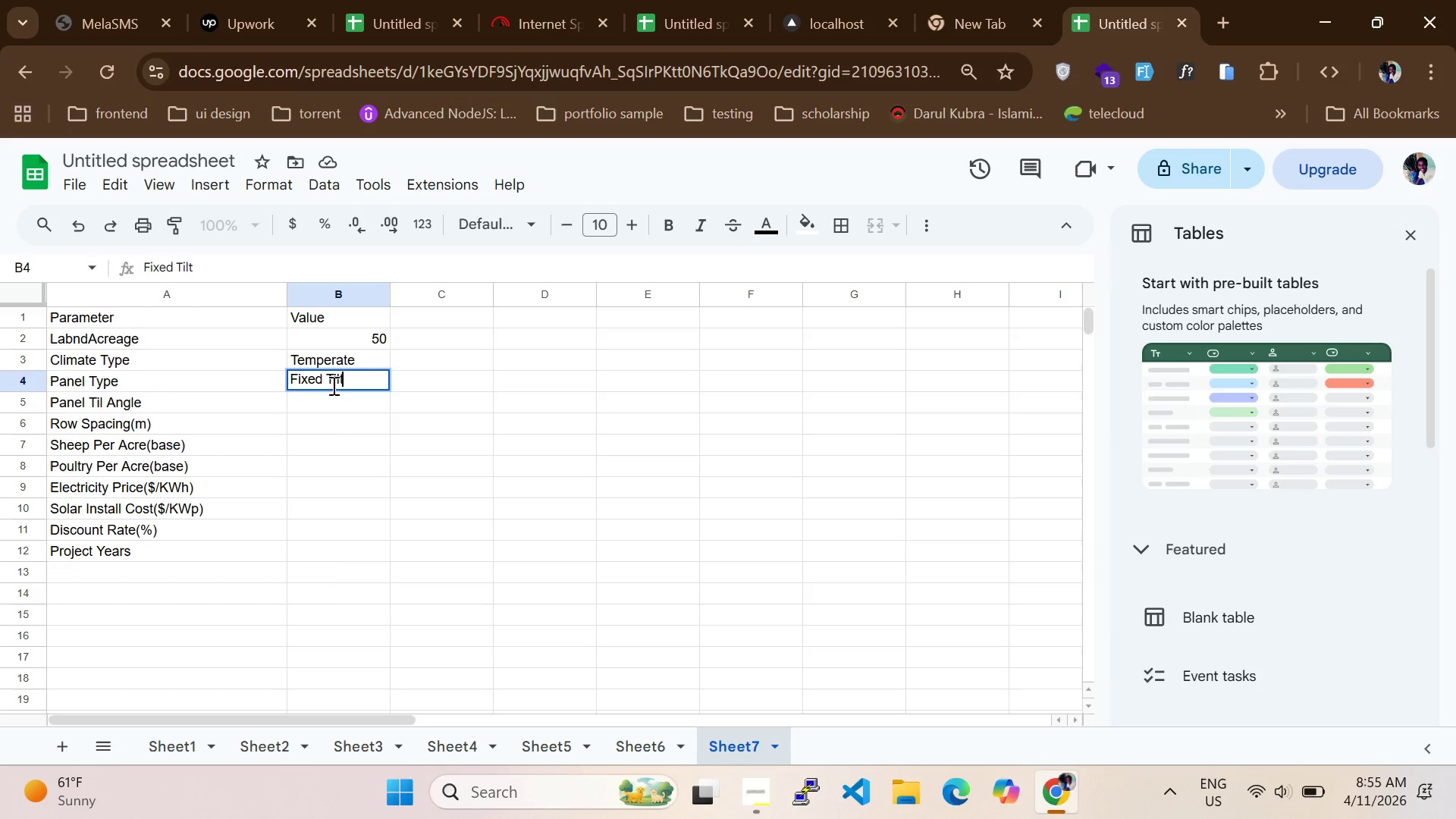 
left_click([331, 403])
 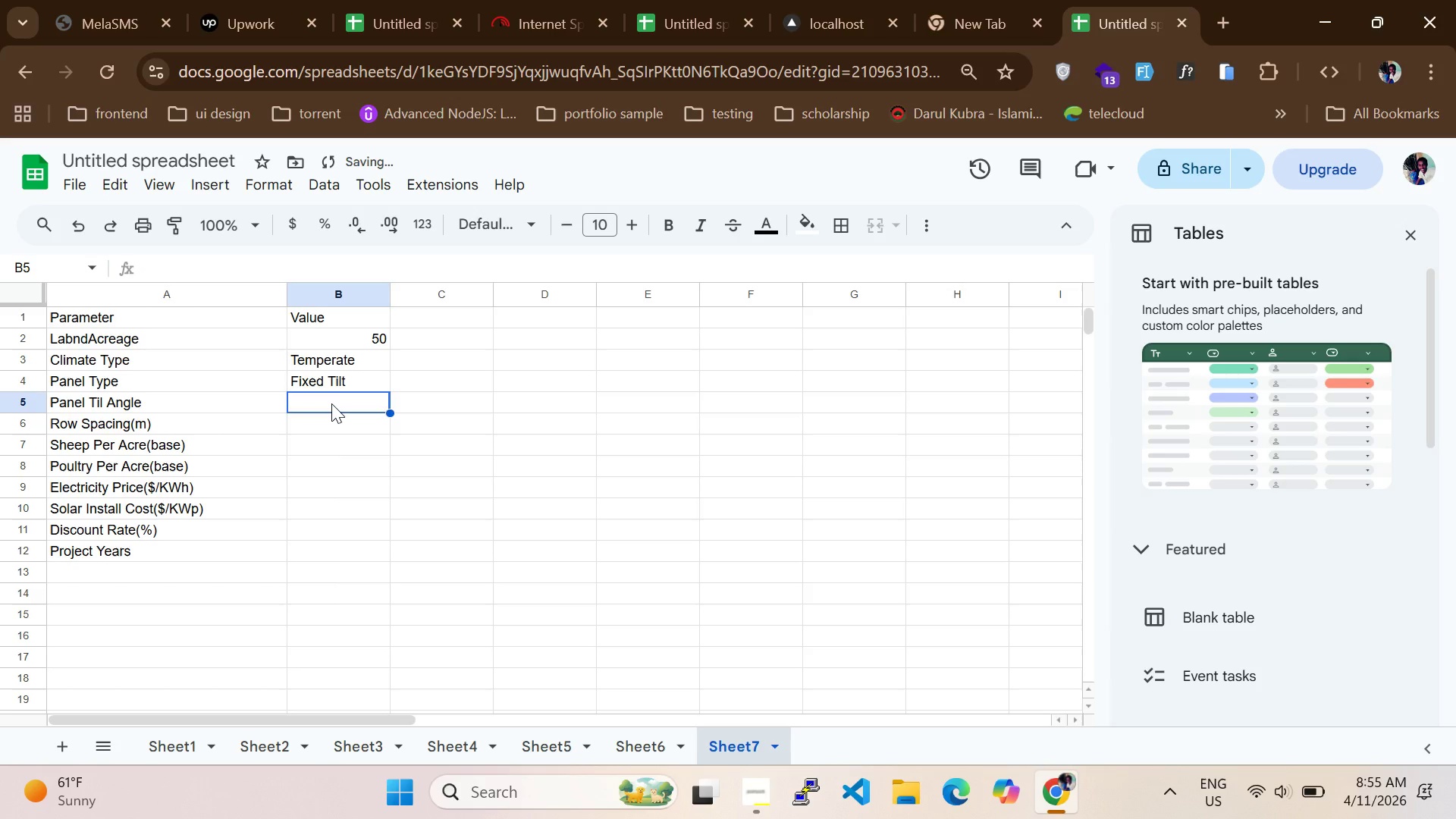 
type(25)
 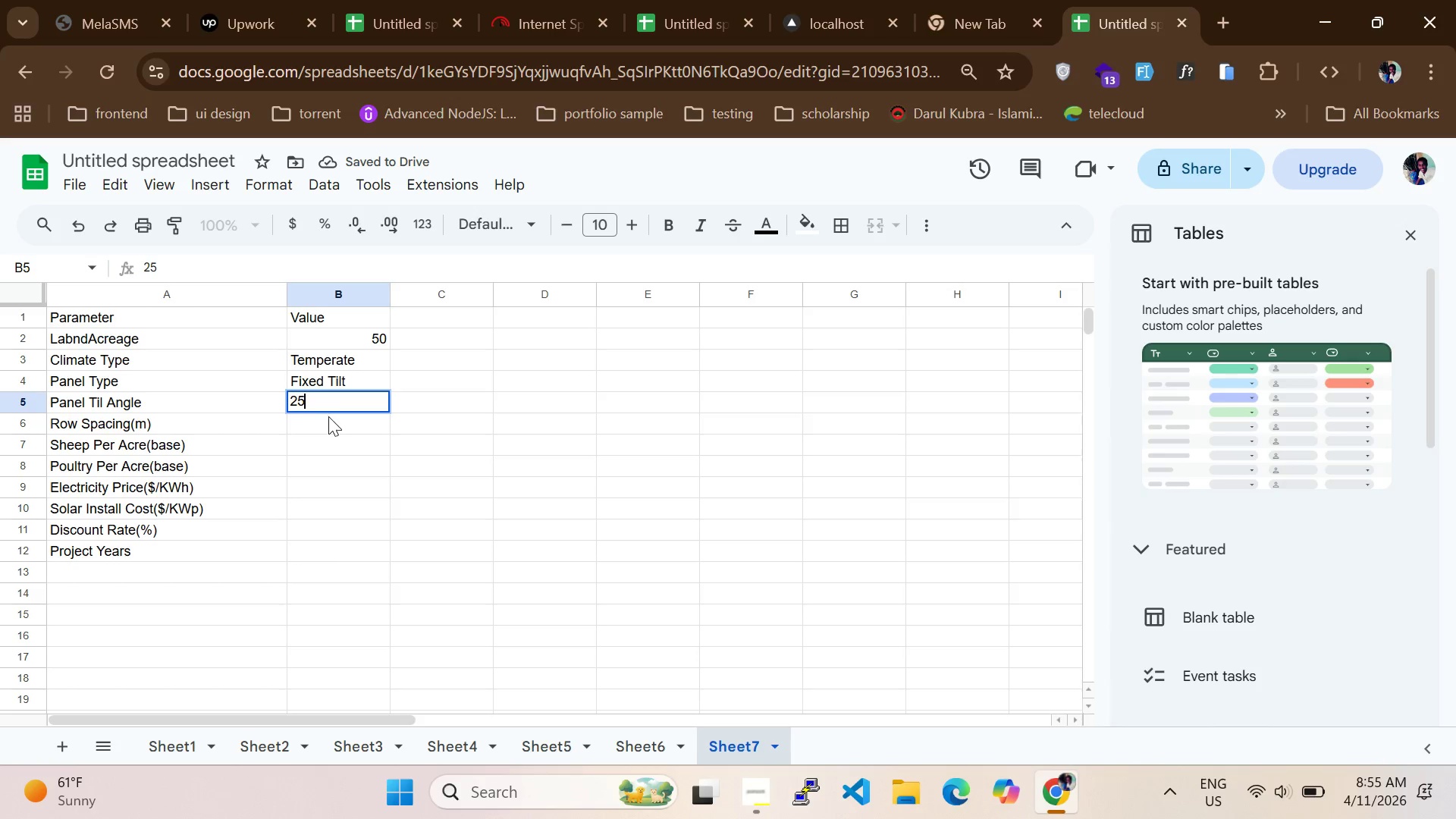 
left_click([328, 419])
 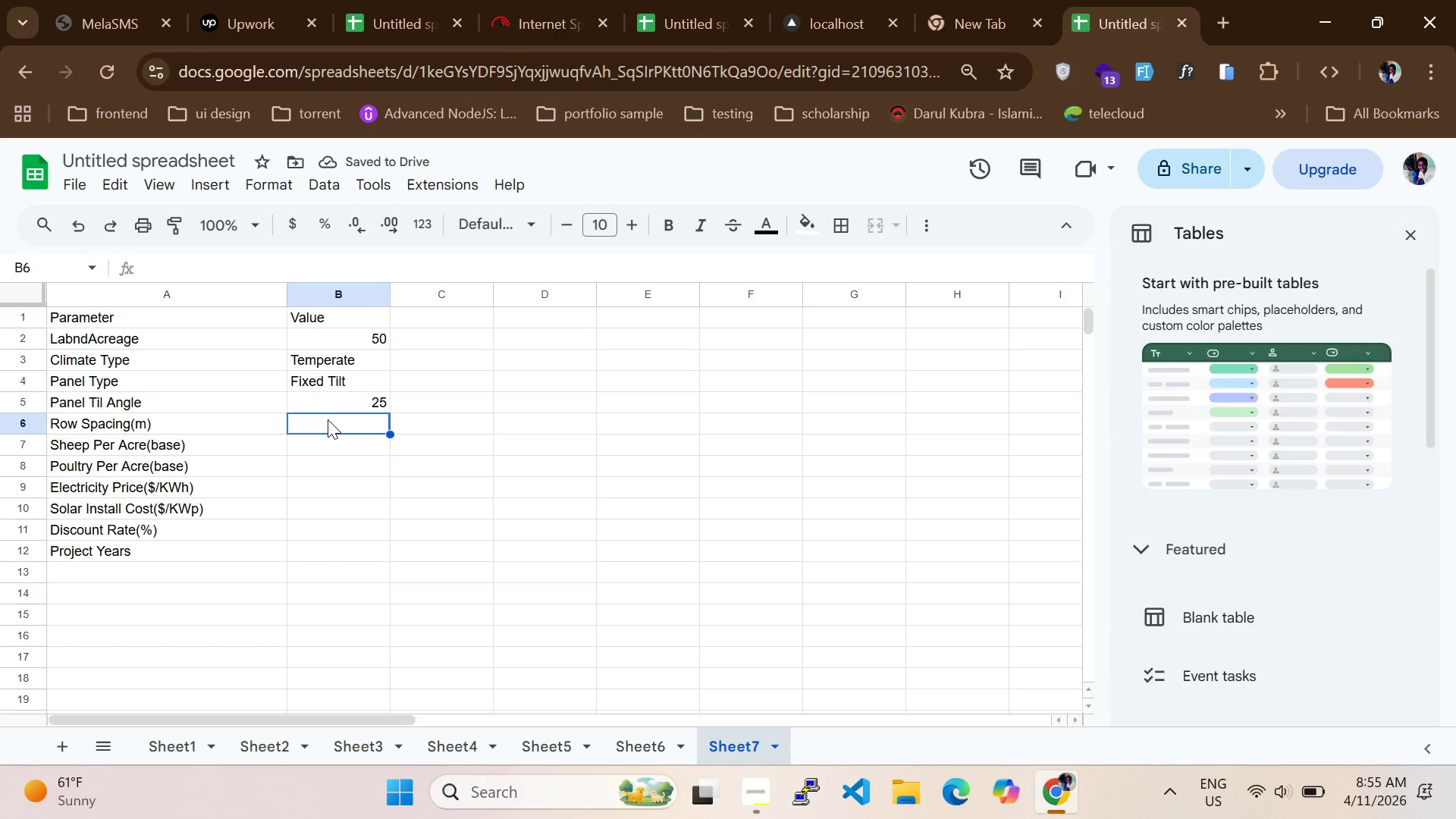 
key(5)
 